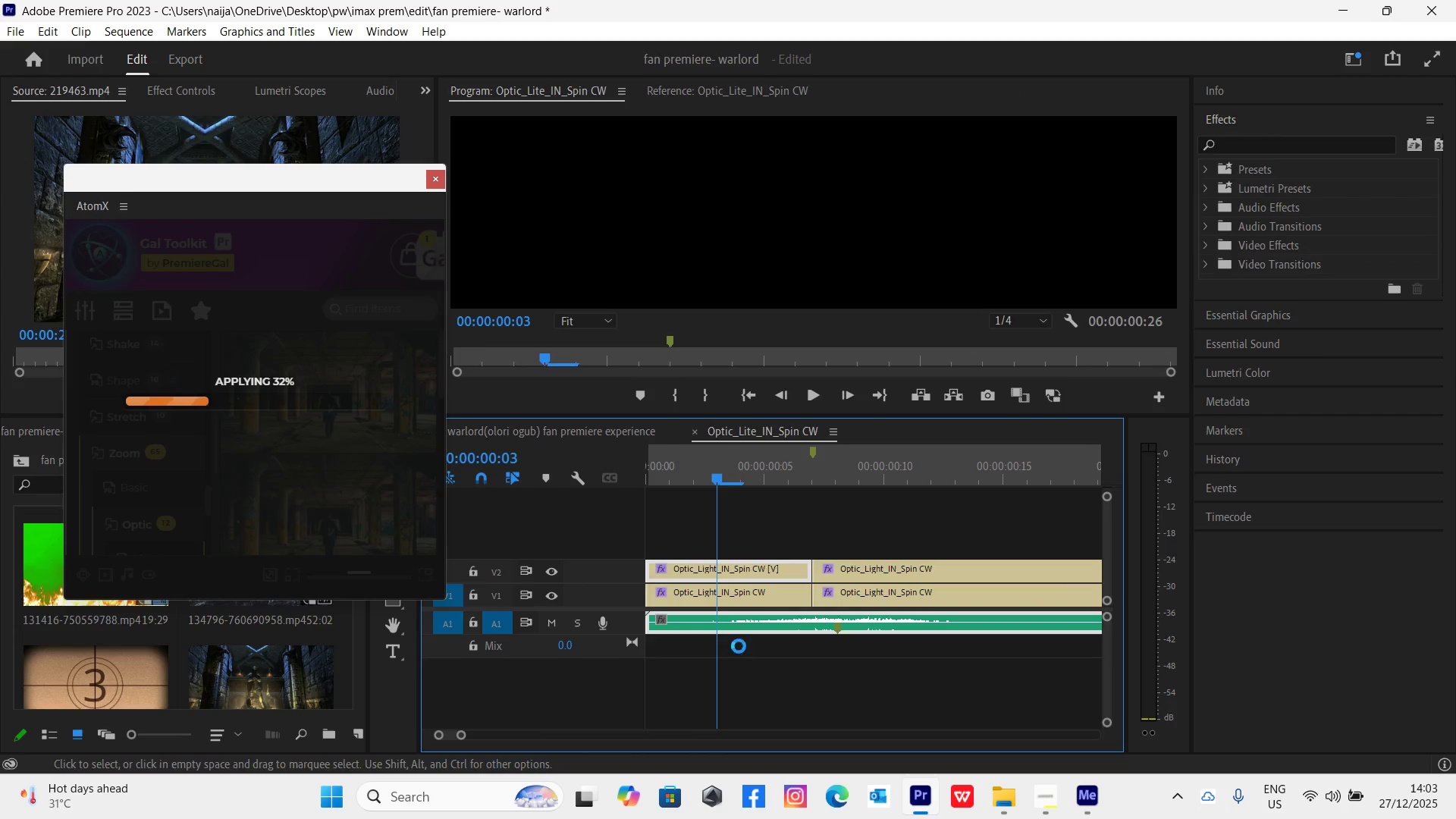 
key(Control+A)
 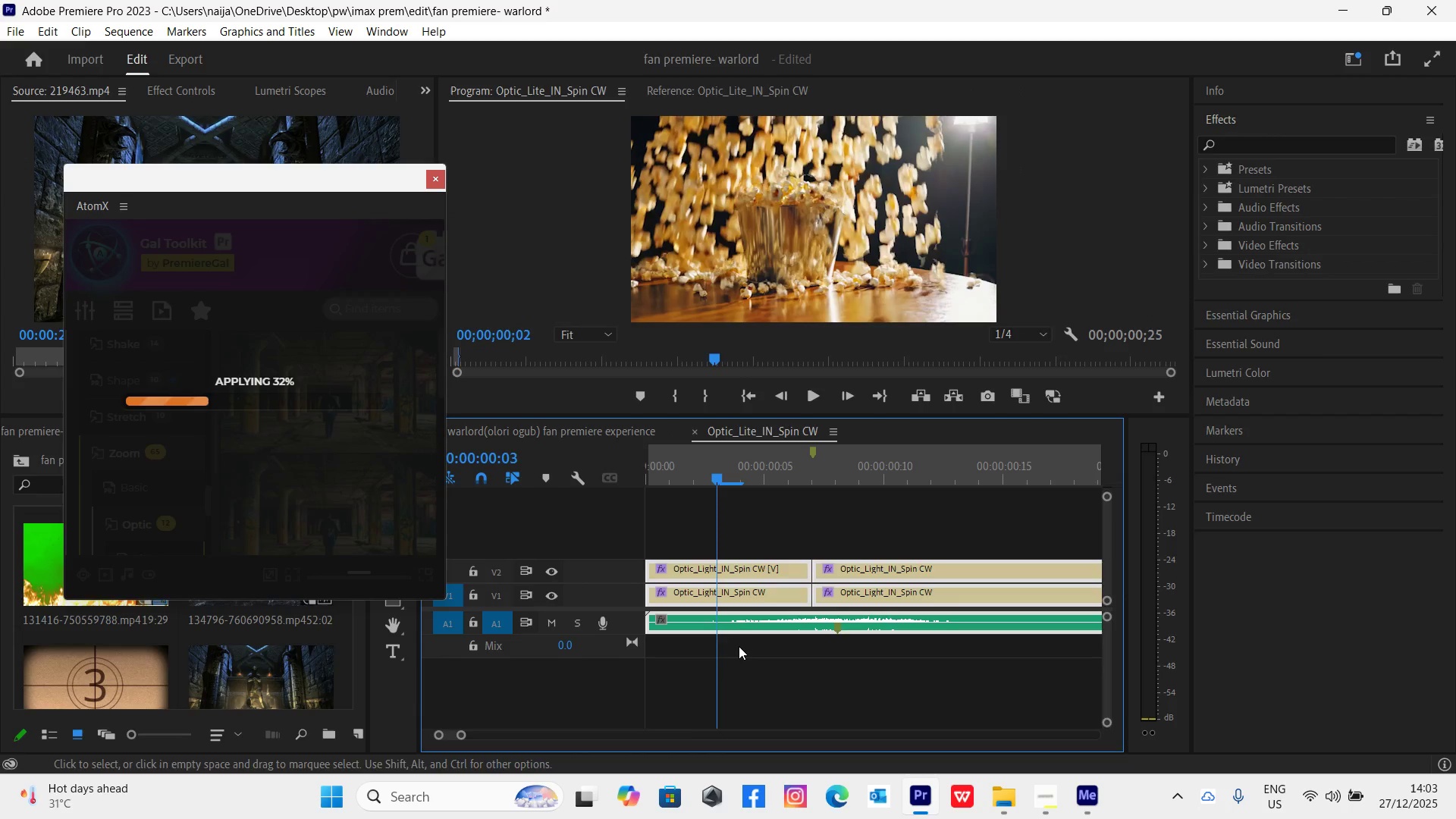 
key(Control+G)
 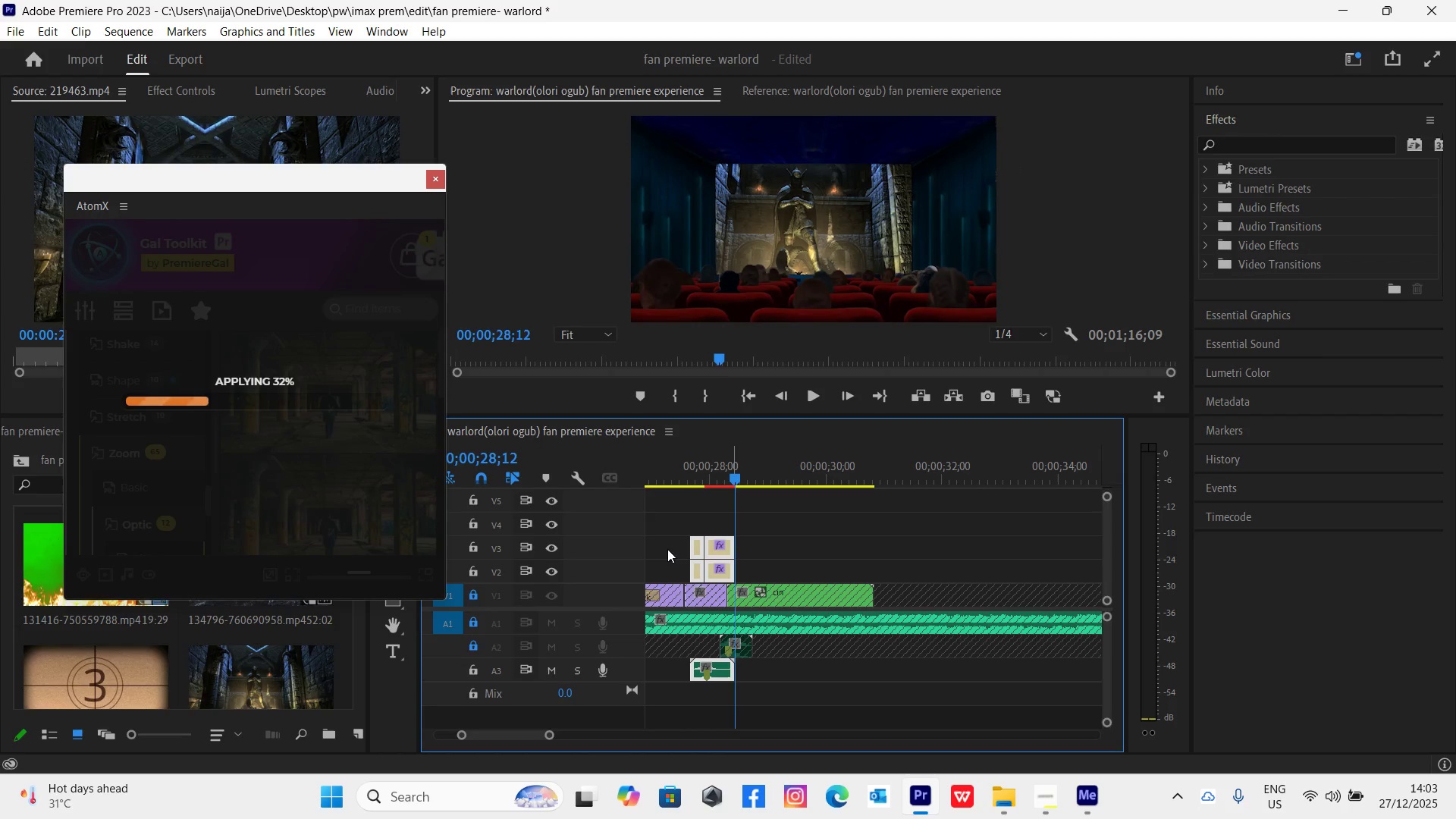 
key(Control+V)
 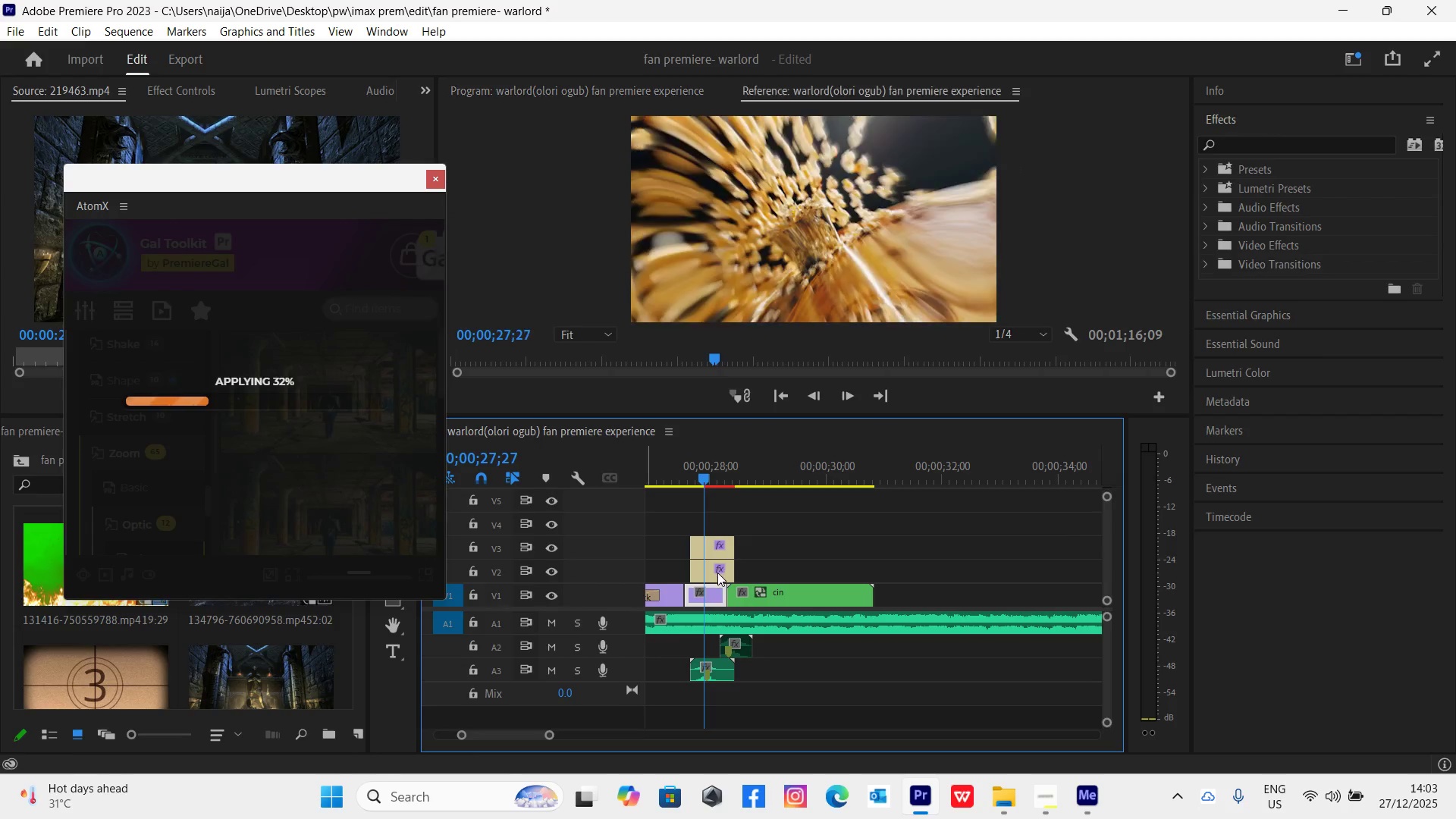 
left_click_drag(start_coordinate=[717, 573], to_coordinate=[735, 573])
 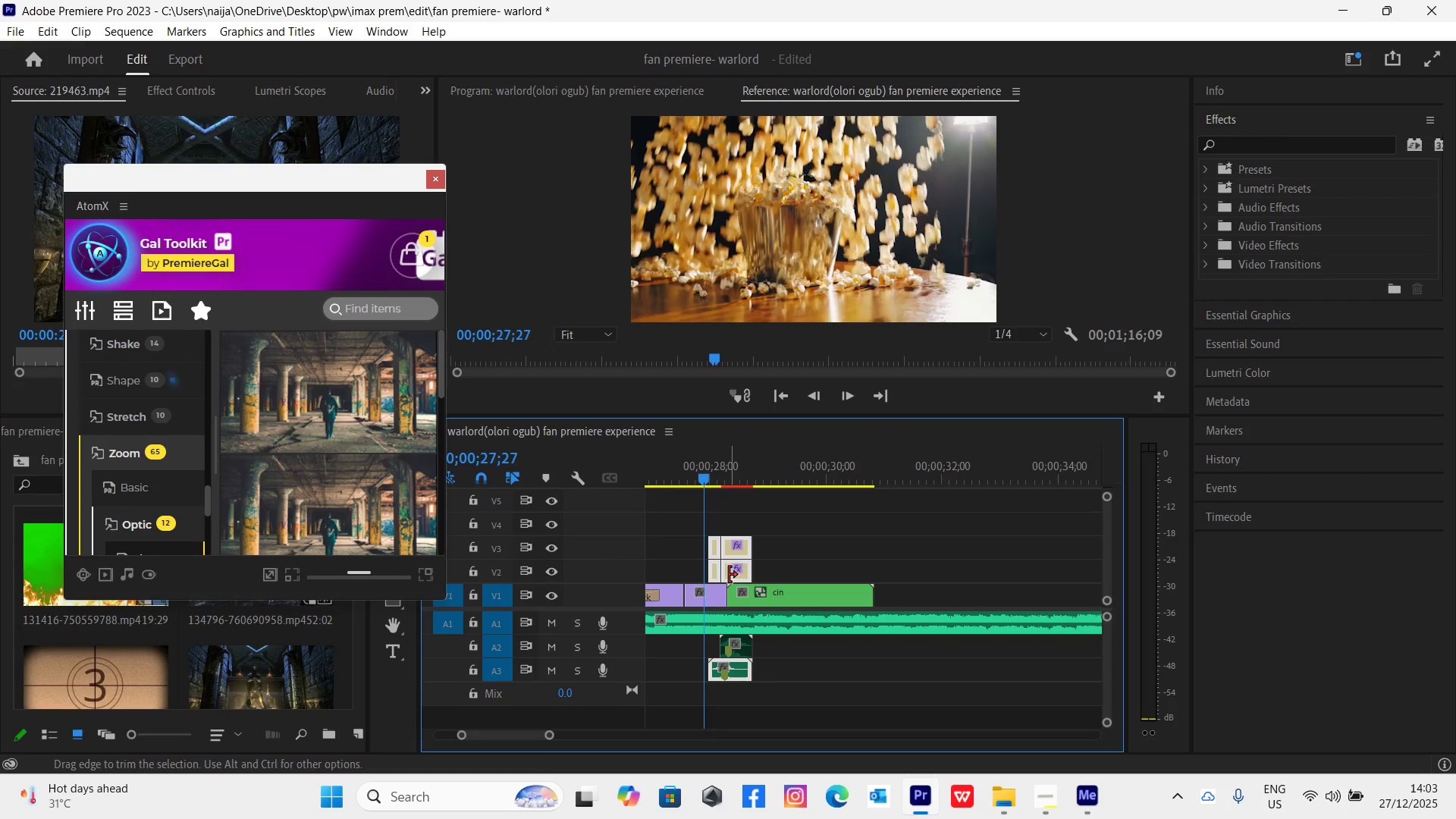 
left_click_drag(start_coordinate=[729, 575], to_coordinate=[737, 578])
 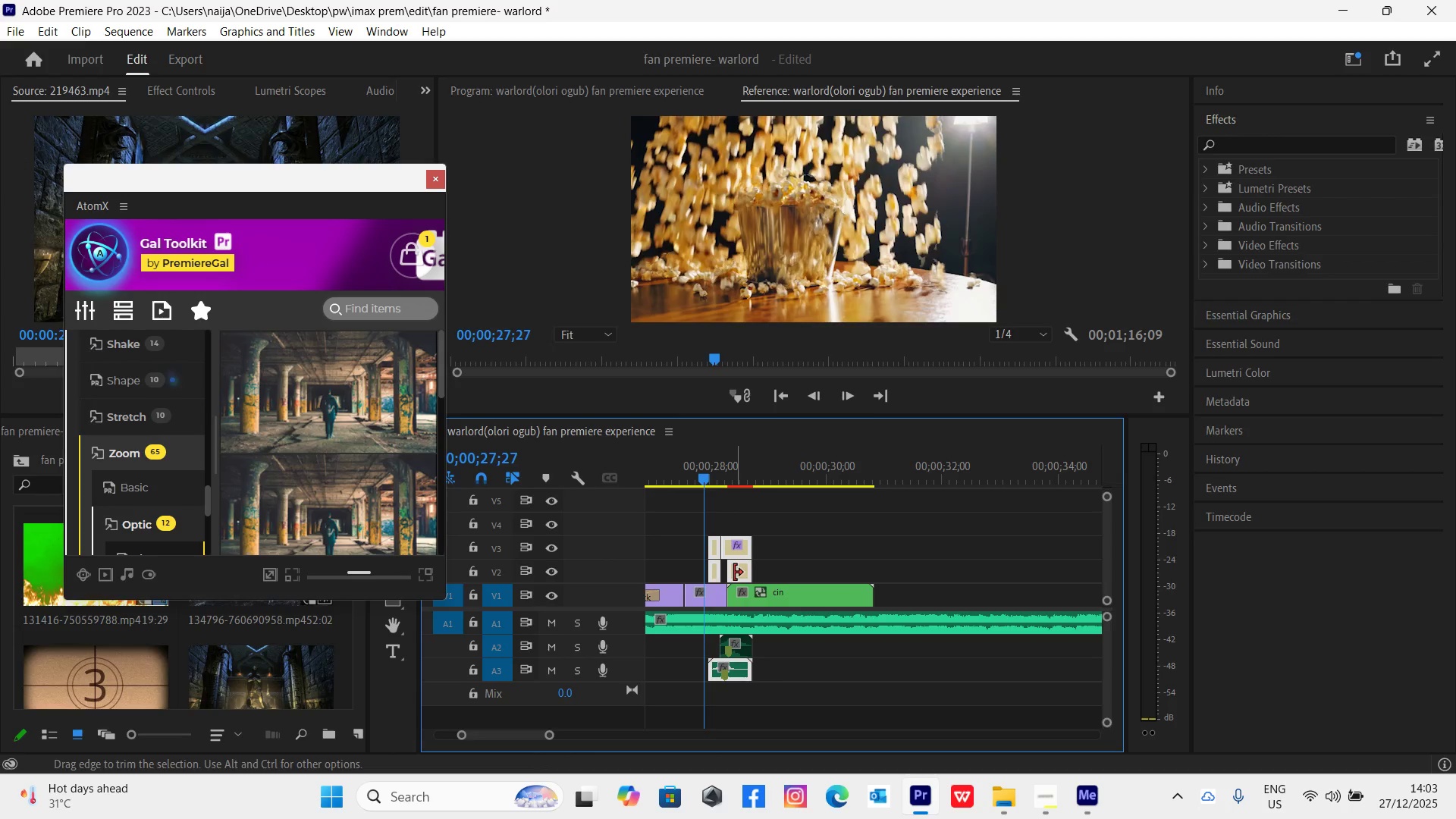 
key(Control+Z)
 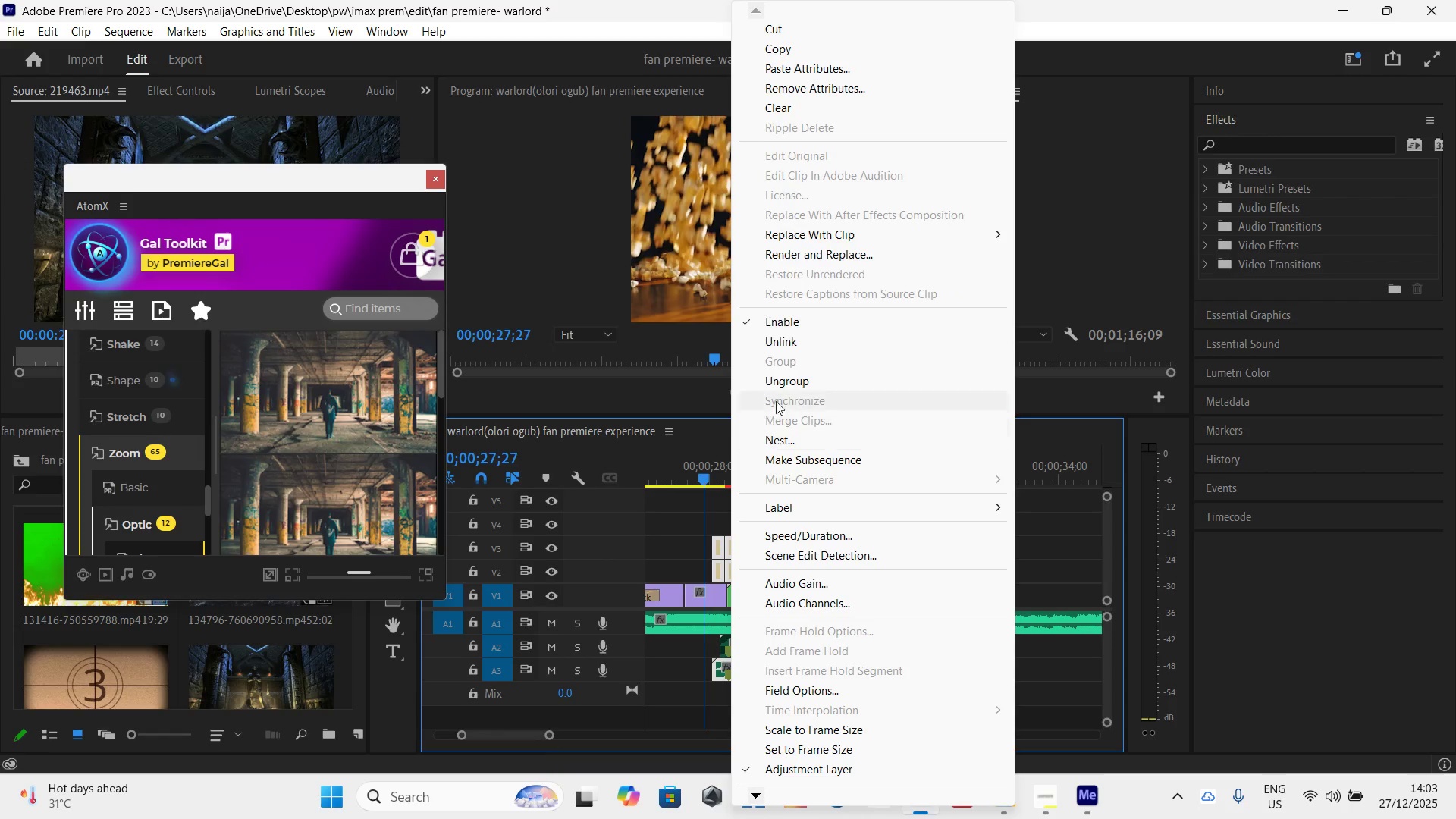 
left_click([817, 667])
 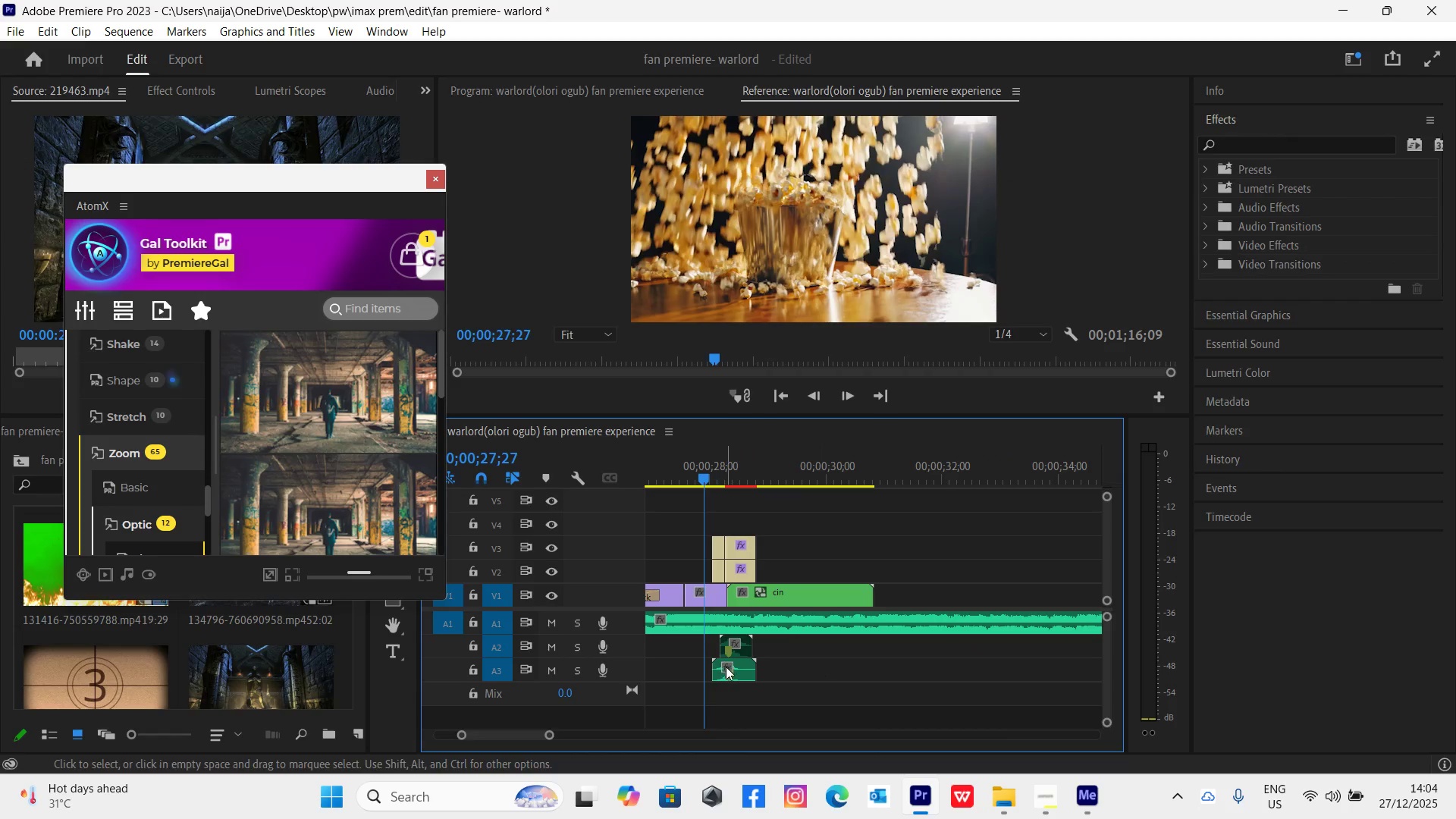 
left_click([736, 669])
 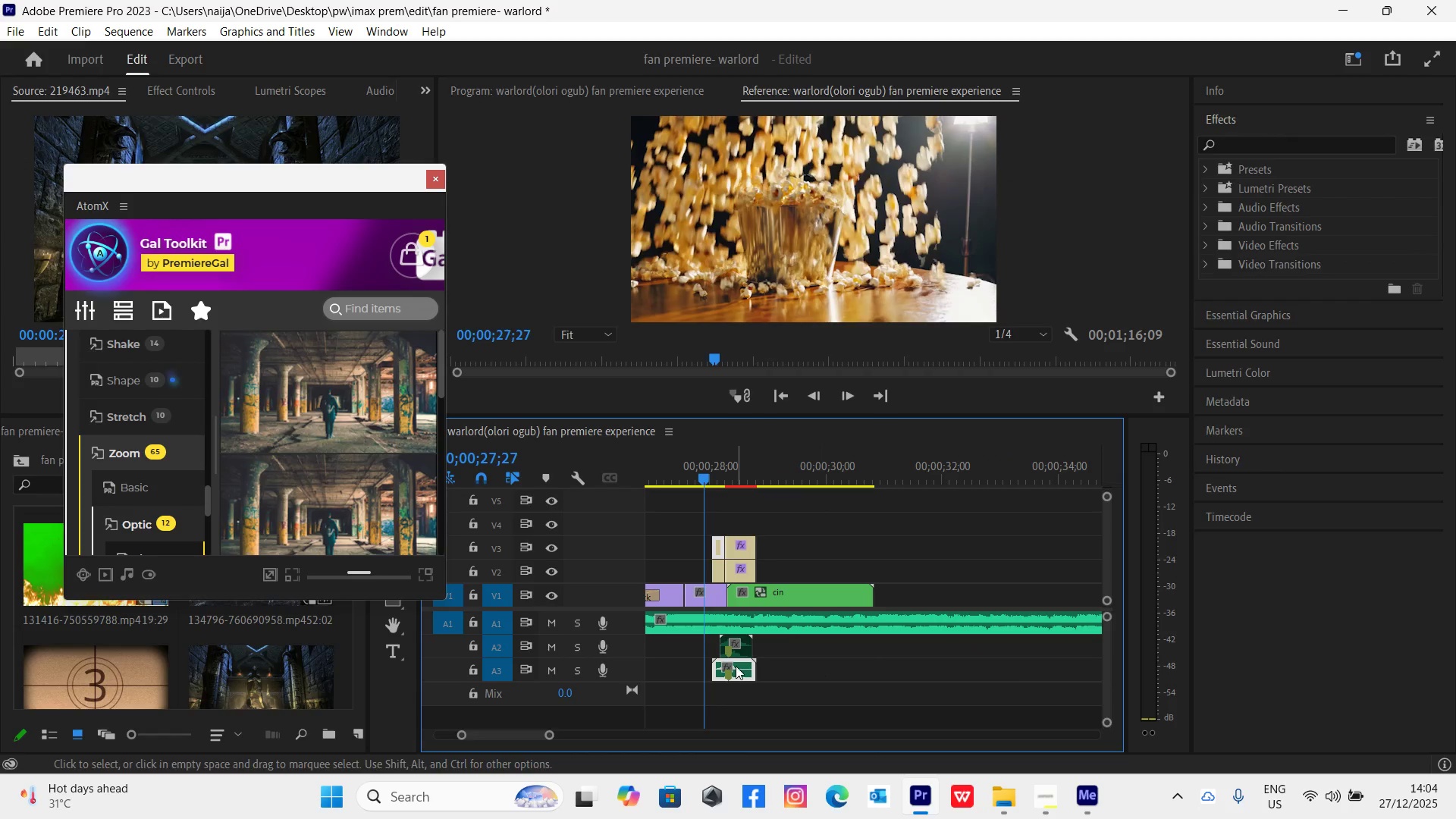 
key(Delete)
 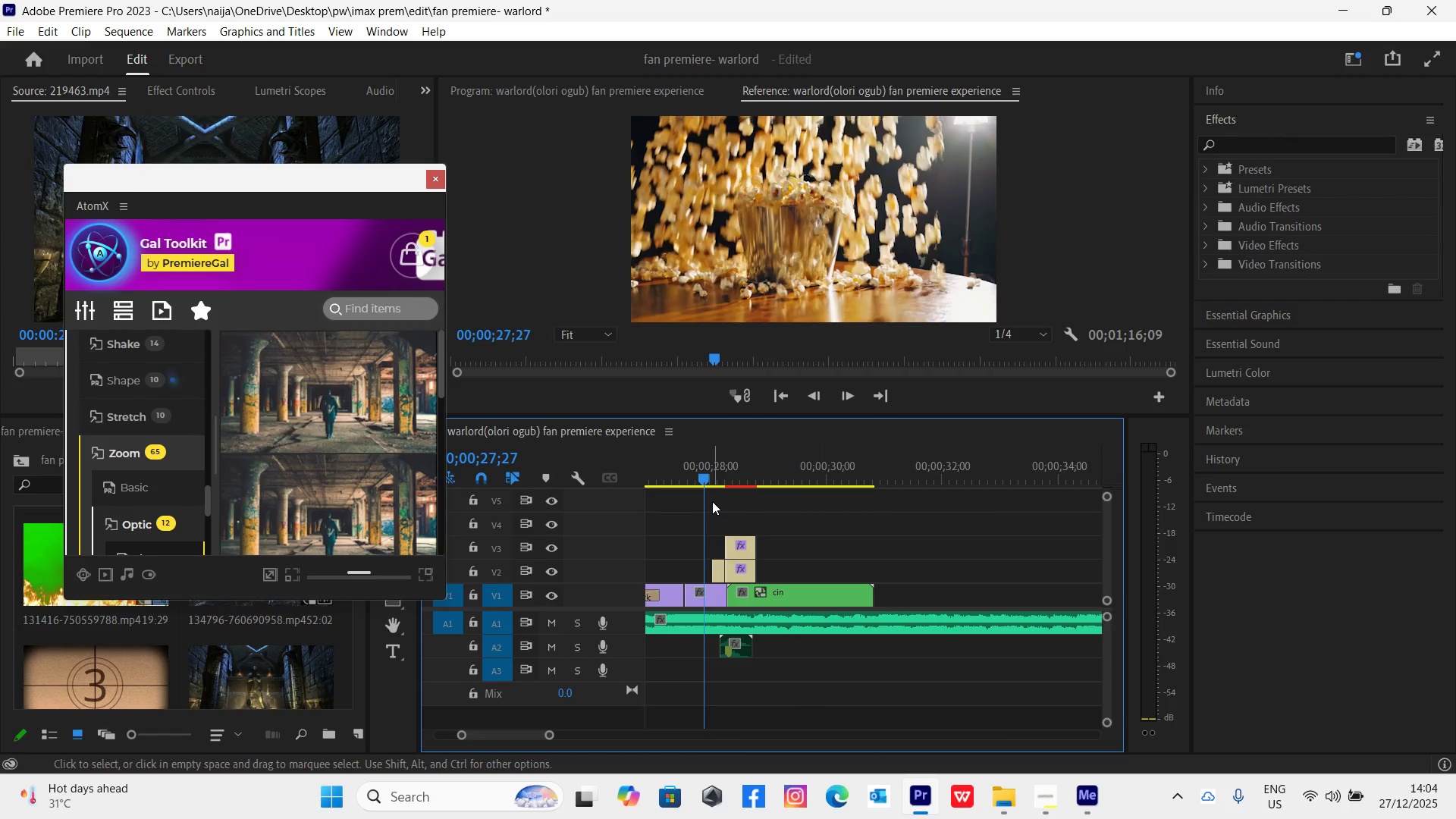 
key(Control+Z)
 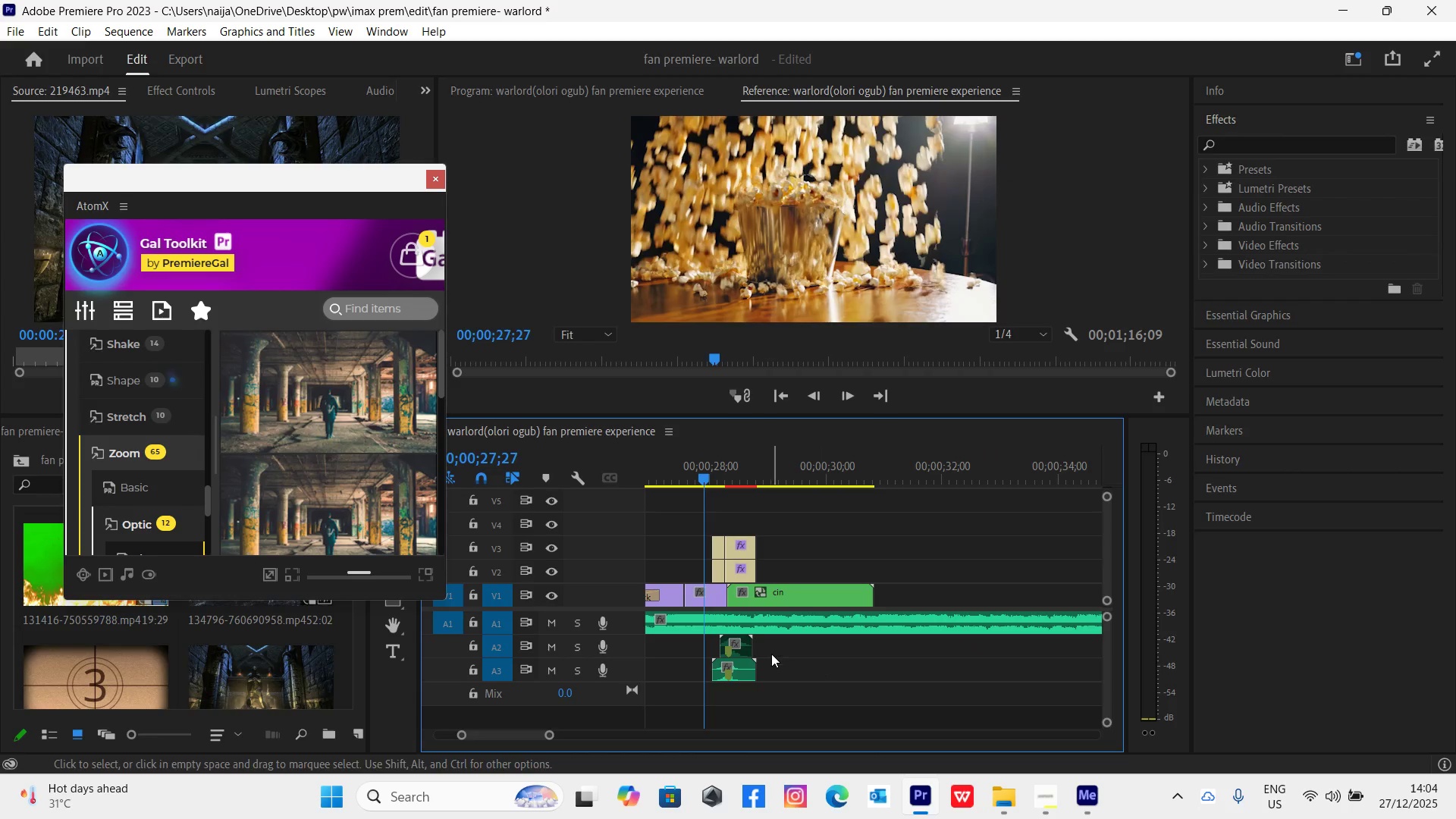 
left_click([774, 664])
 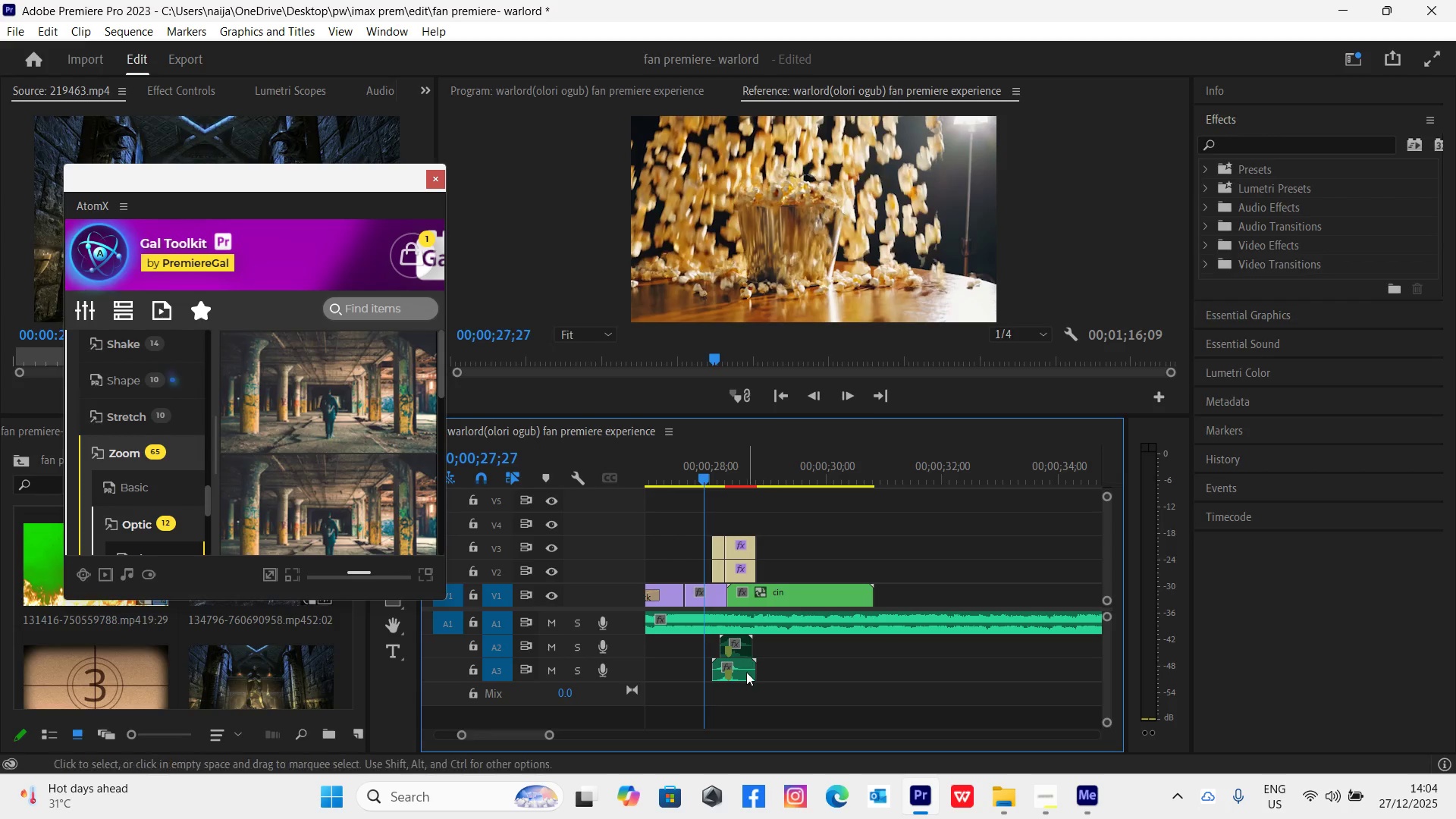 
left_click([743, 673])
 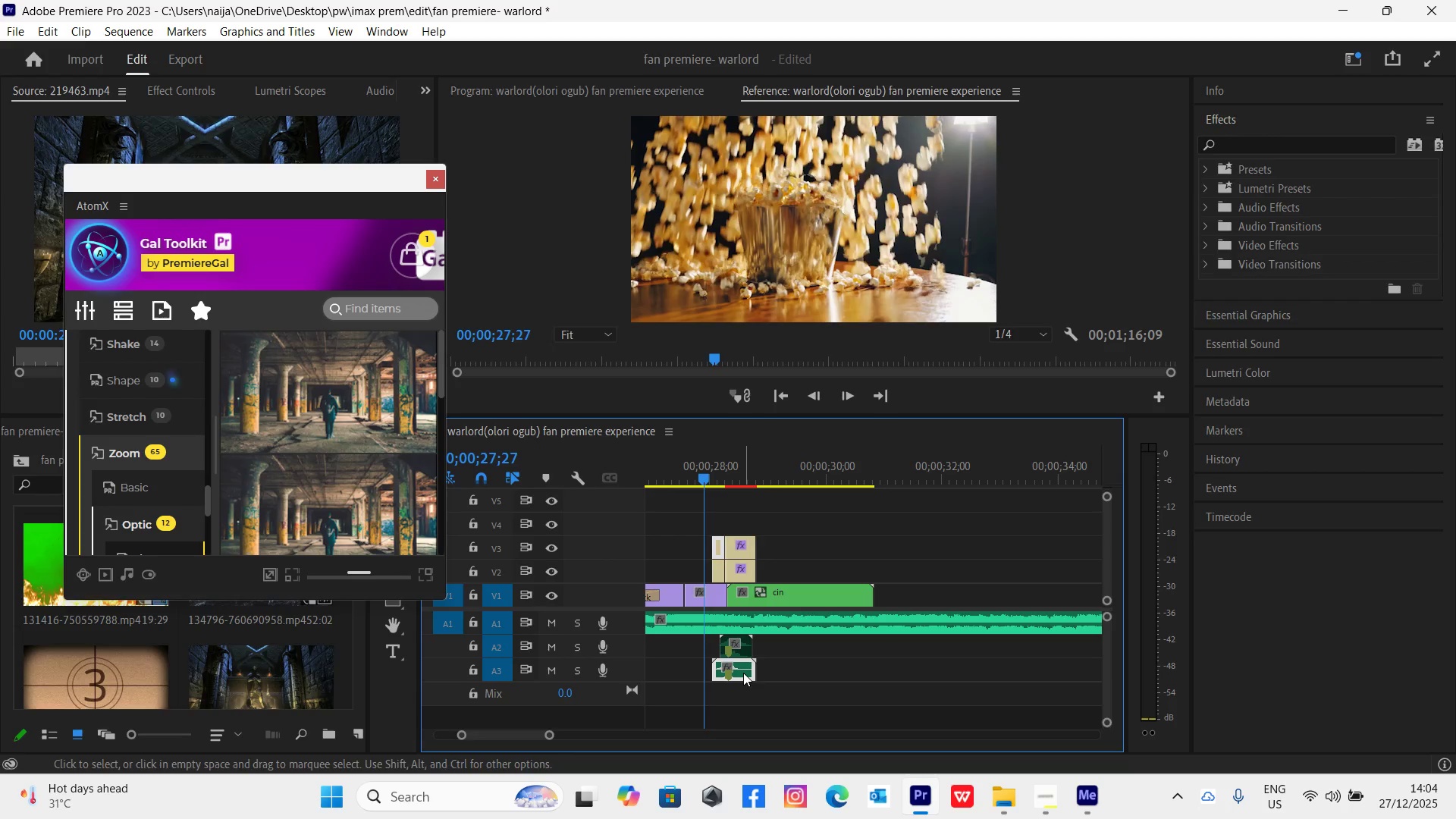 
right_click([743, 673])
 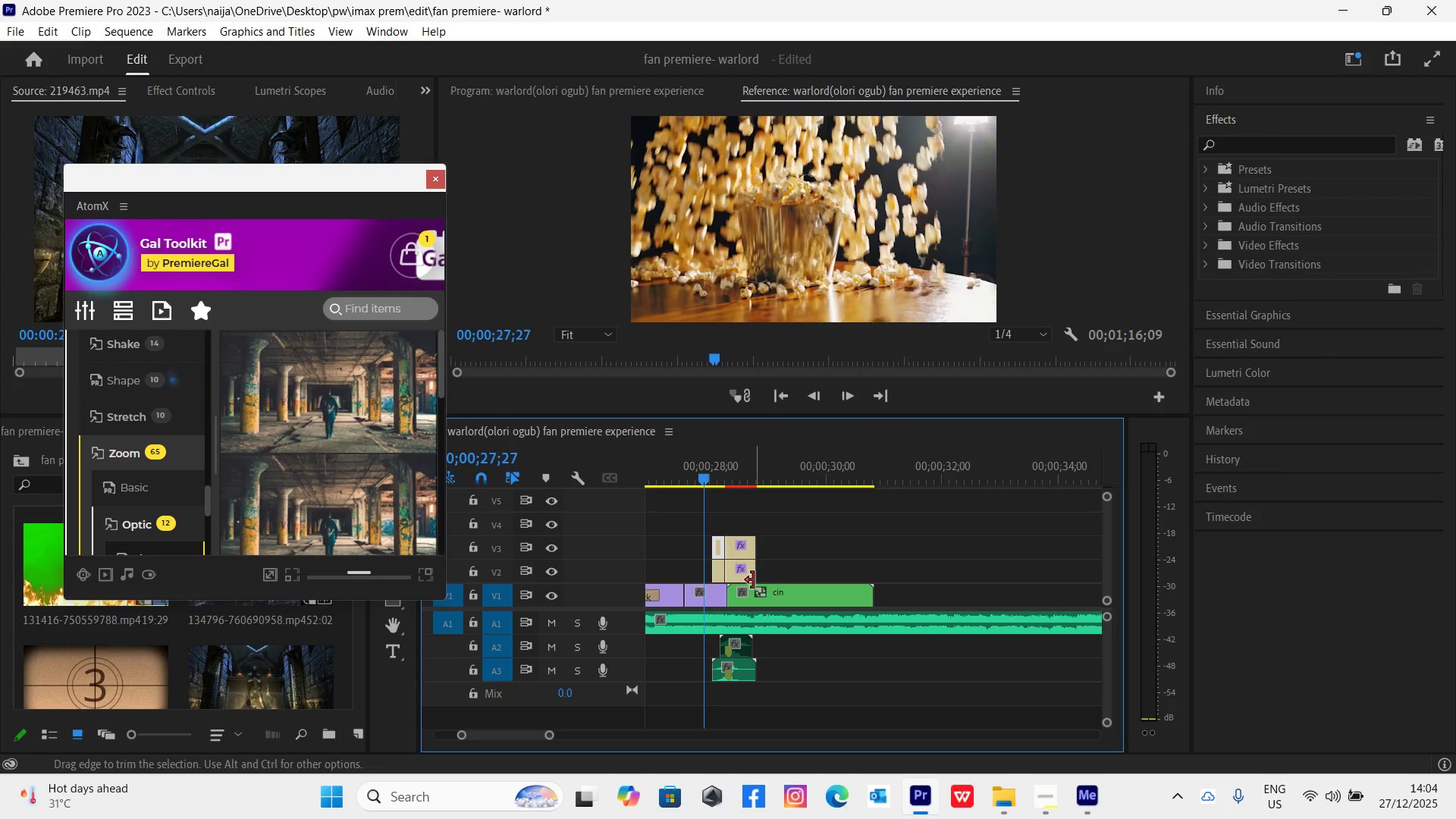 
left_click([733, 669])
 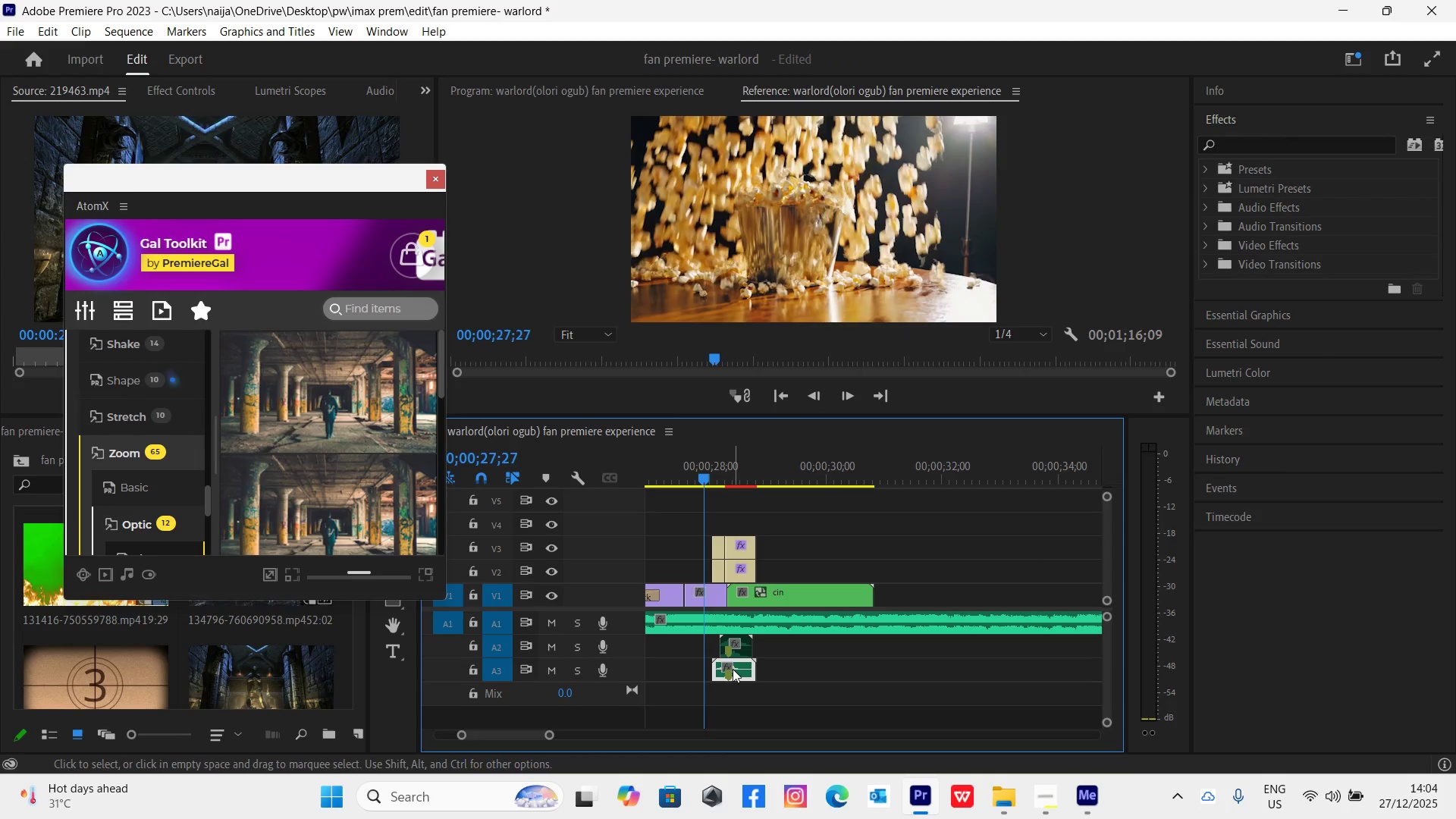 
key(Delete)
 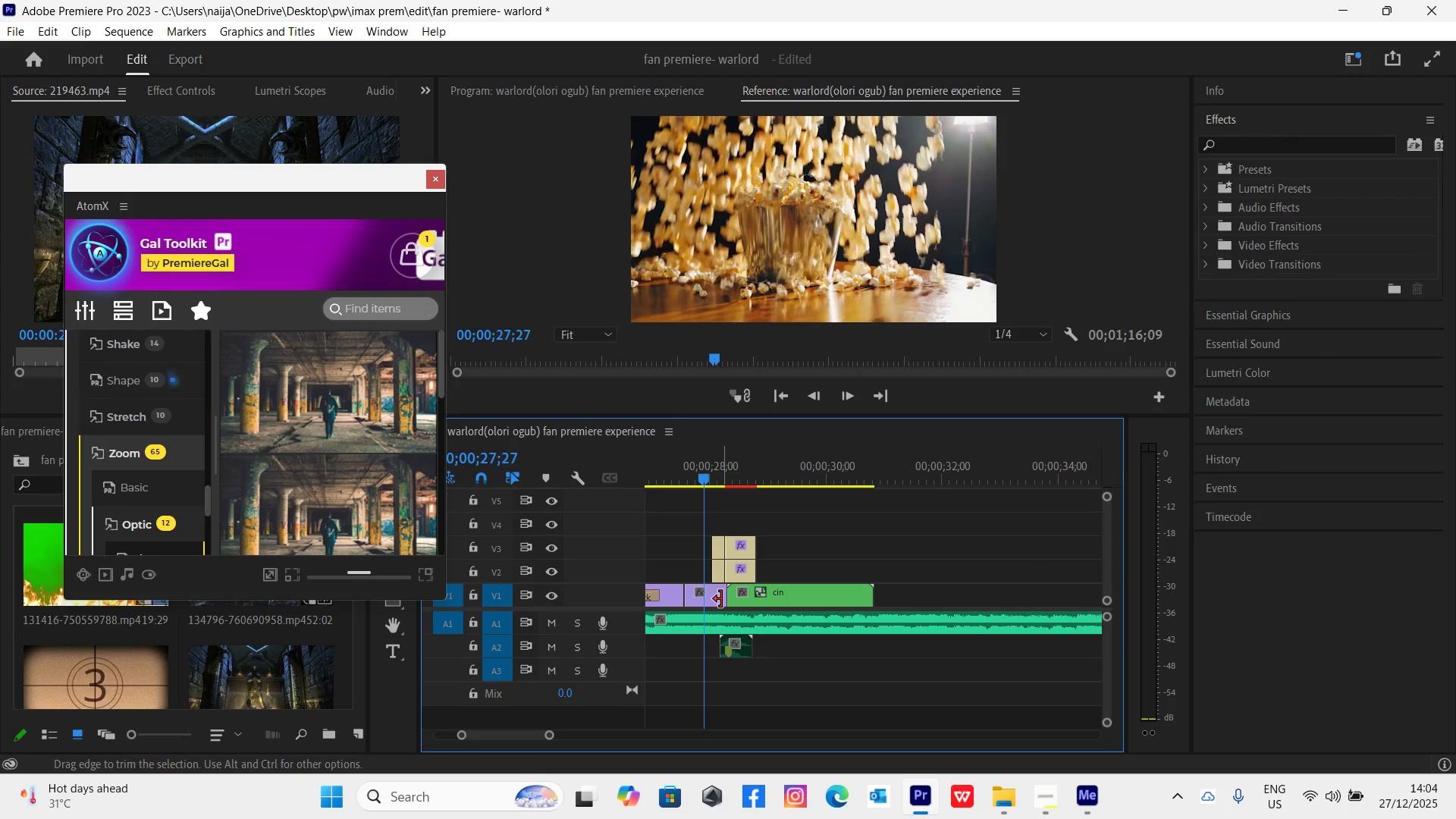 
key(Space)
 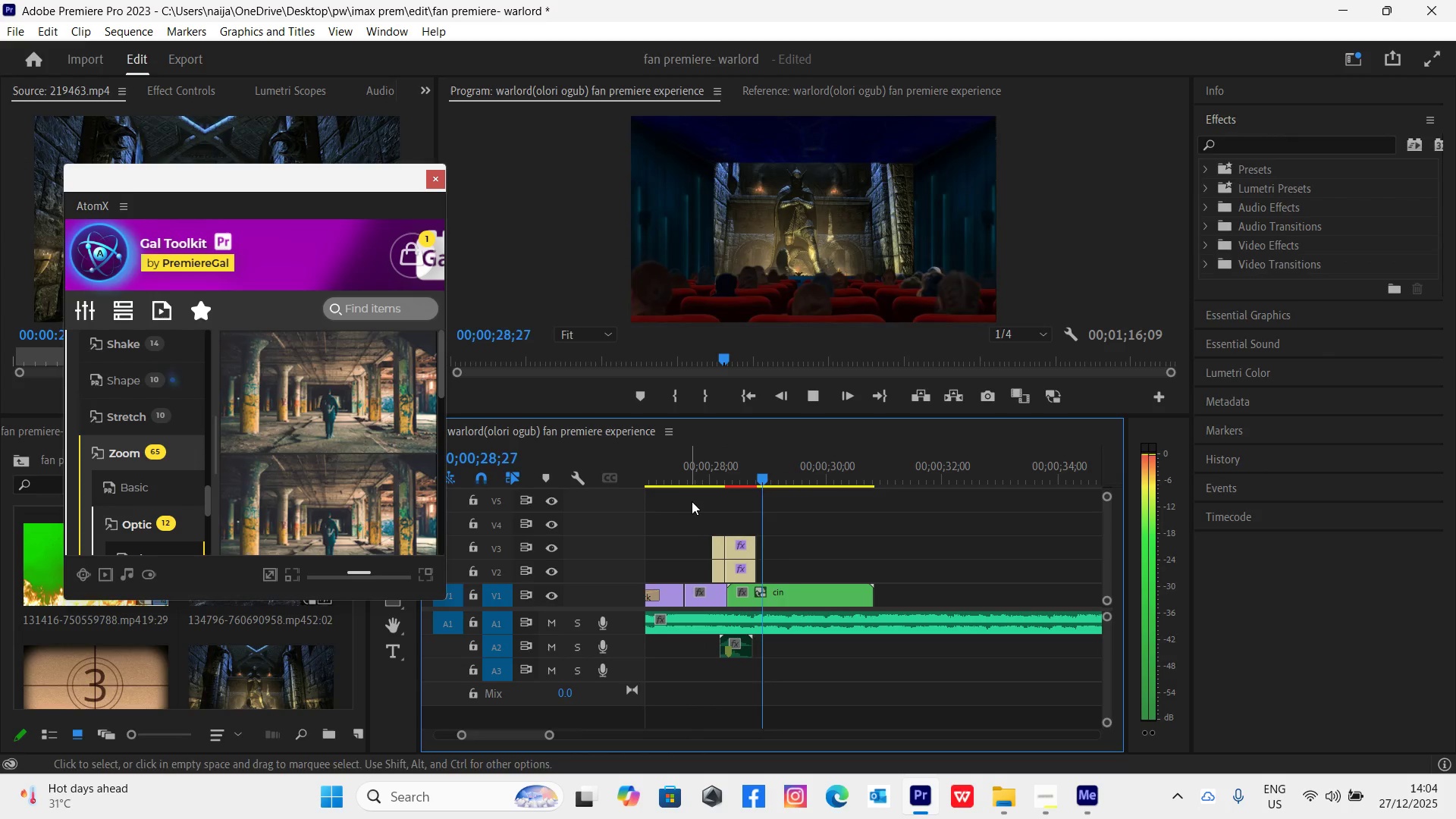 
left_click([692, 471])
 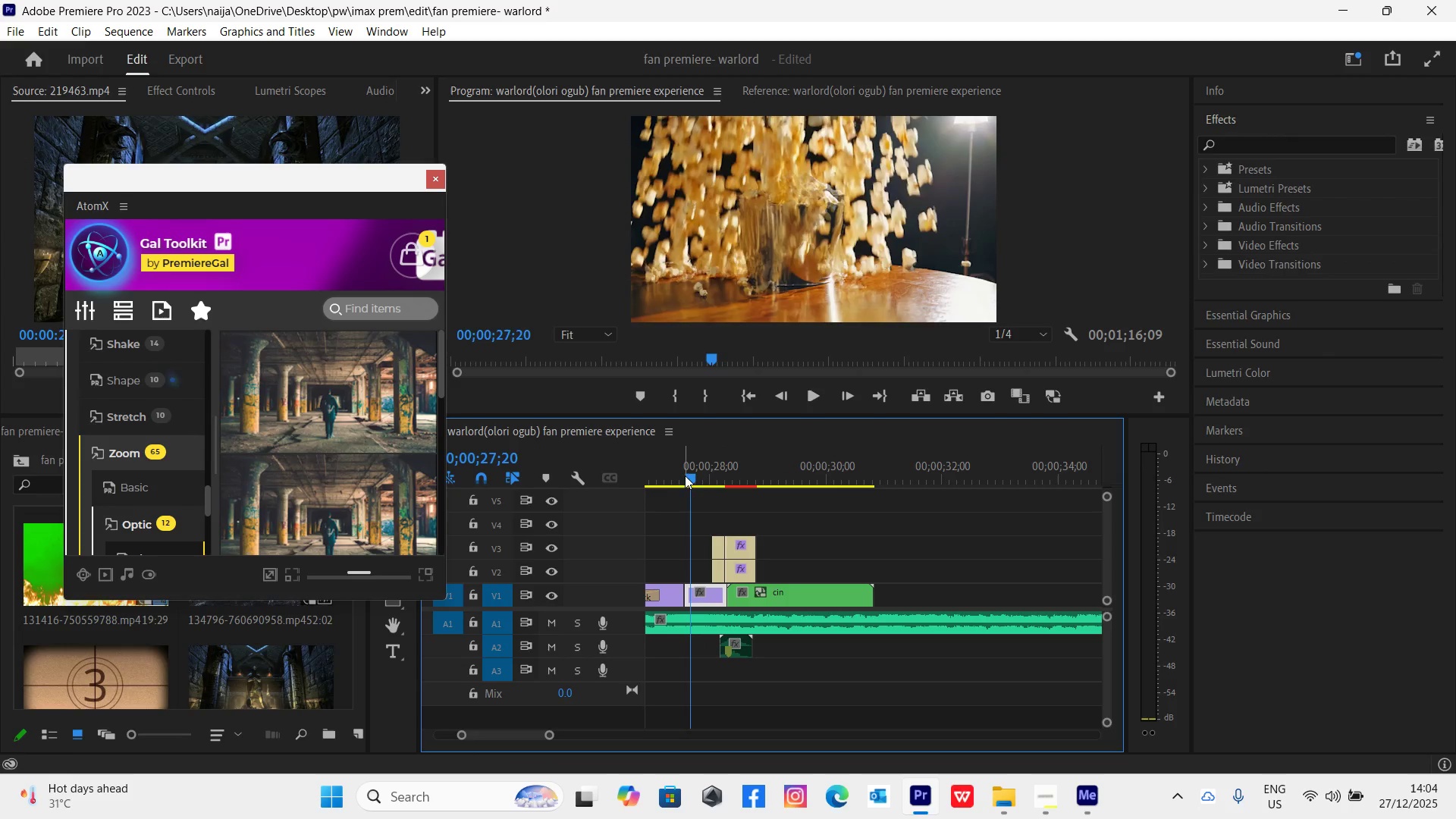 
key(Space)
 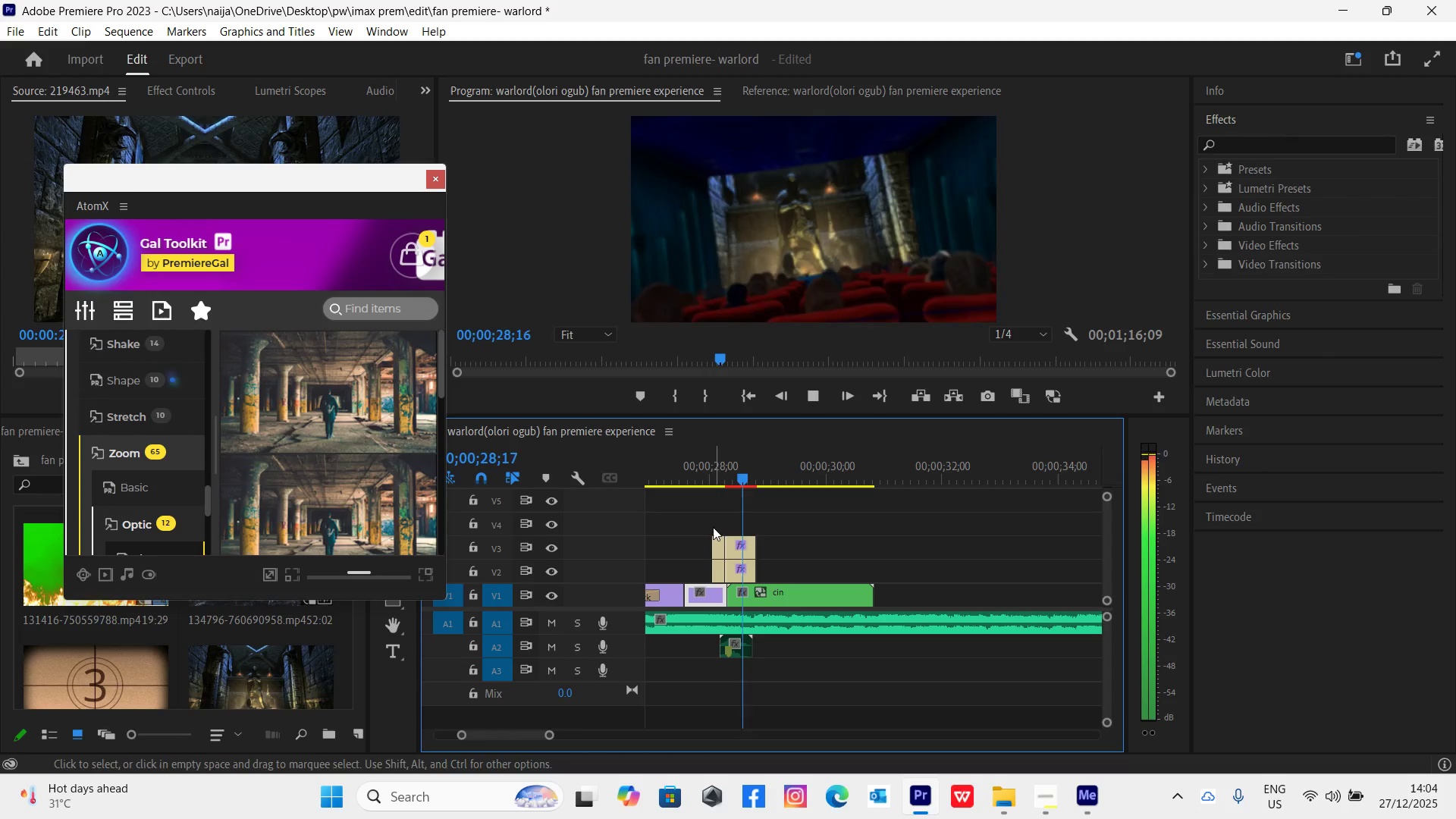 
key(Space)
 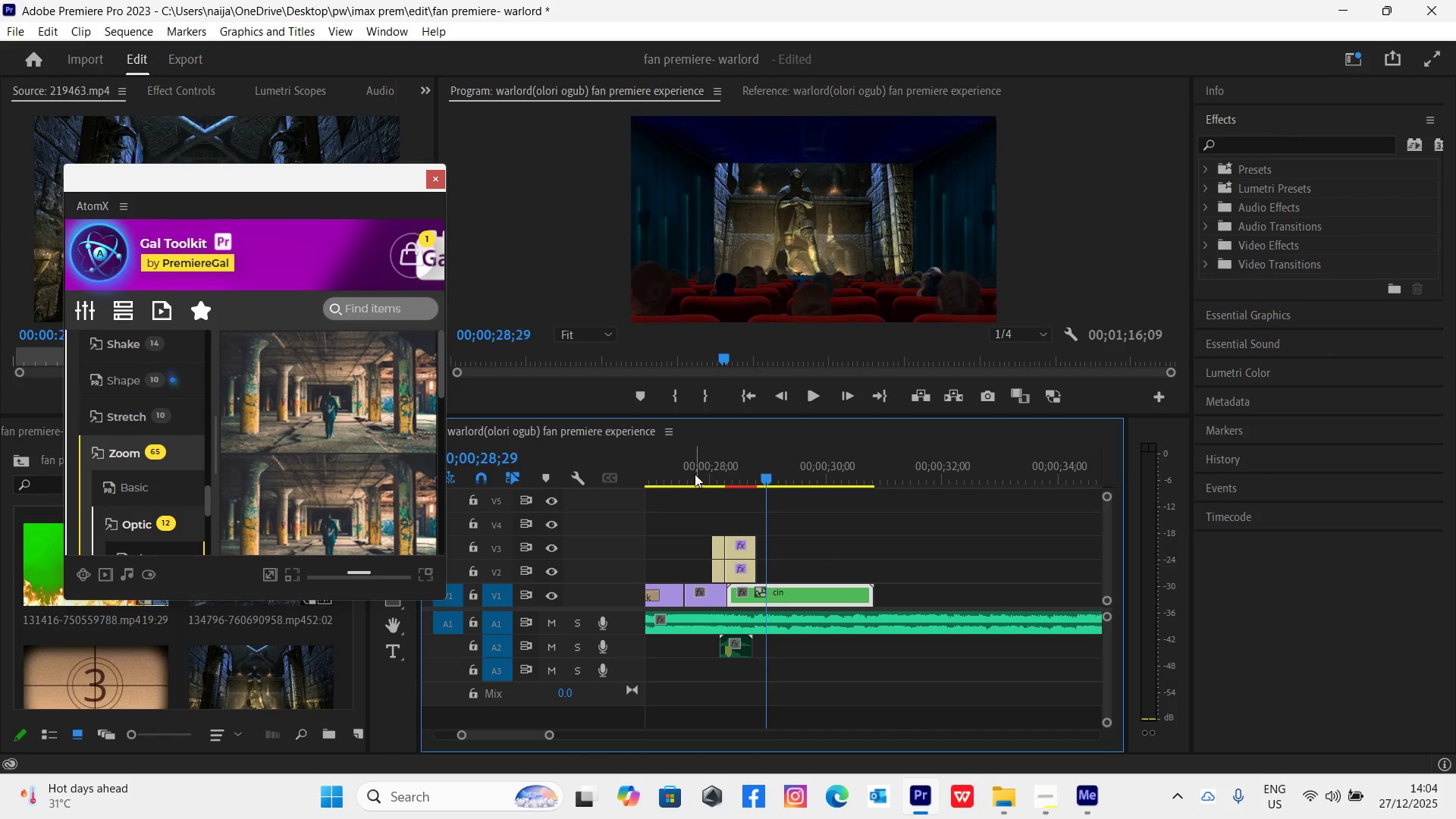 
left_click([682, 473])
 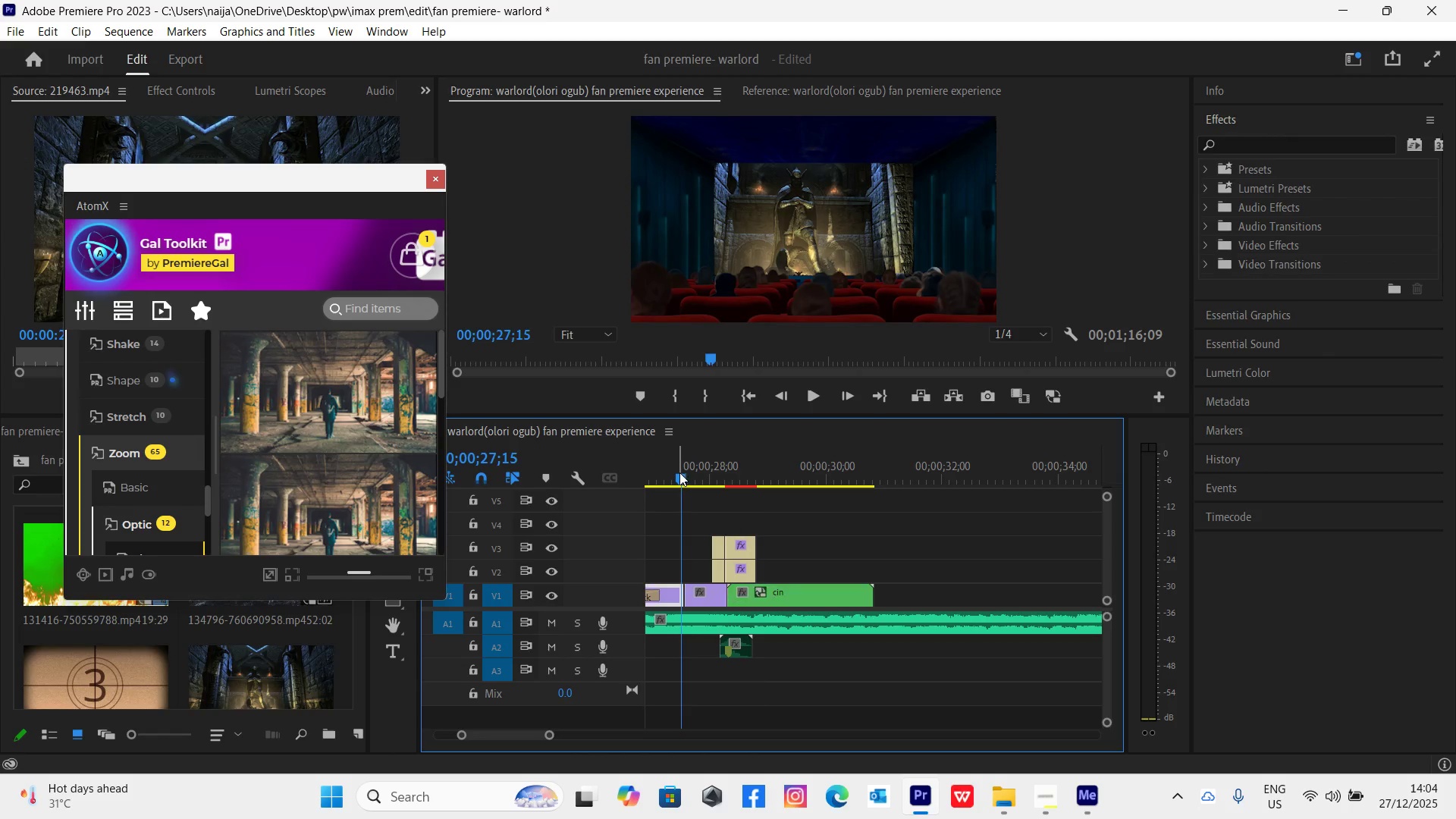 
key(Space)
 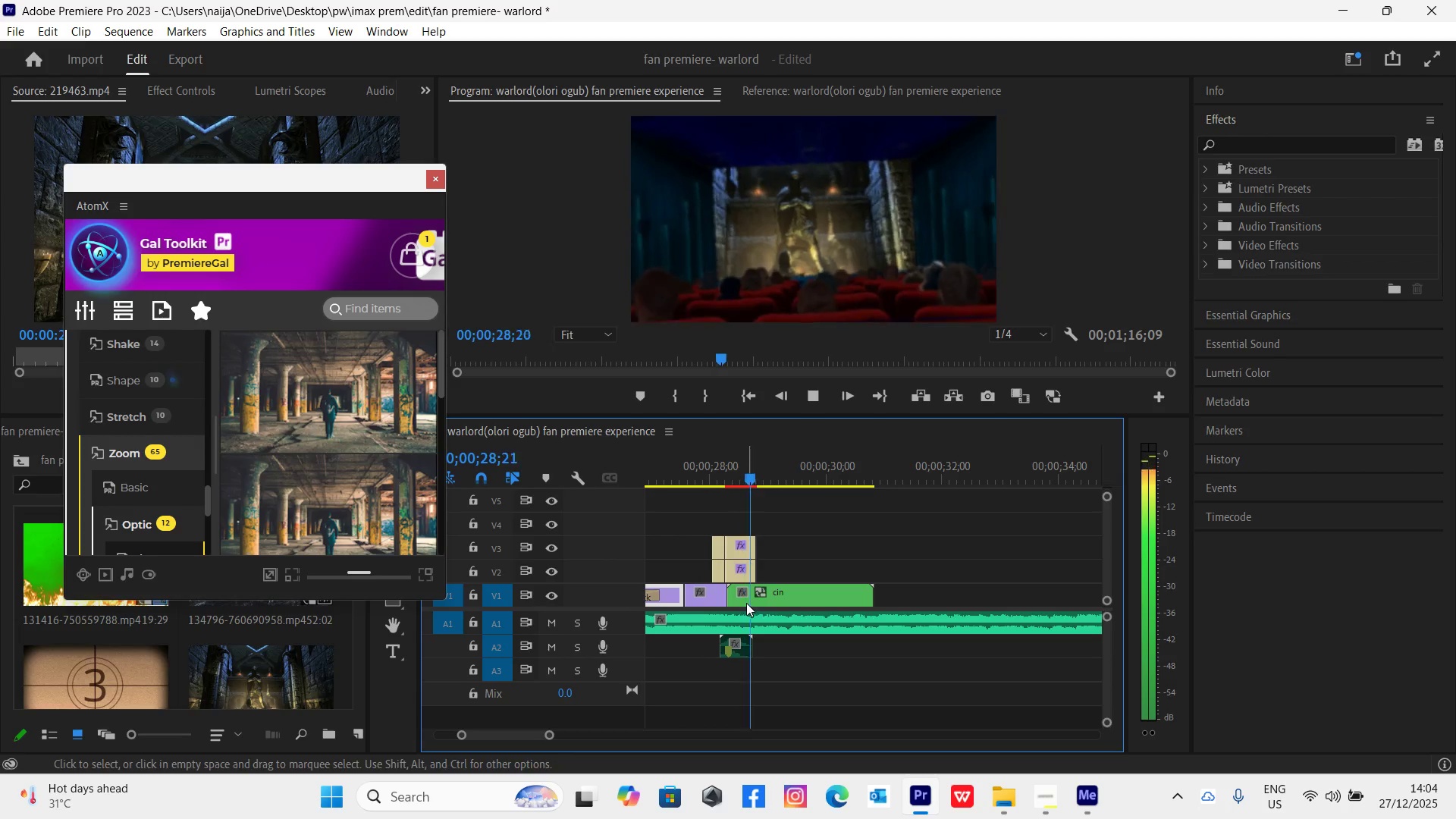 
key(Space)
 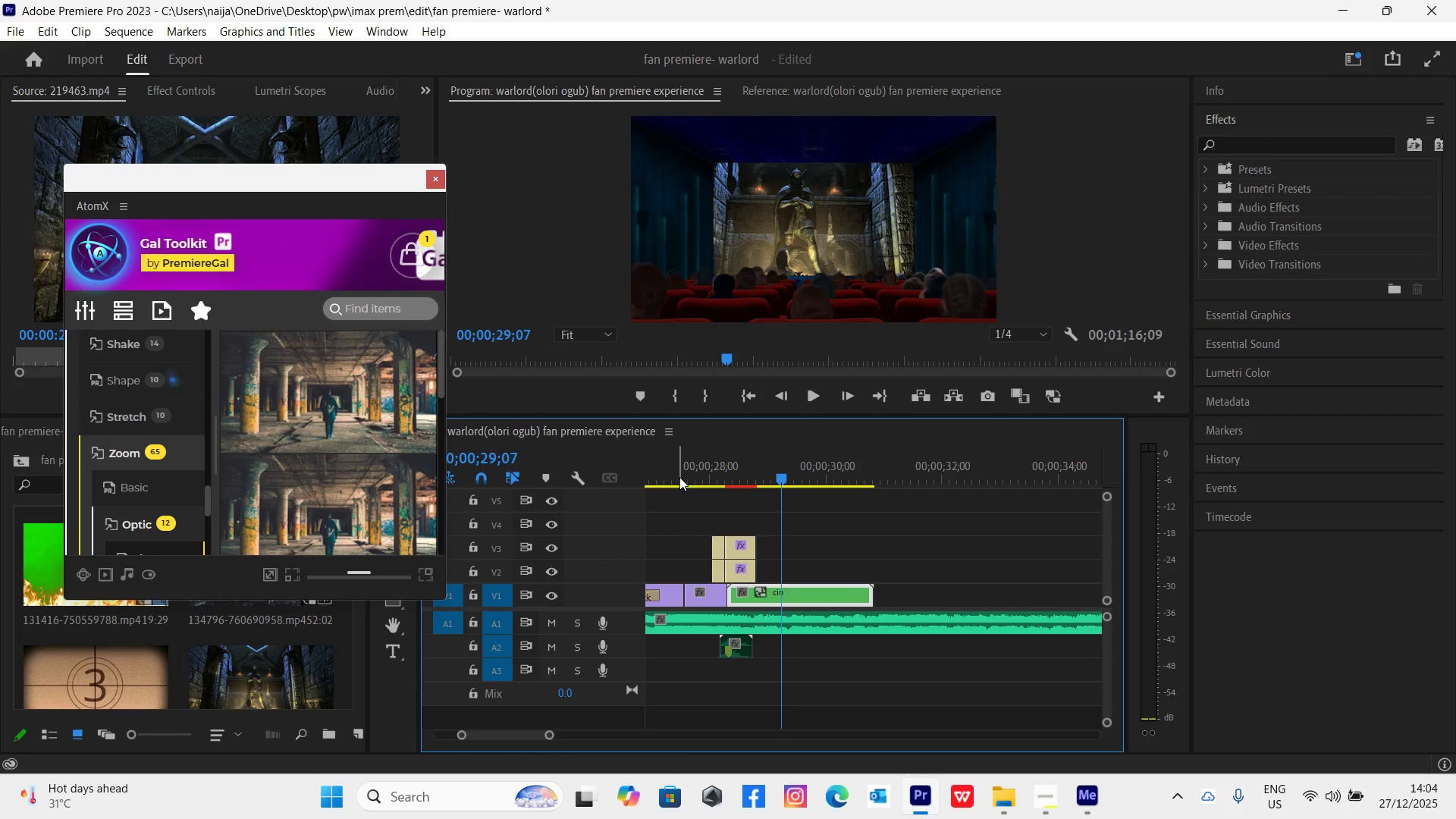 
left_click([682, 479])
 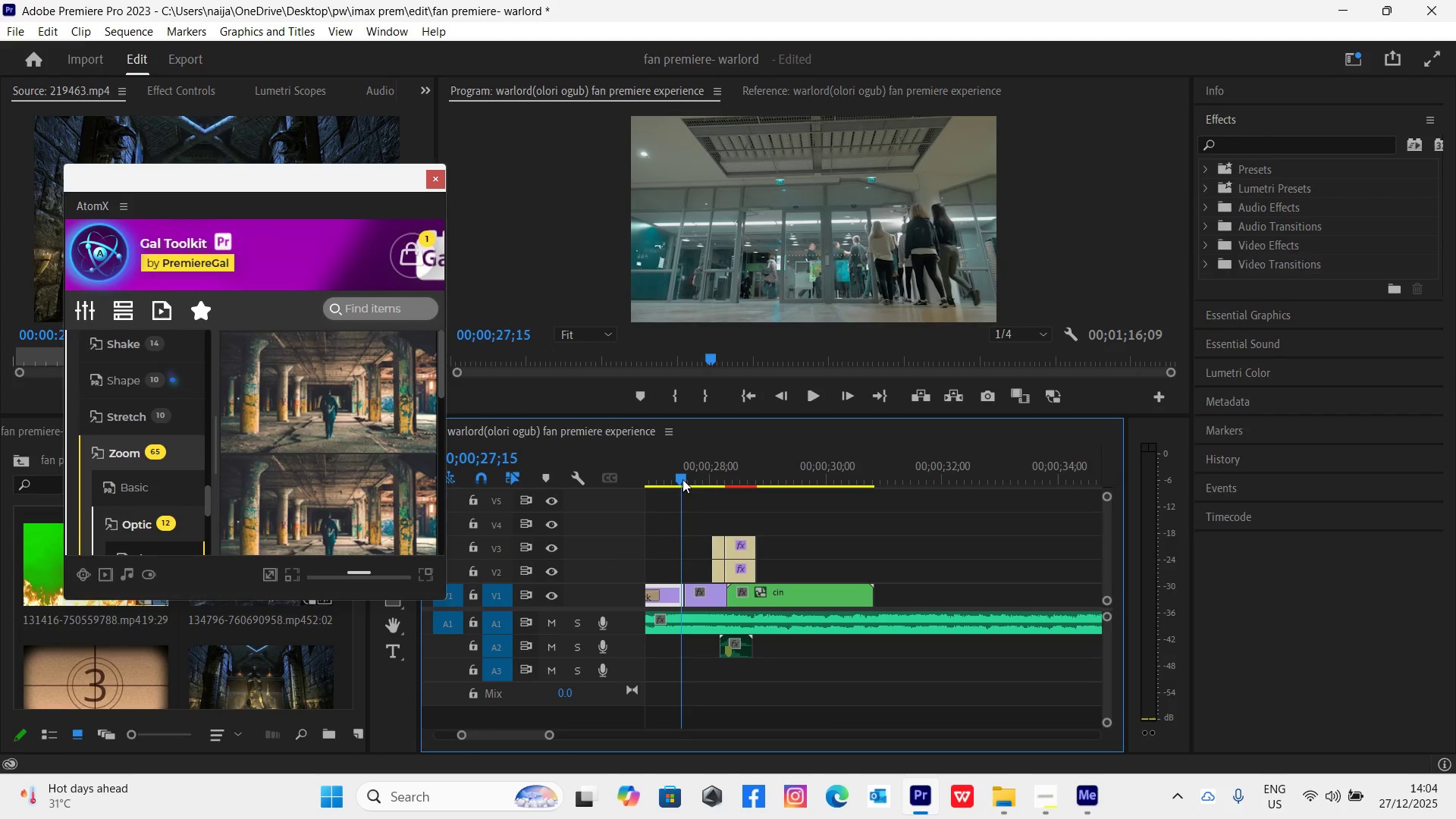 
key(Space)
 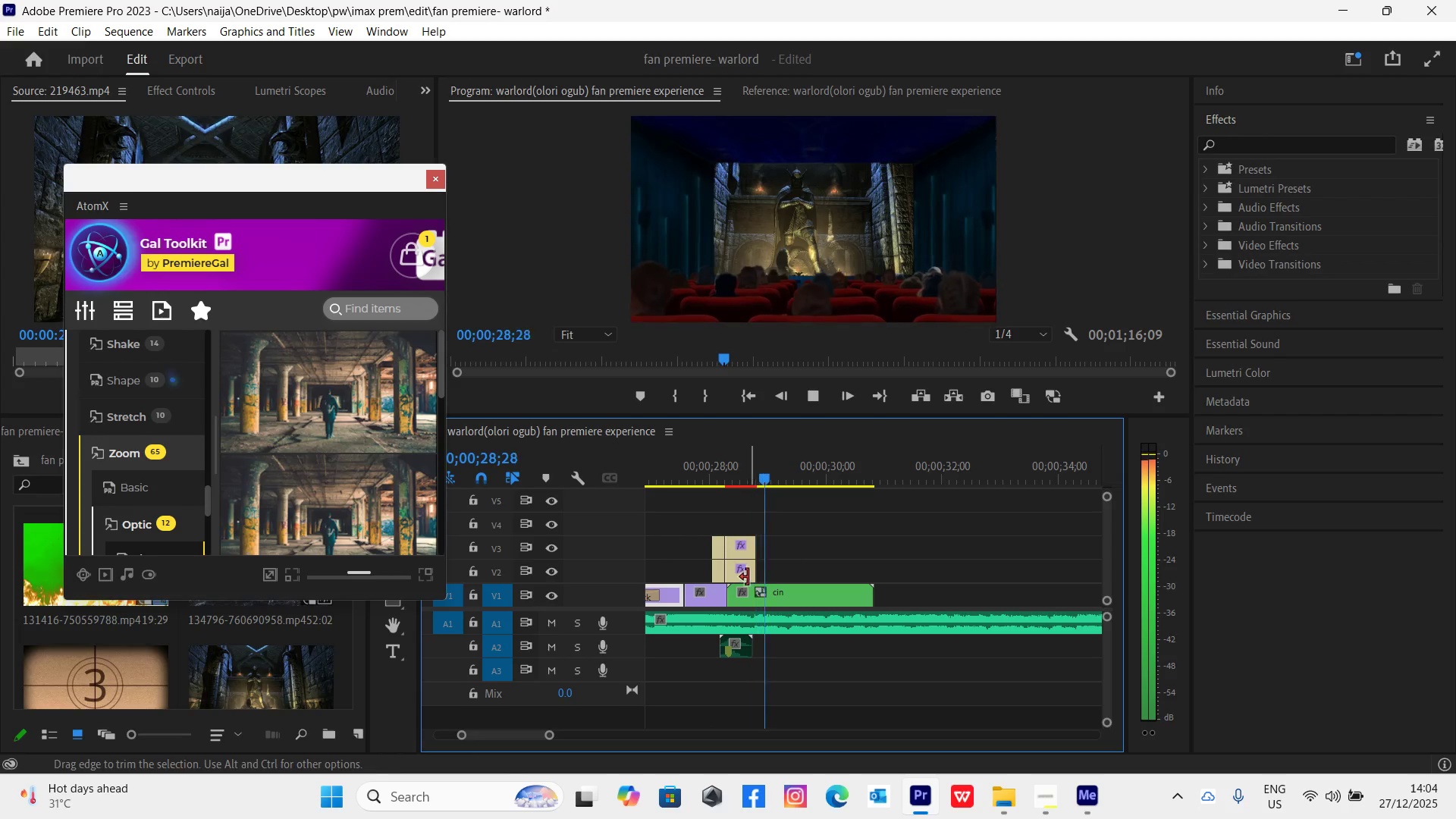 
key(Space)
 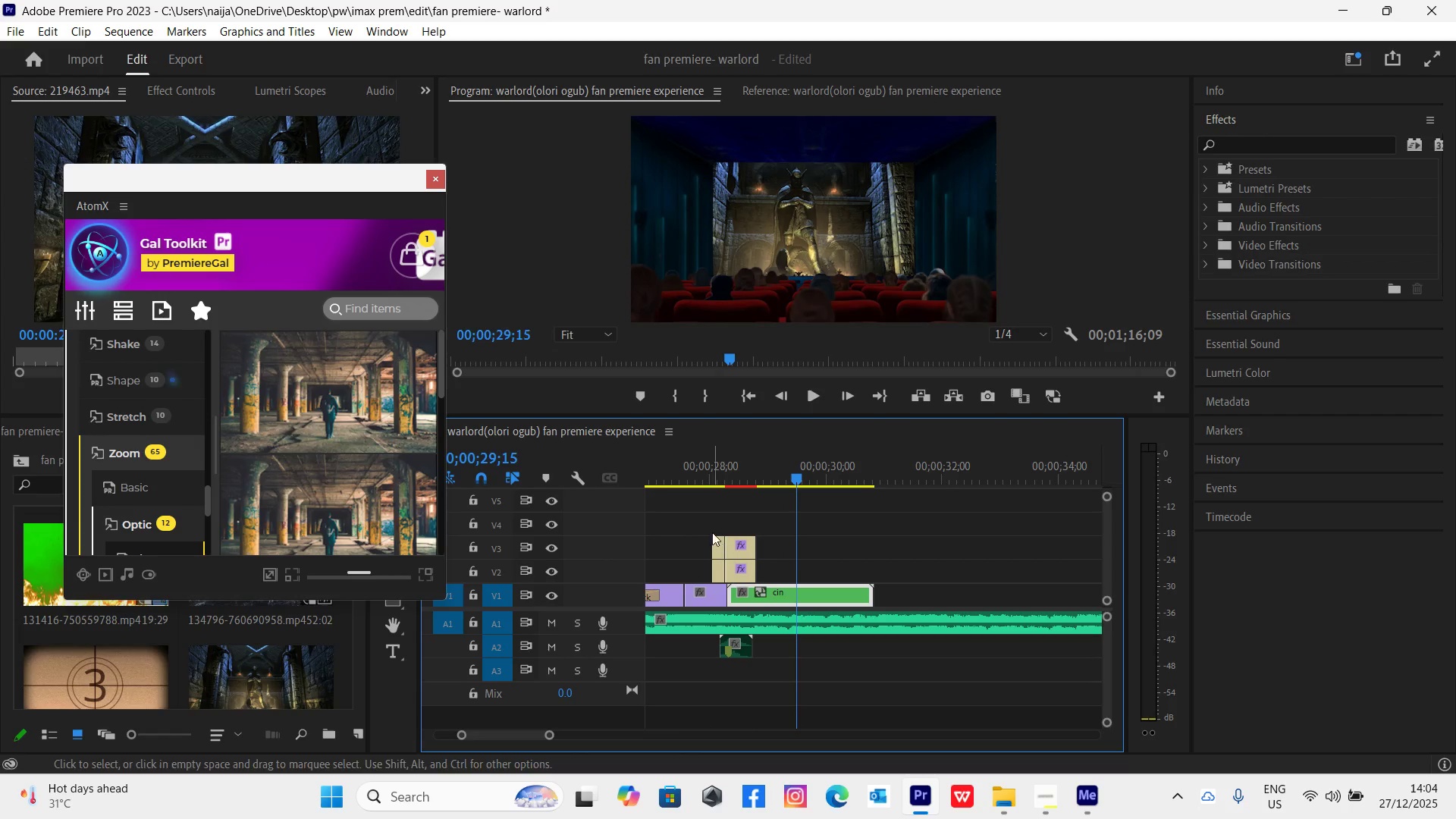 
left_click_drag(start_coordinate=[703, 522], to_coordinate=[745, 573])
 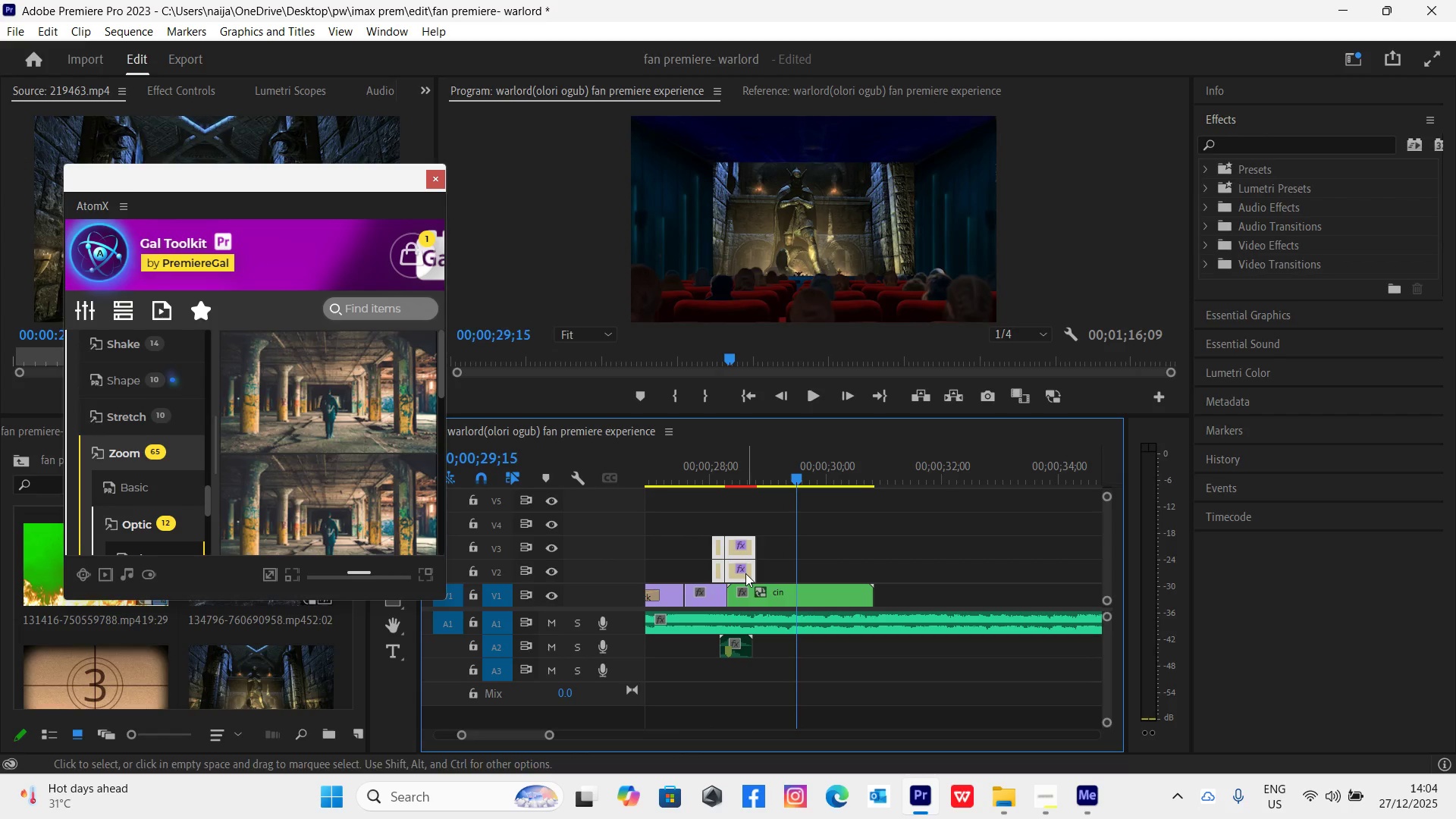 
key(Shift+E)
 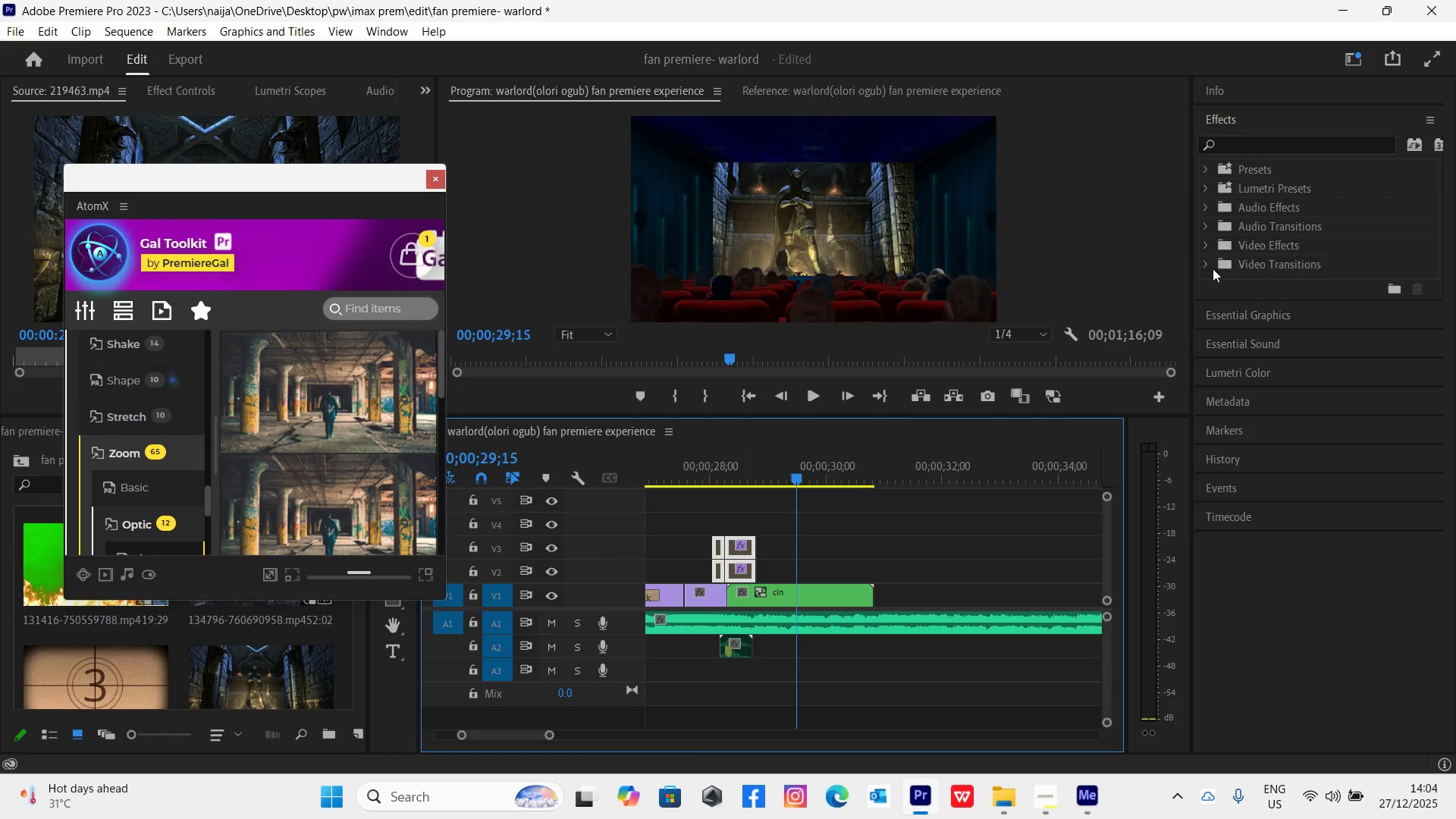 
left_click([1204, 262])
 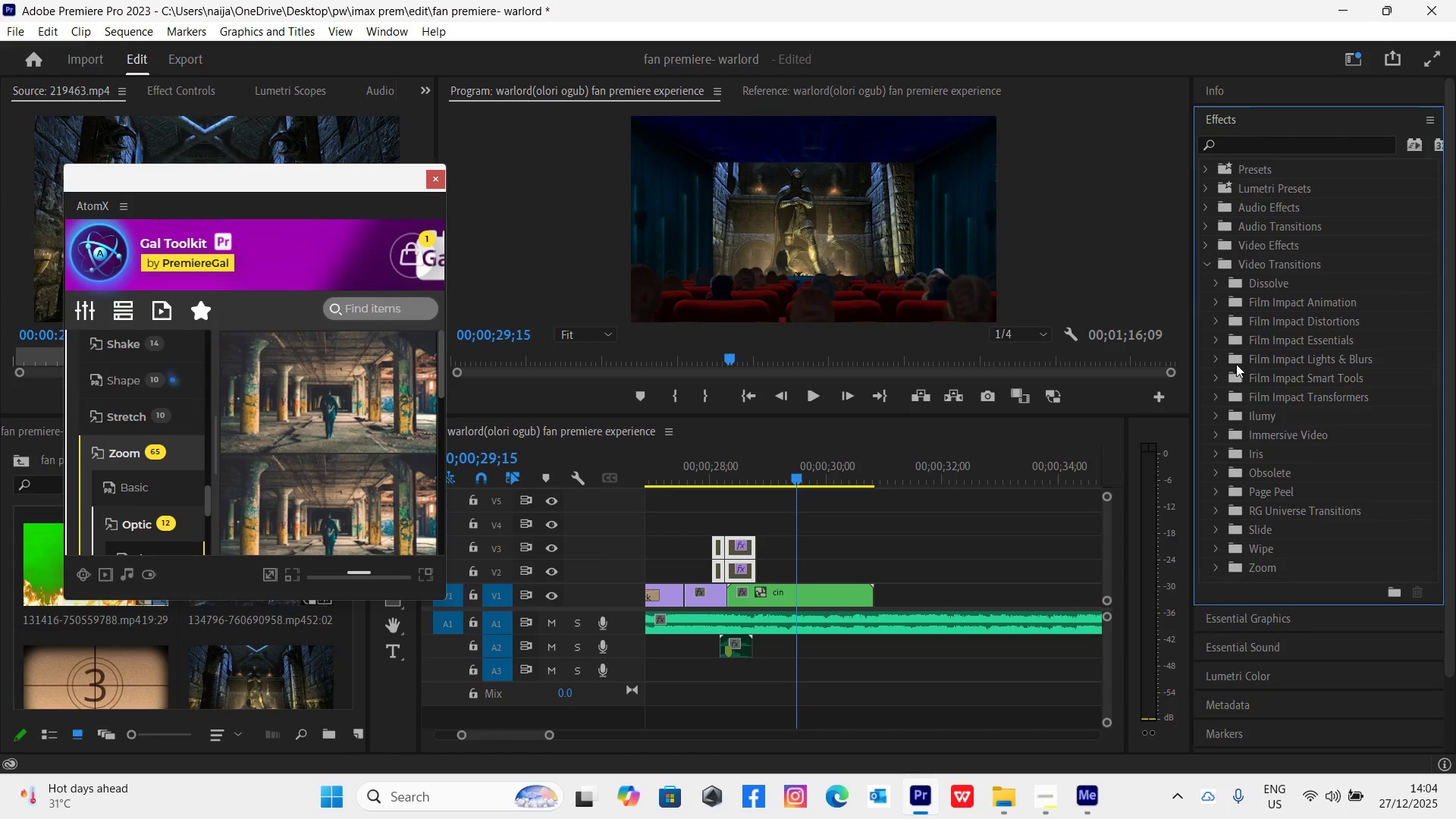 
left_click([1216, 361])
 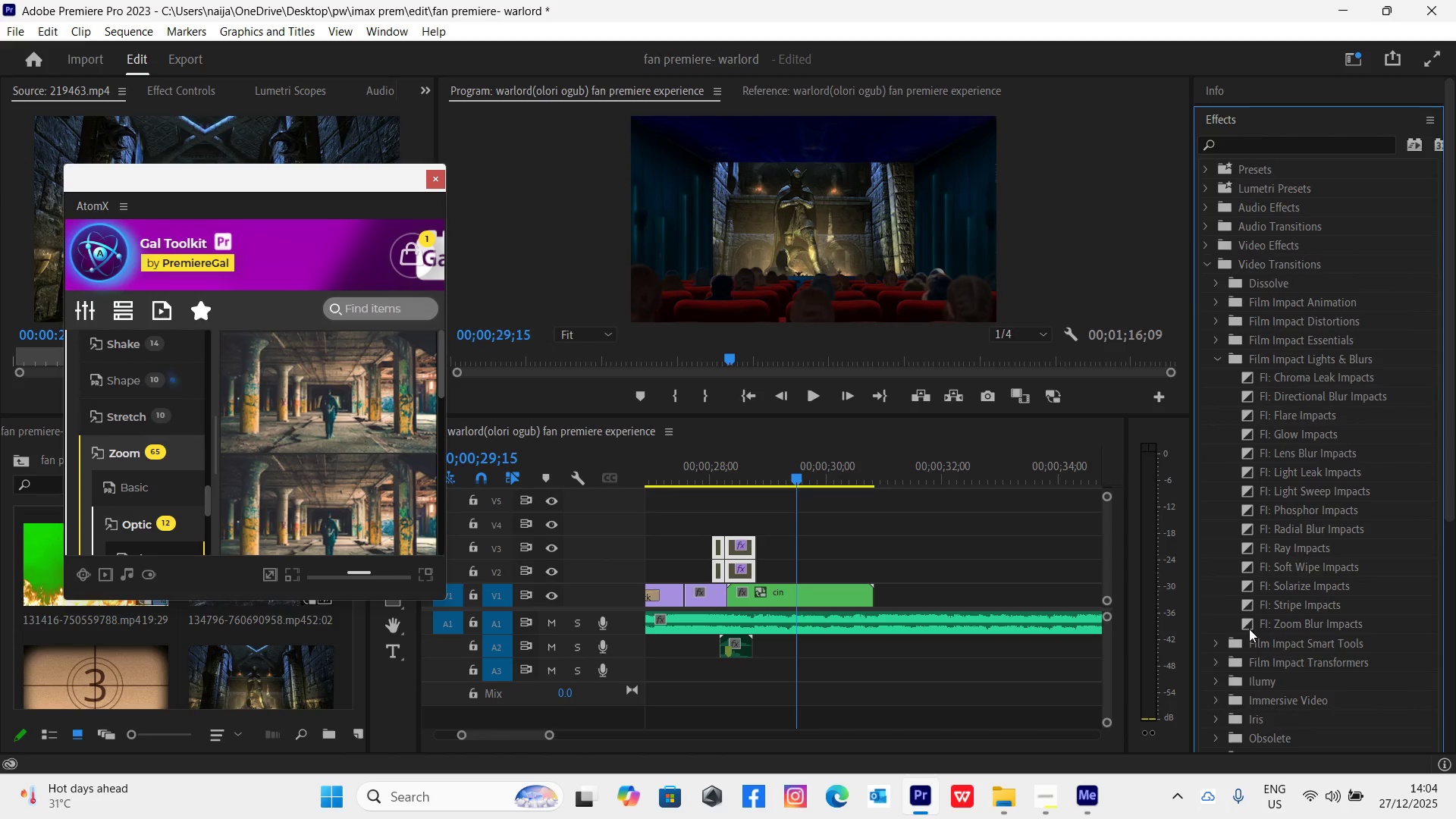 
left_click_drag(start_coordinate=[1249, 627], to_coordinate=[728, 595])
 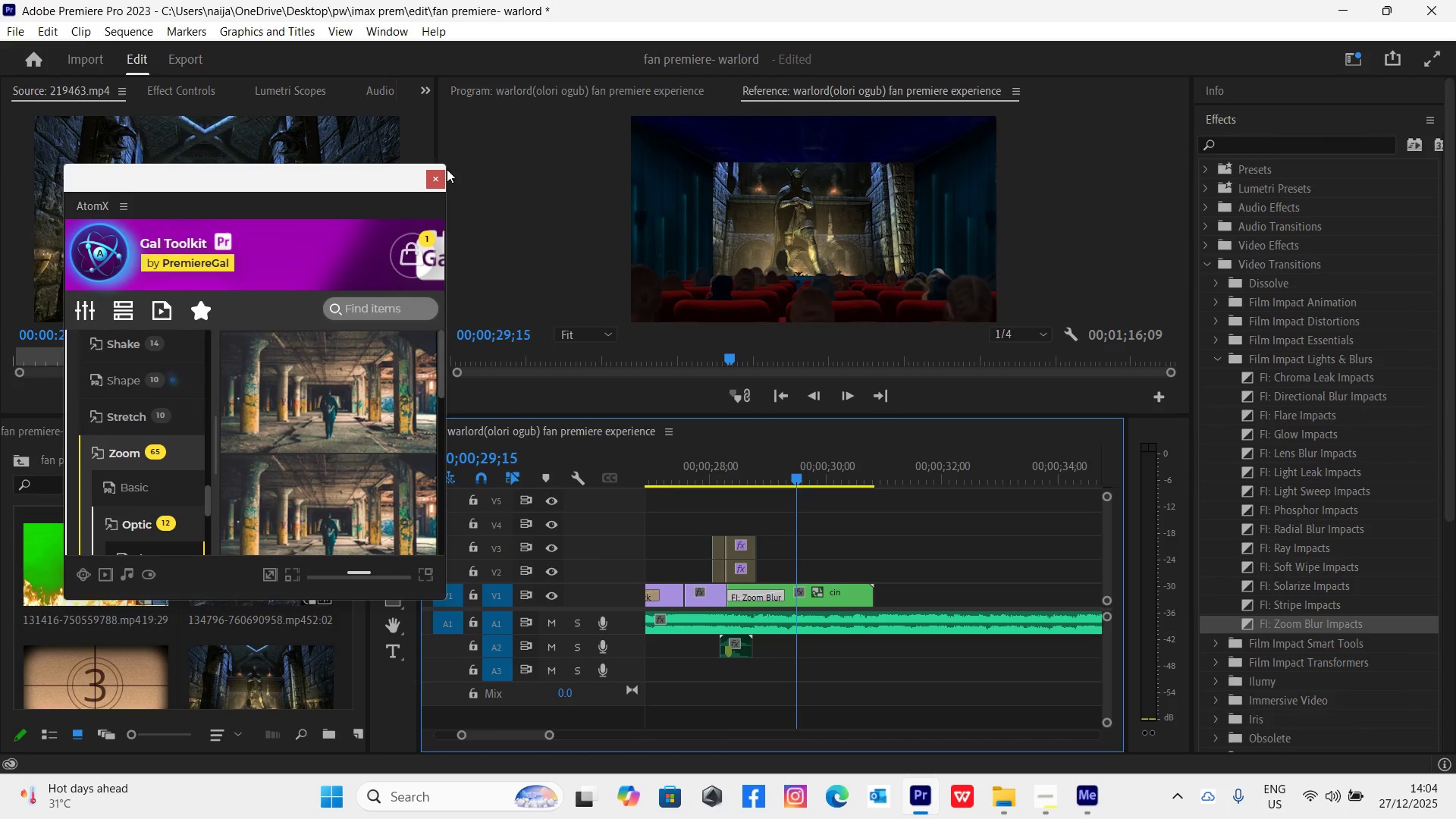 
left_click([438, 178])
 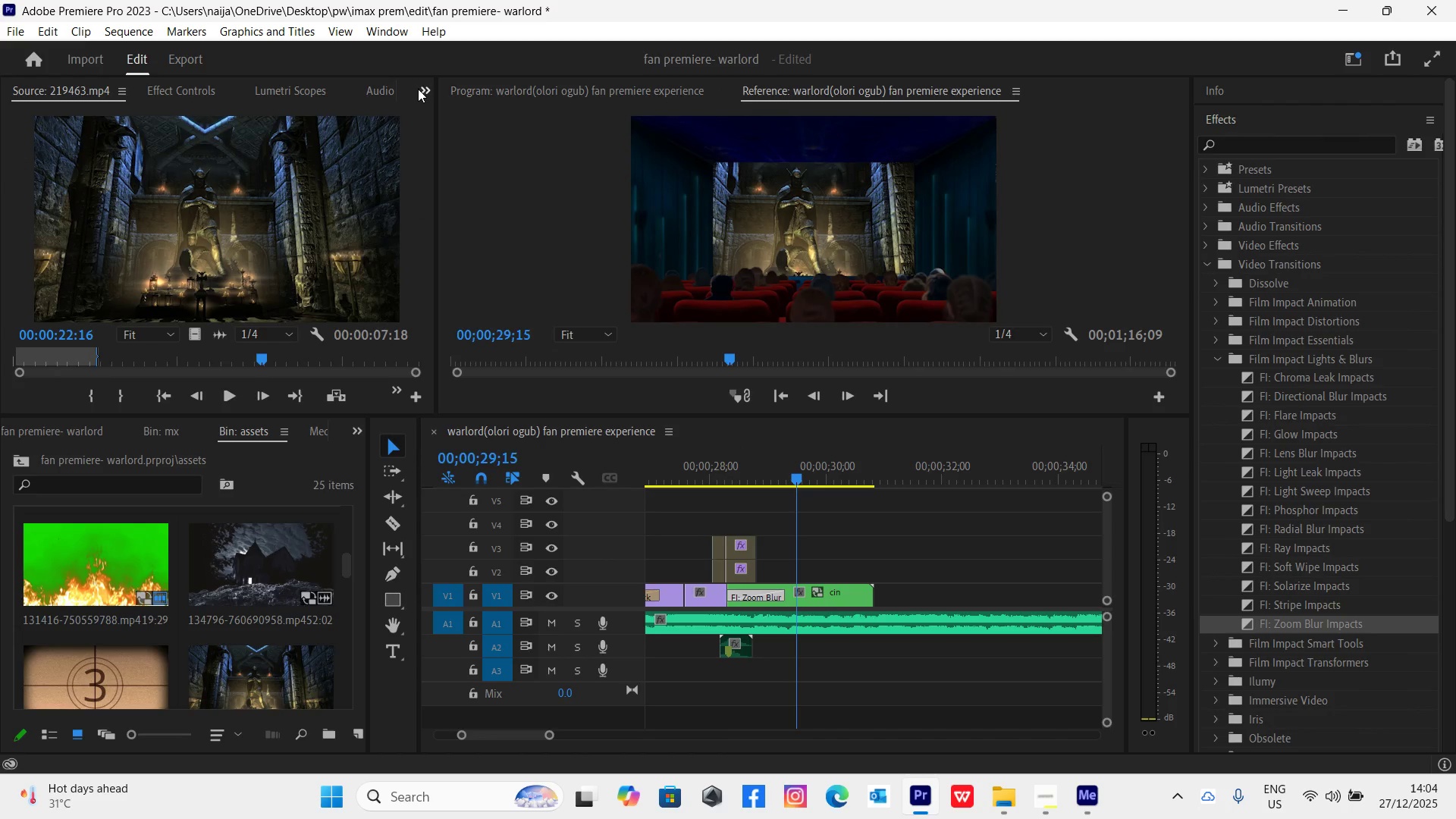 
left_click([419, 90])
 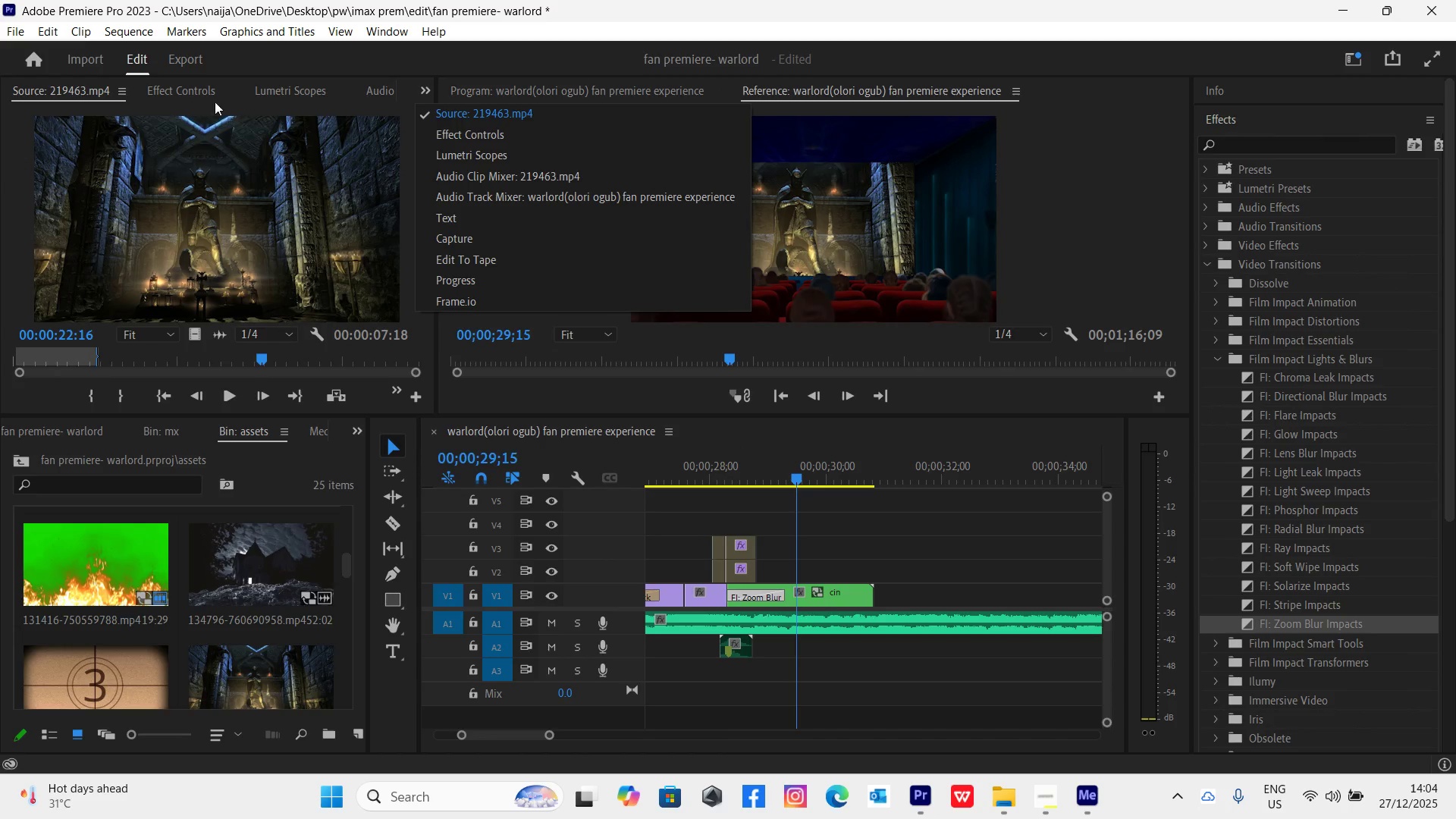 
left_click([193, 89])
 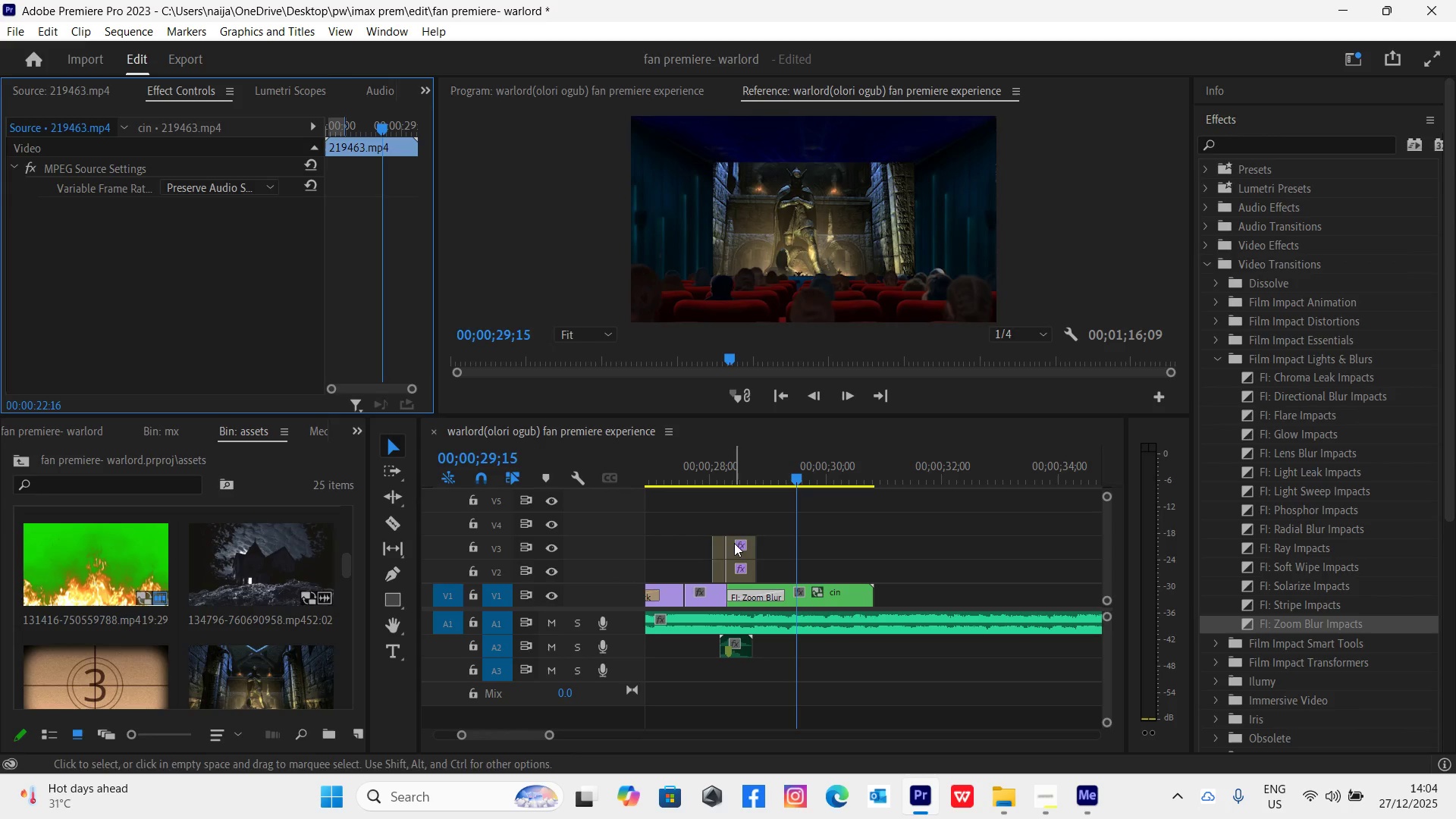 
left_click([770, 550])
 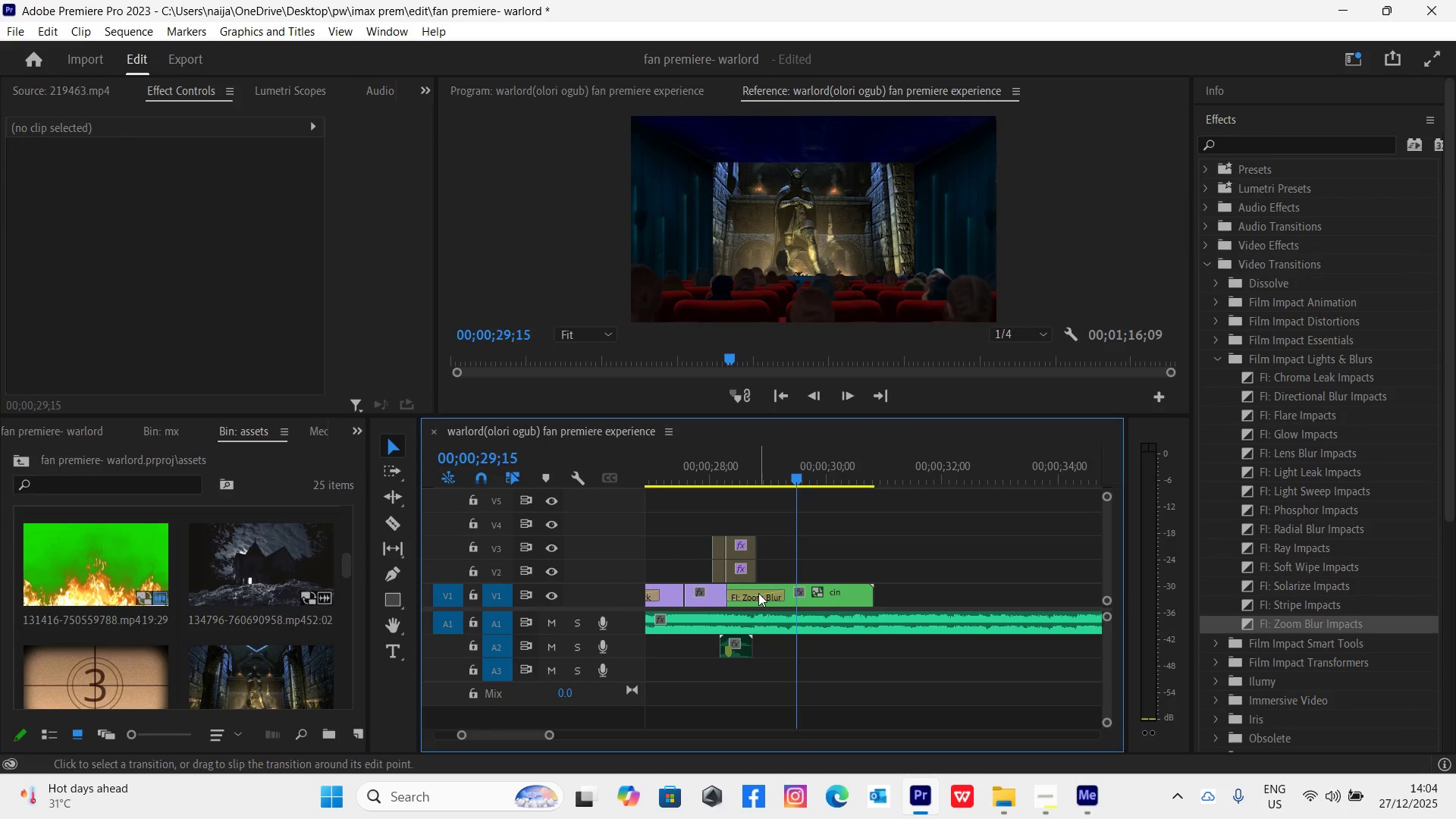 
left_click([758, 593])
 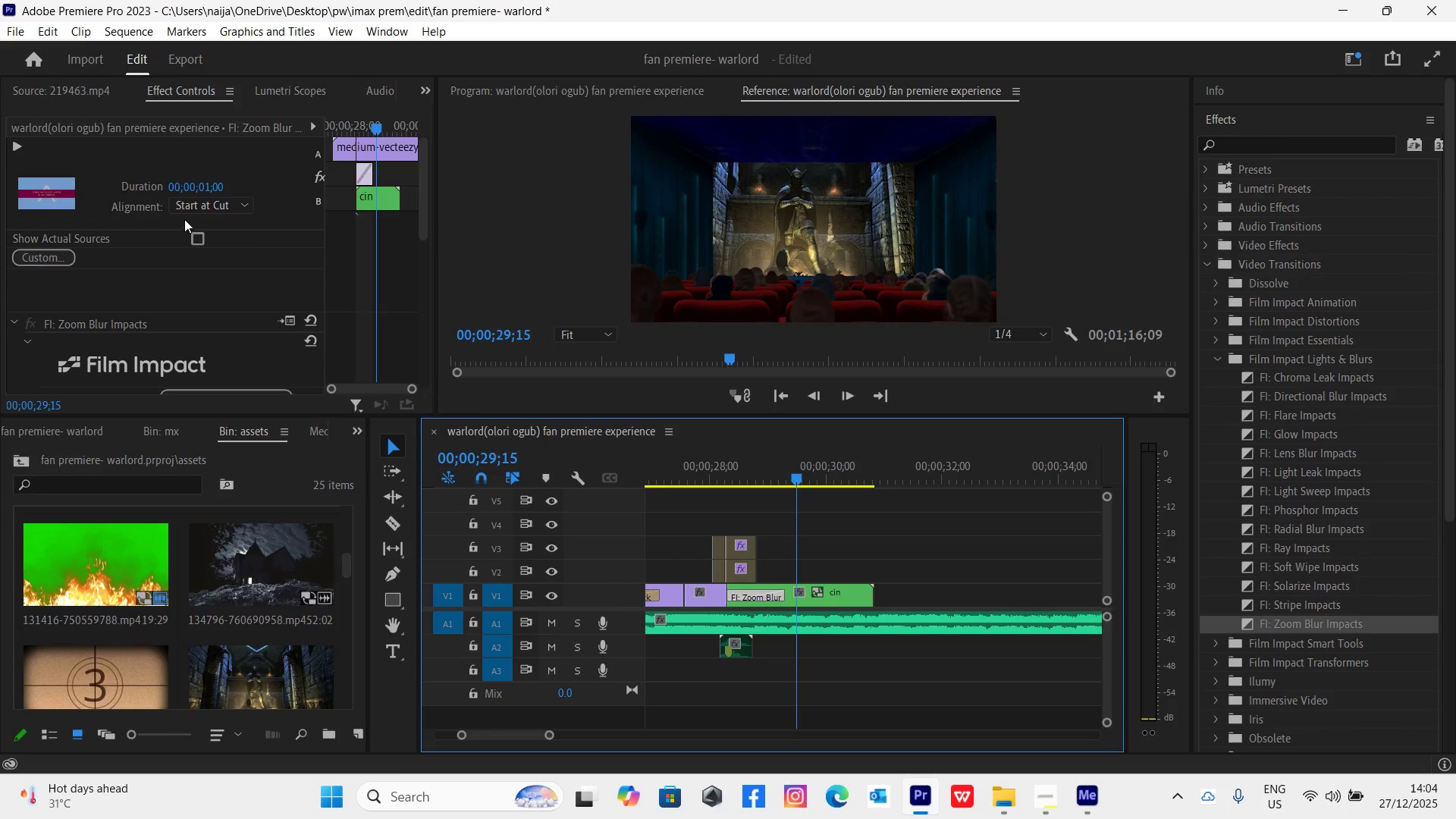 
left_click([195, 209])
 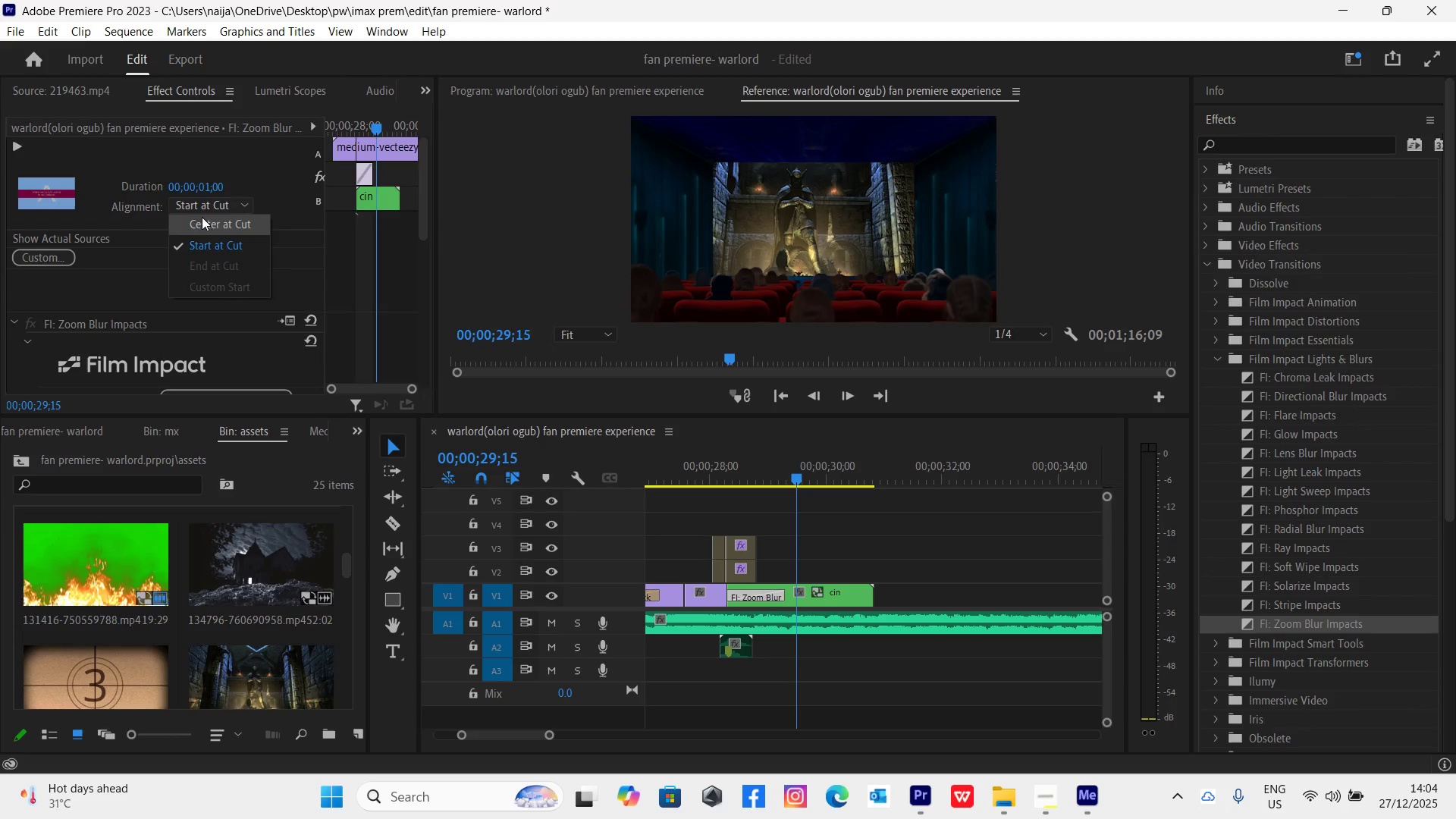 
left_click([203, 220])
 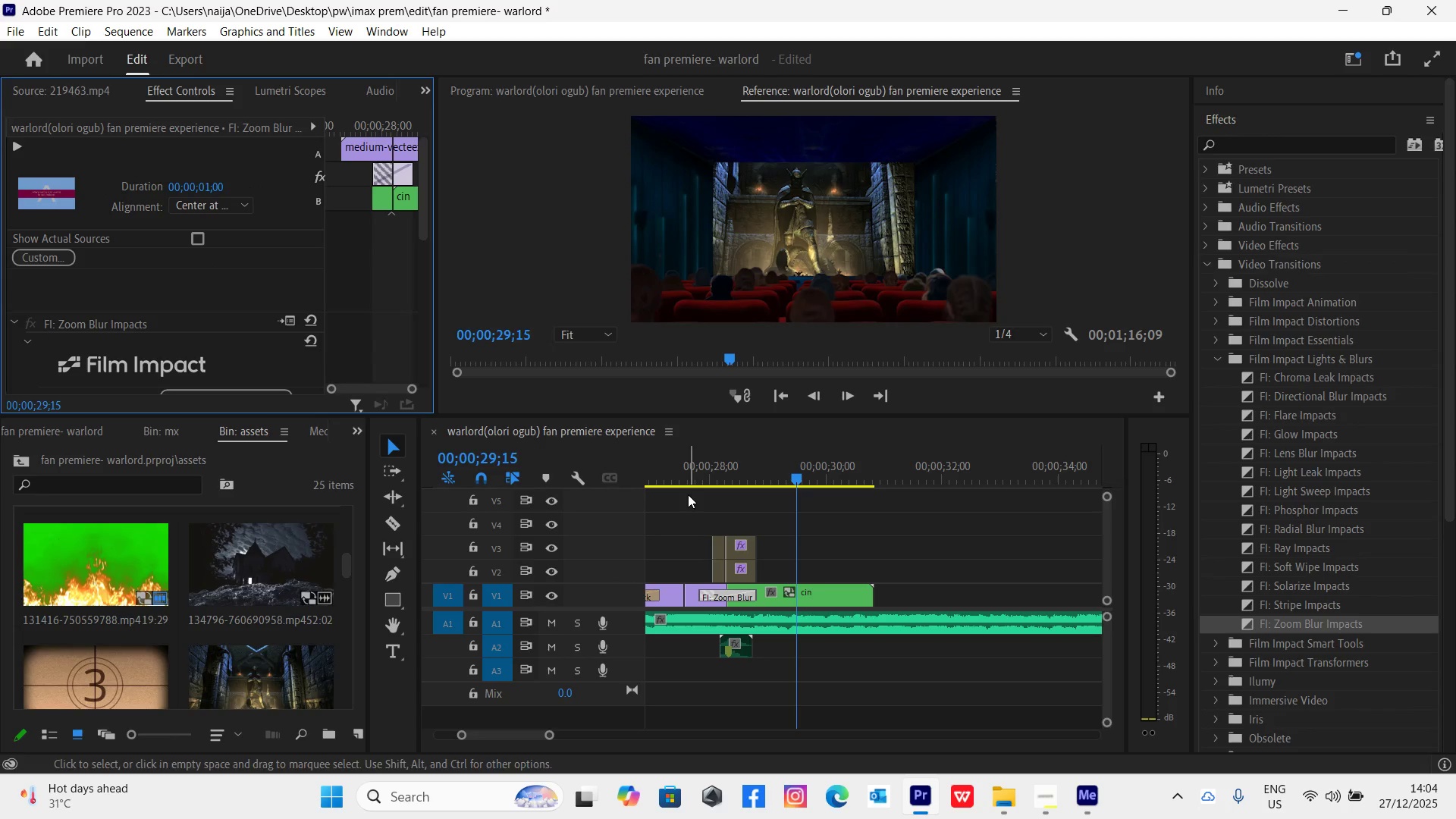 
left_click([692, 475])
 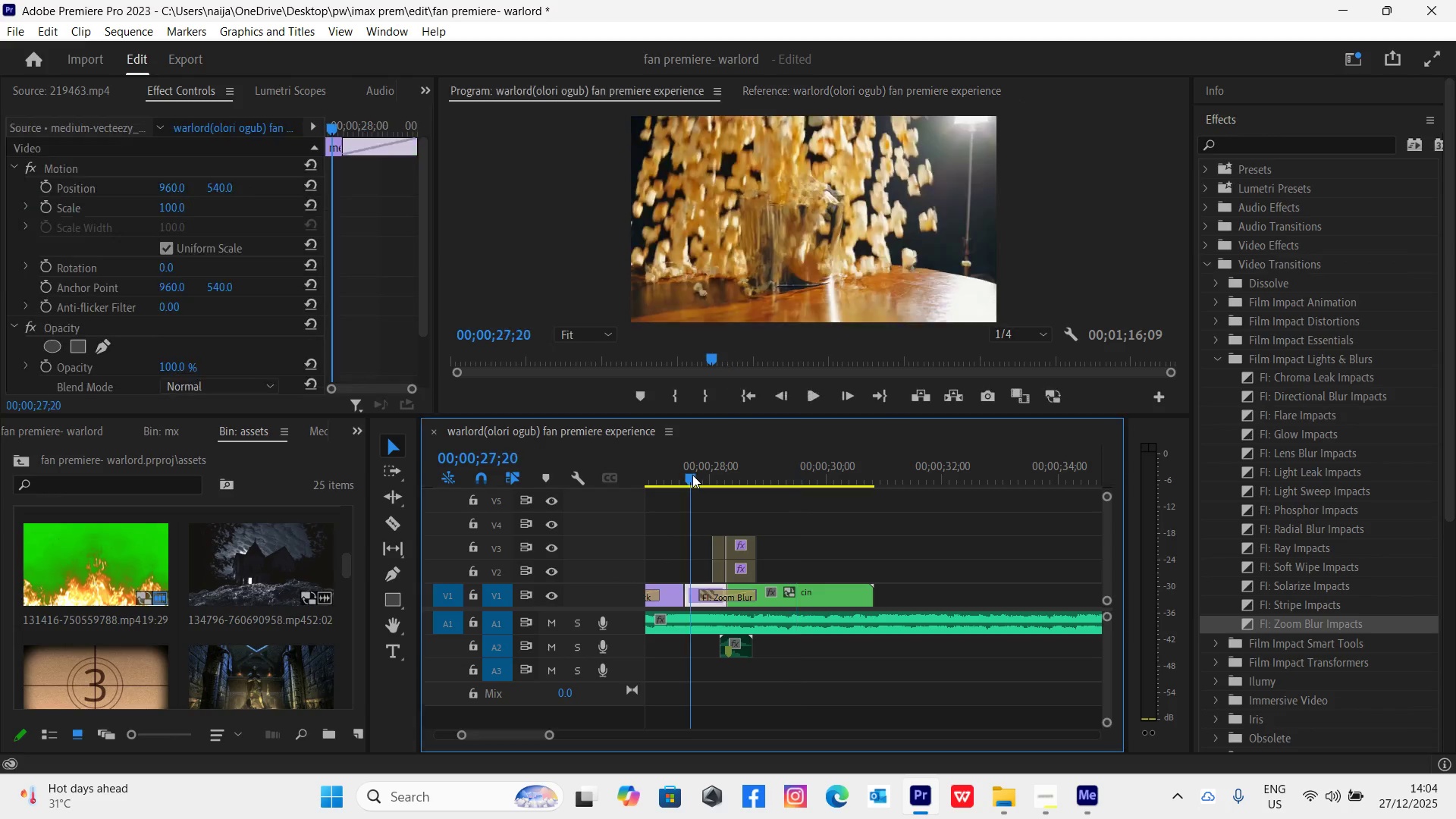 
key(Space)
 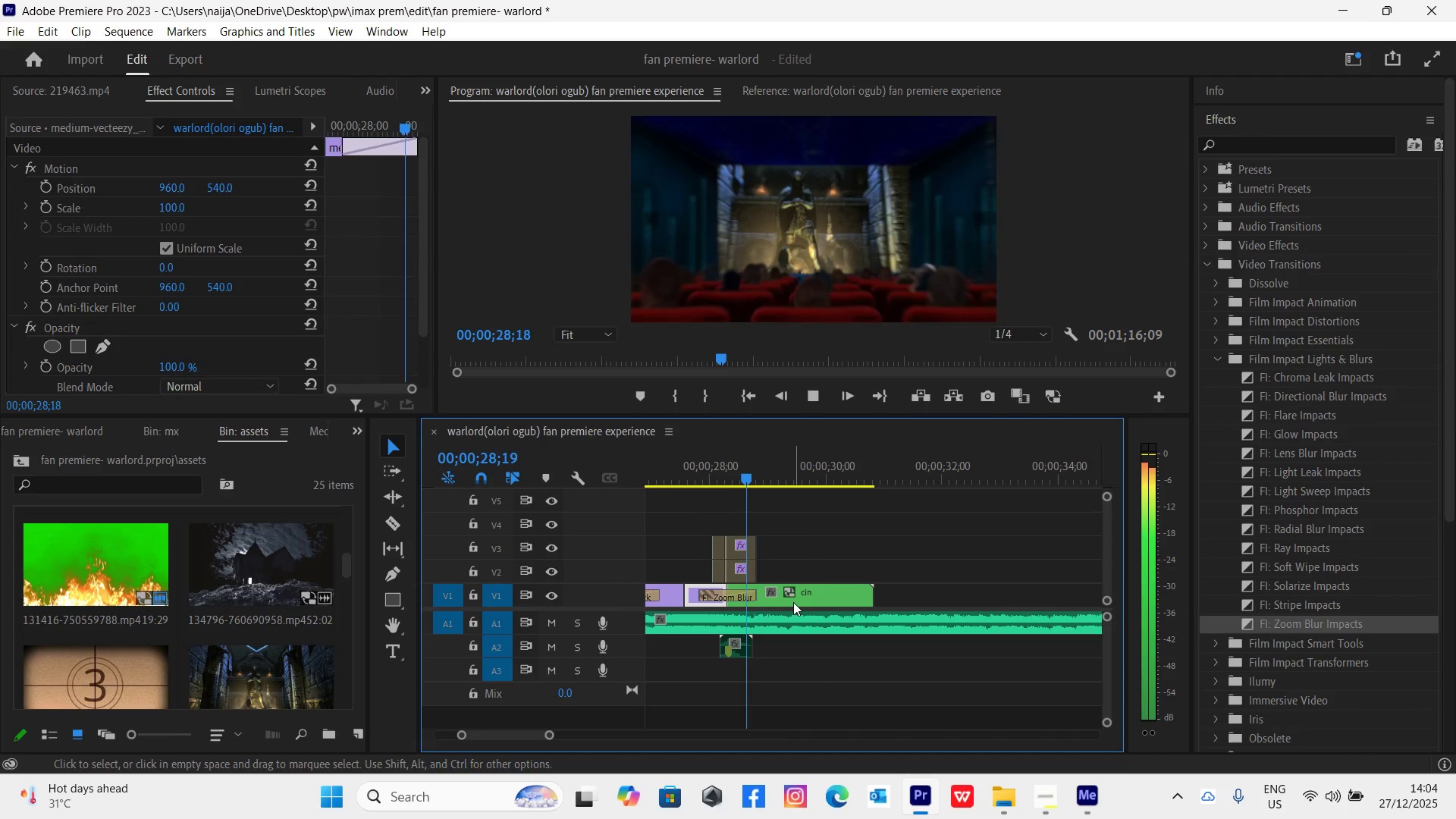 
key(Space)
 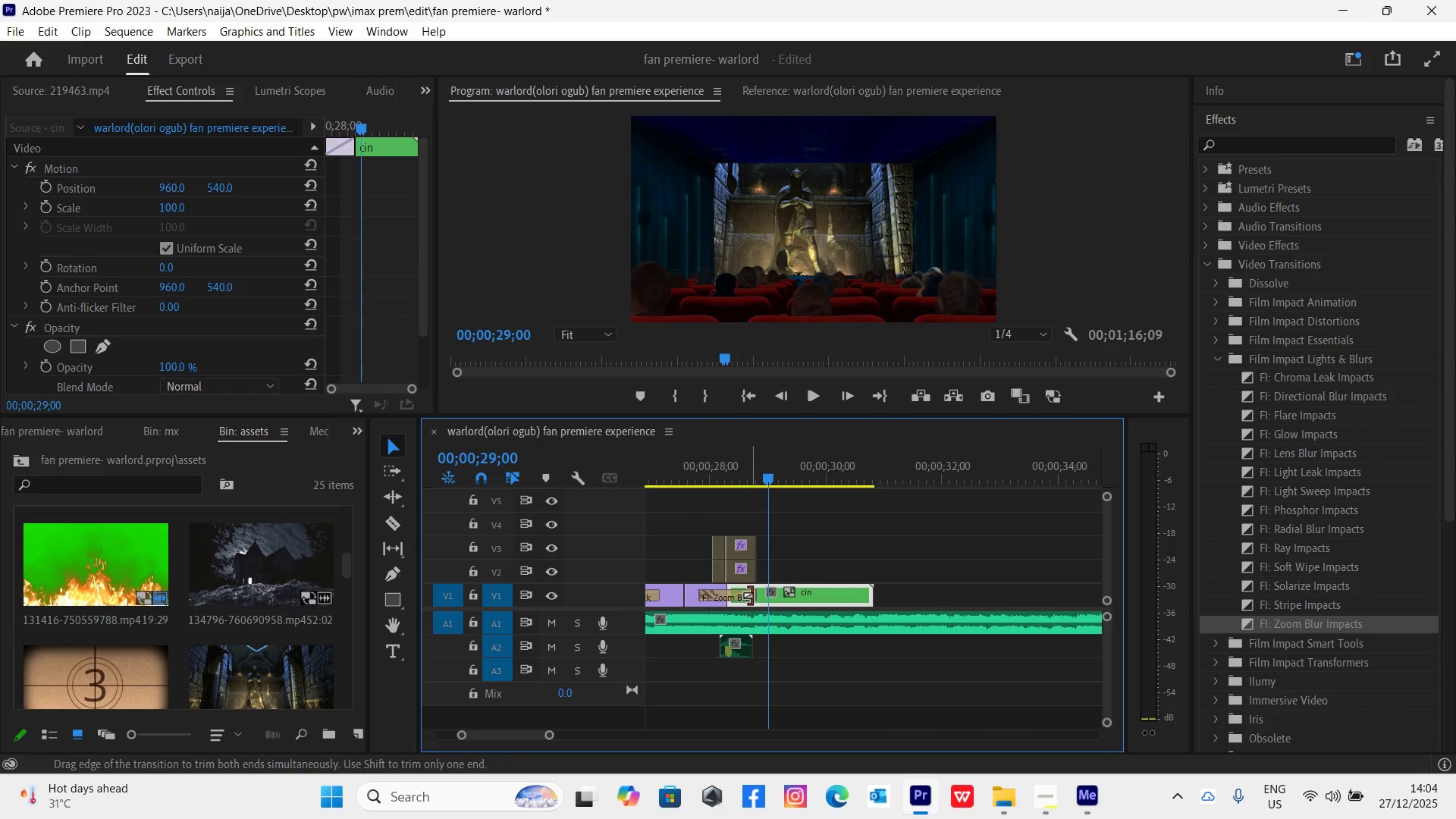 
left_click_drag(start_coordinate=[750, 595], to_coordinate=[731, 582])
 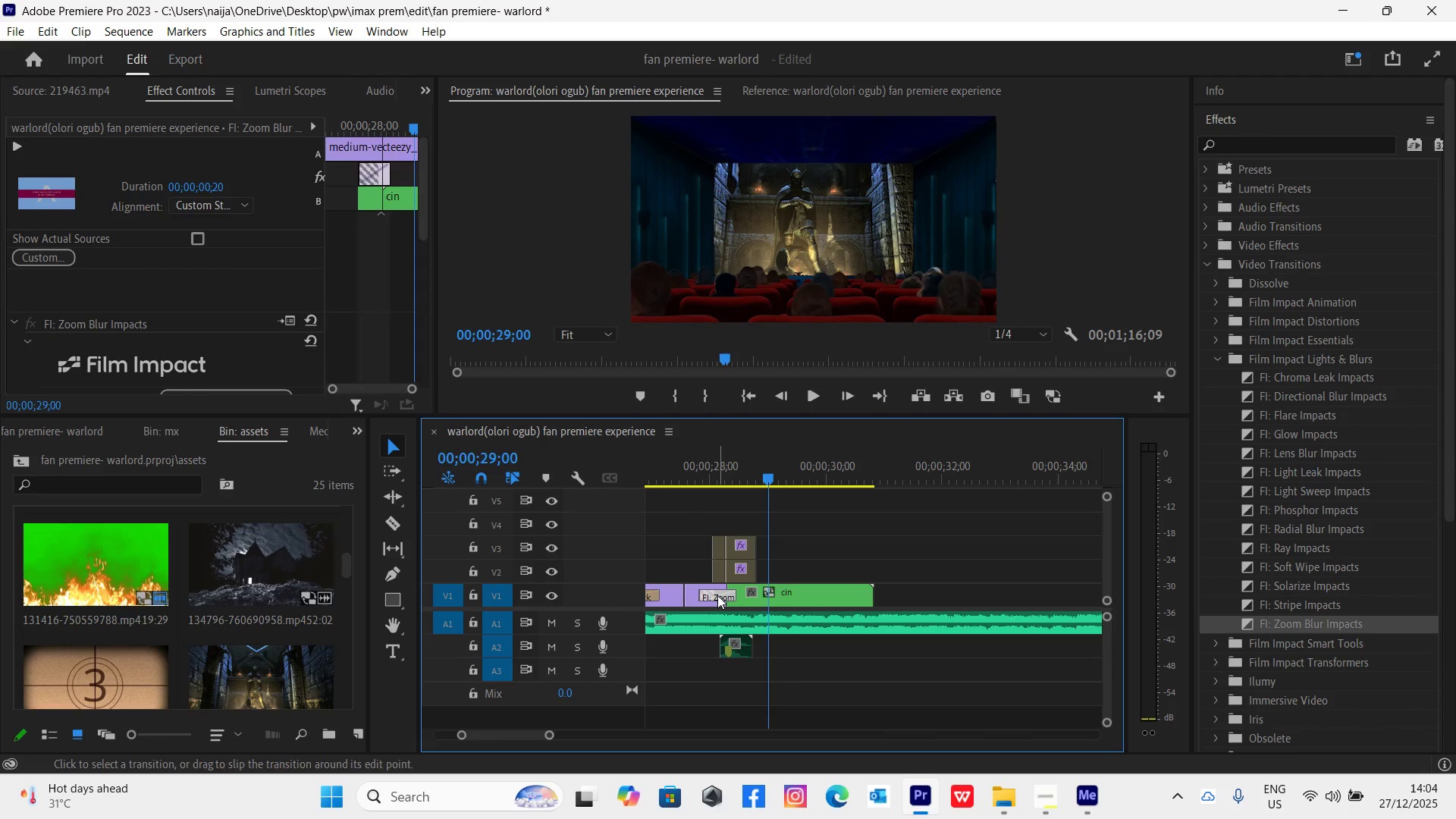 
left_click_drag(start_coordinate=[717, 595], to_coordinate=[734, 605])
 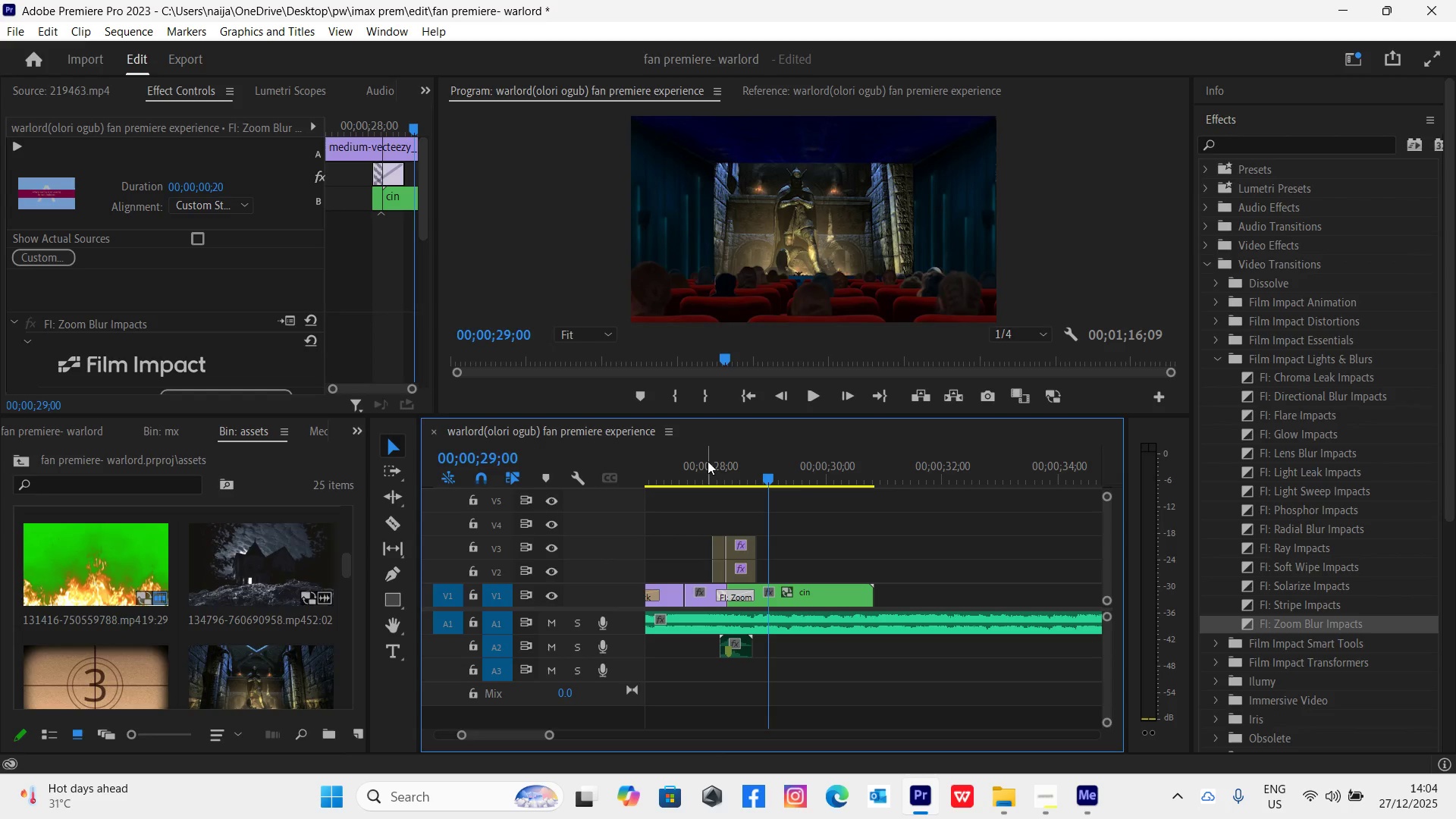 
left_click([707, 473])
 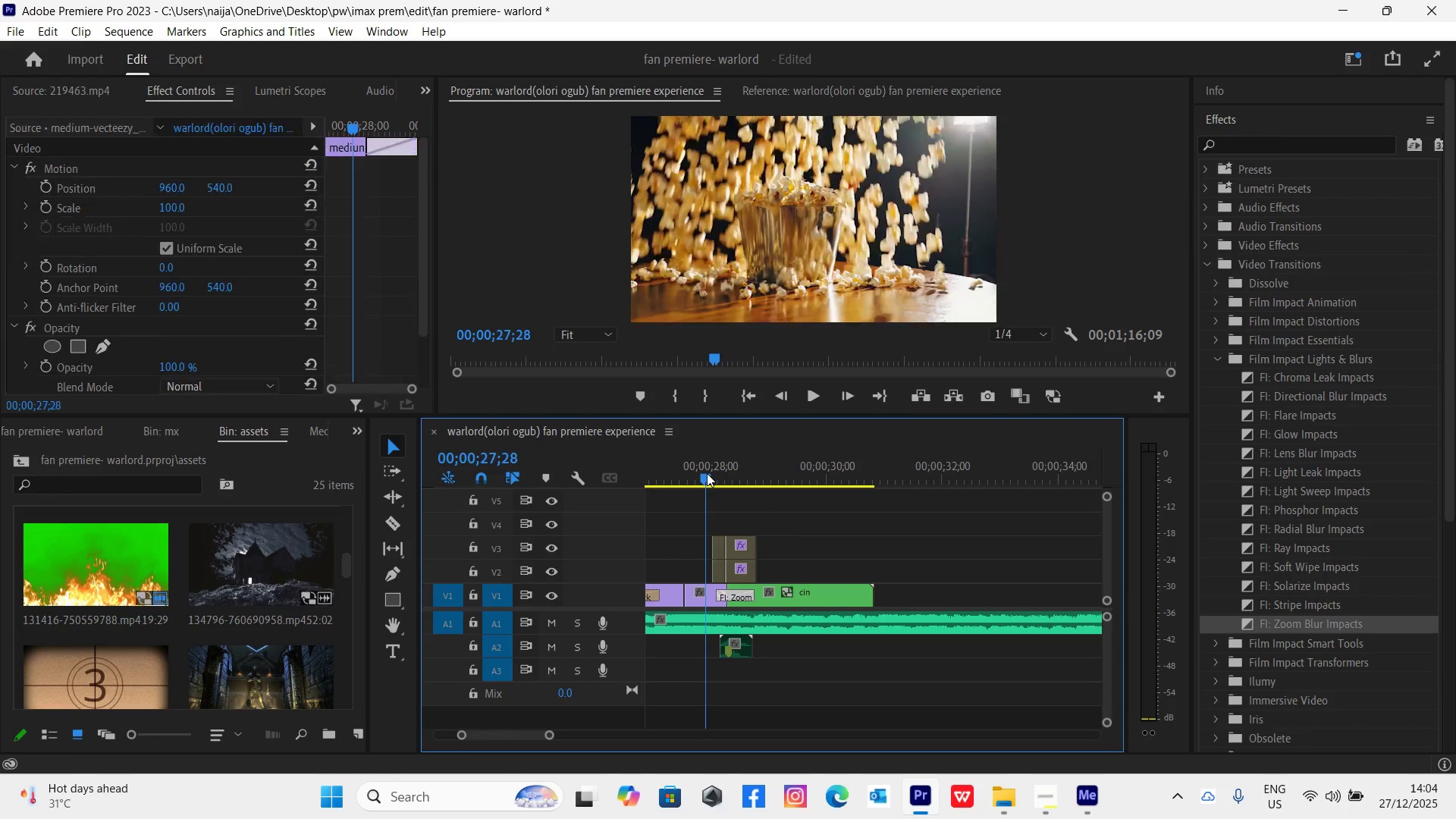 
key(Space)
 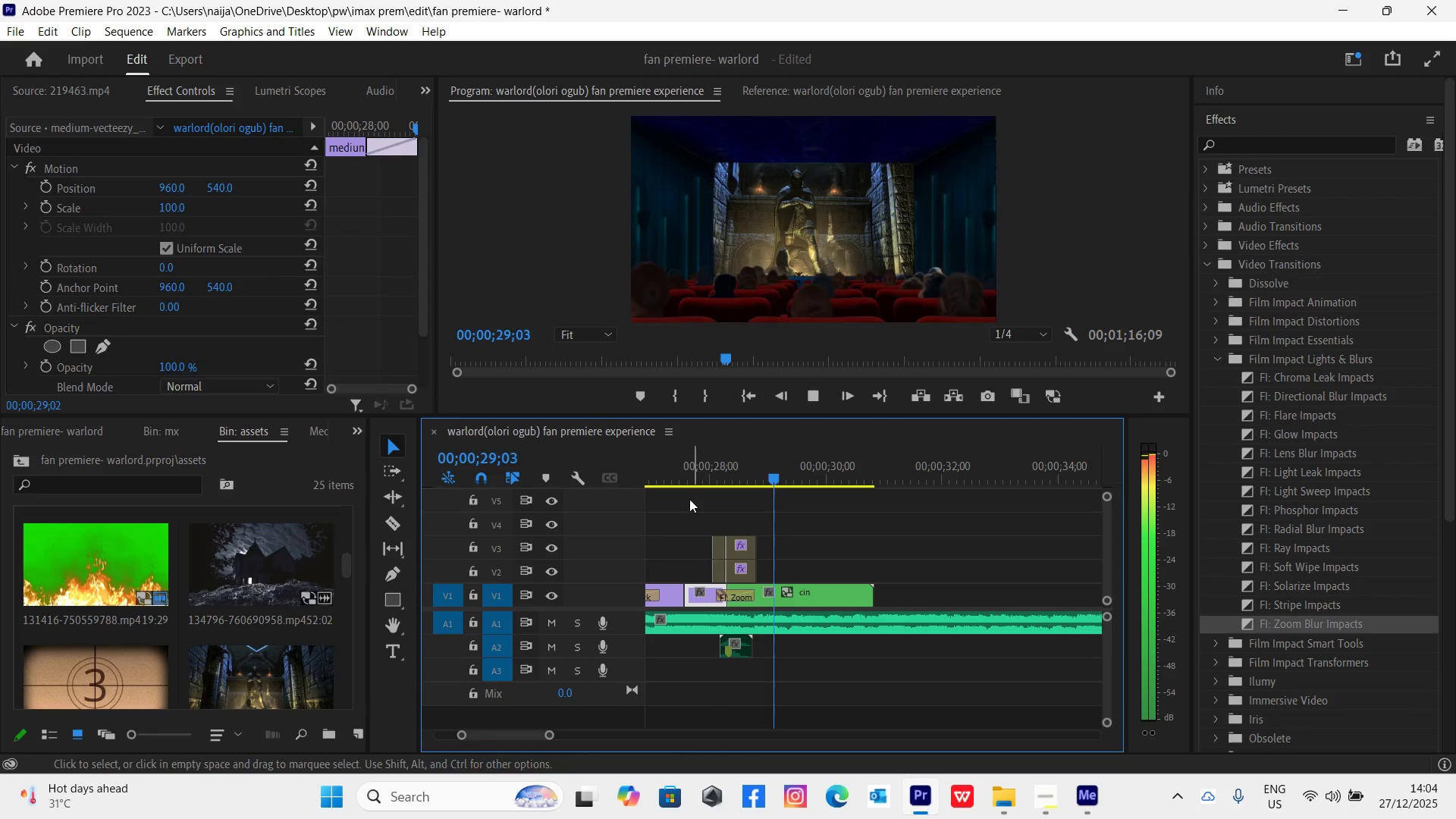 
left_click([674, 470])
 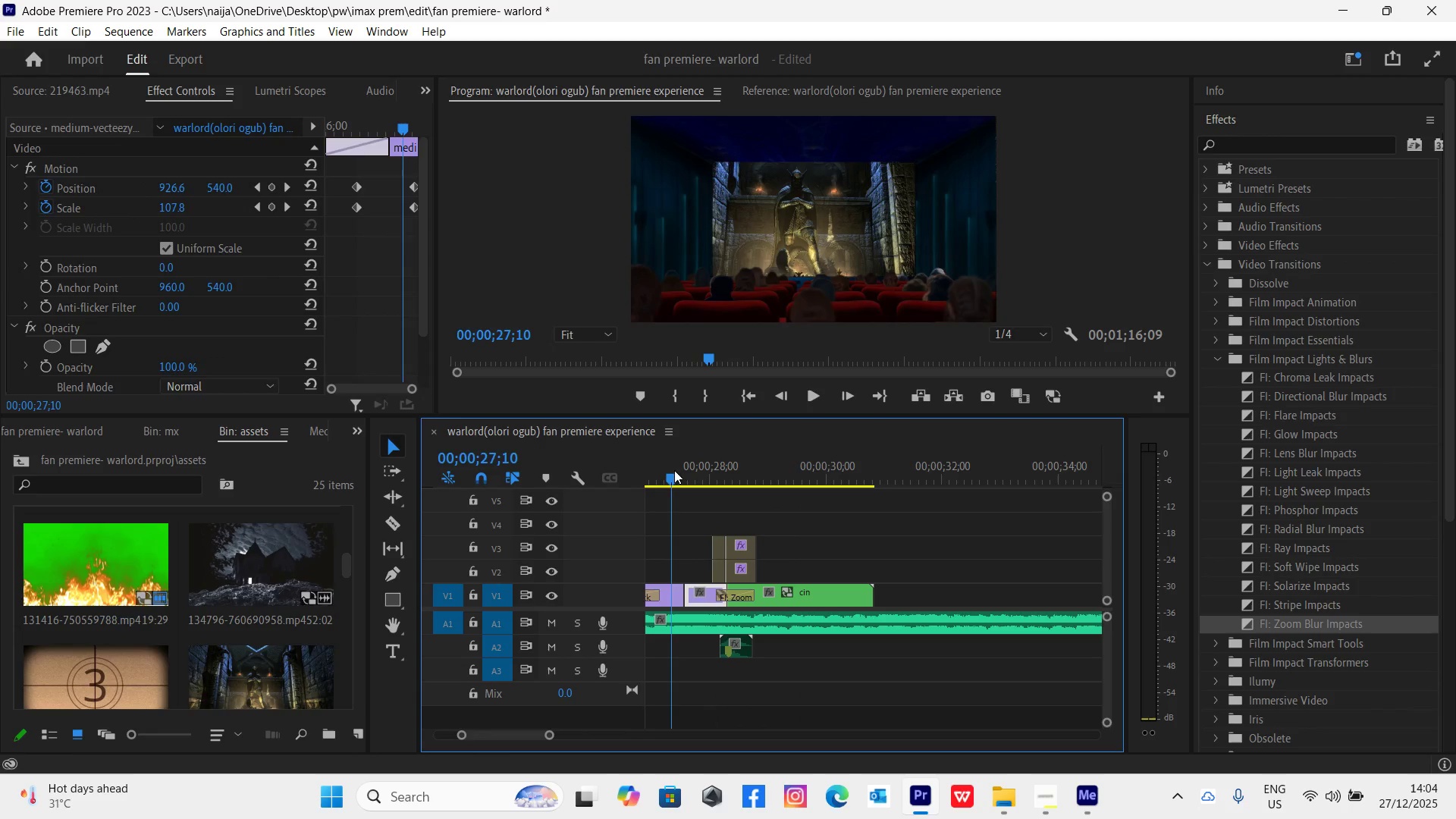 
key(Space)
 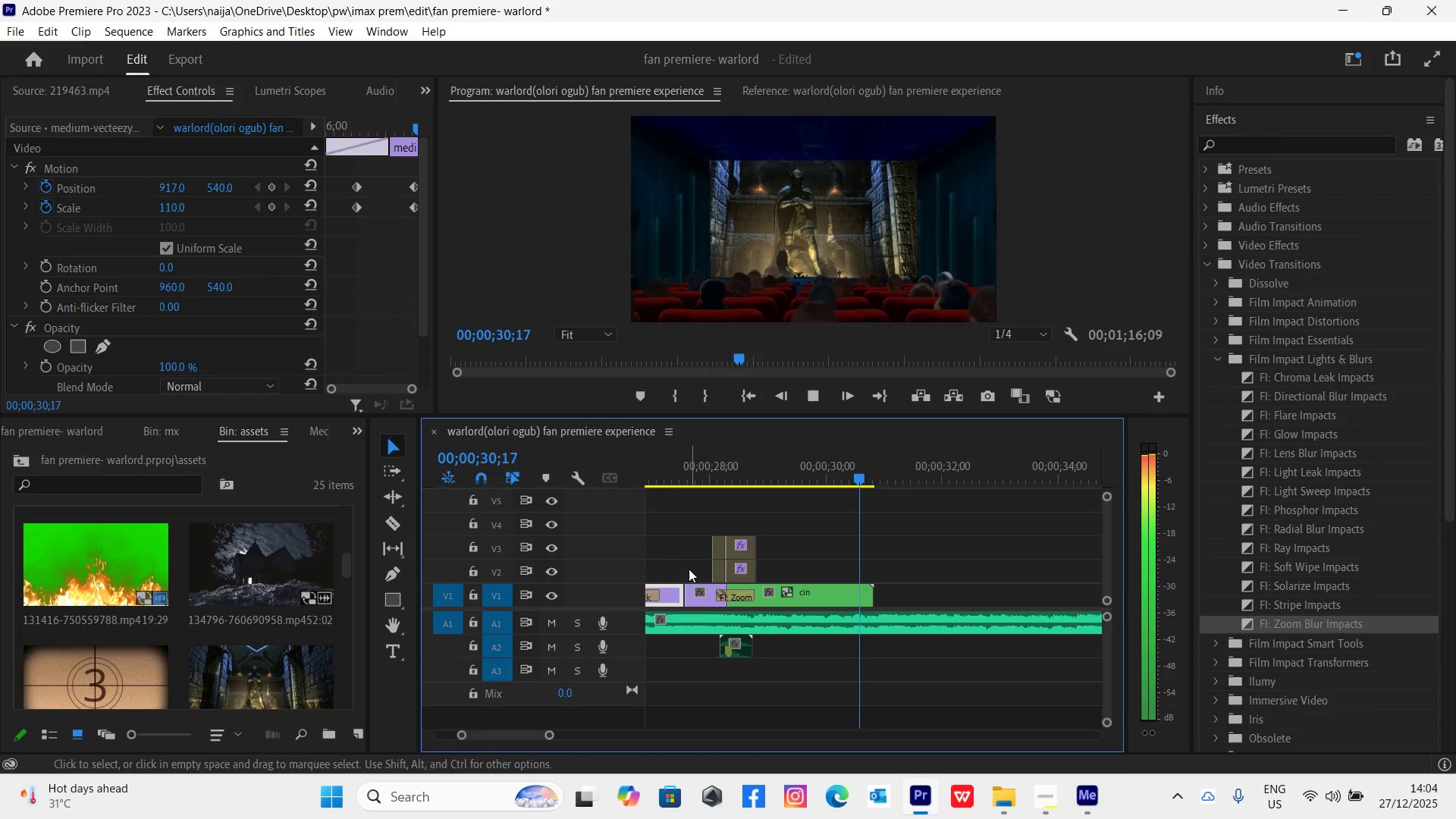 
left_click([690, 474])
 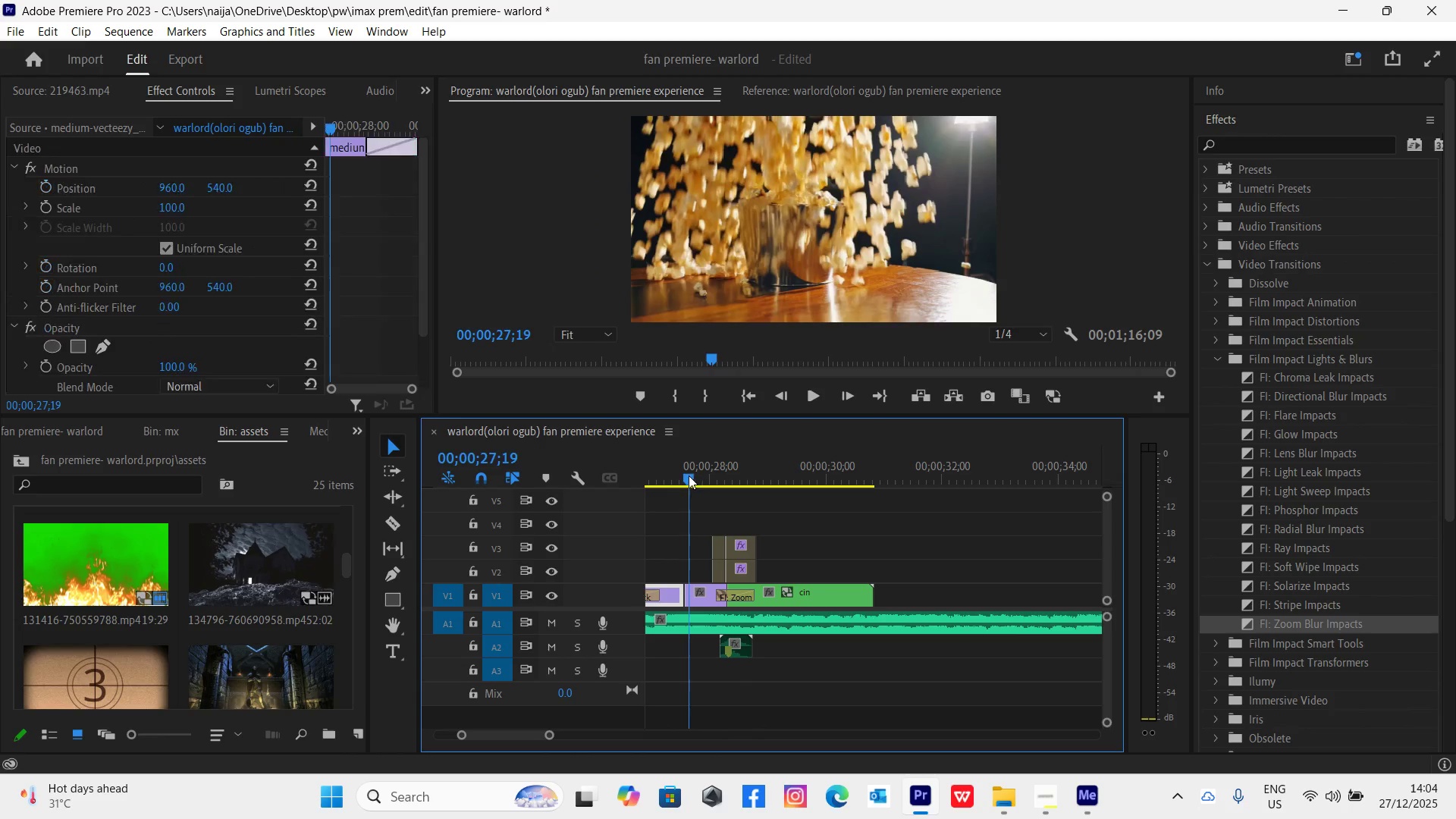 
key(Space)
 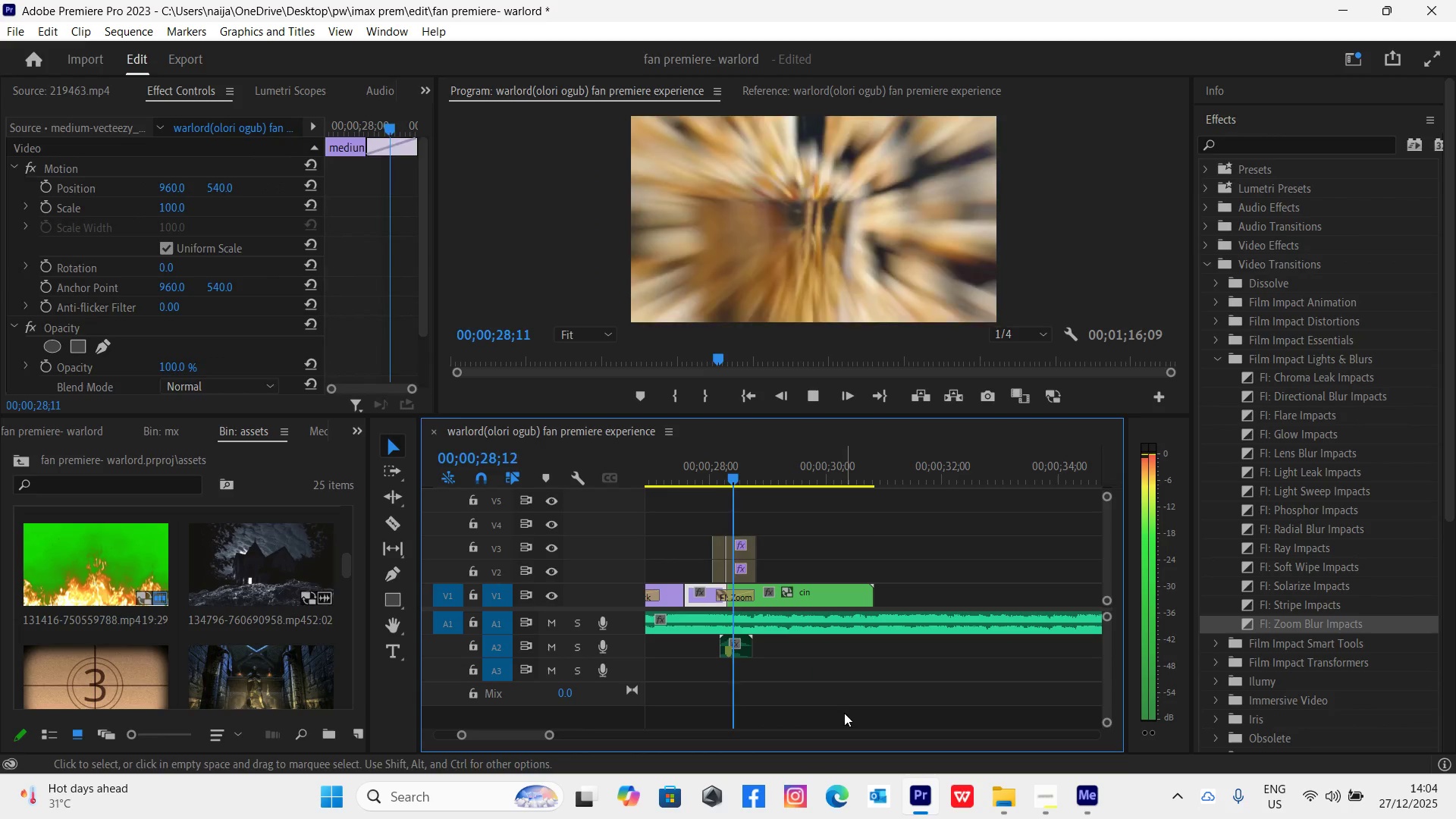 
key(Space)
 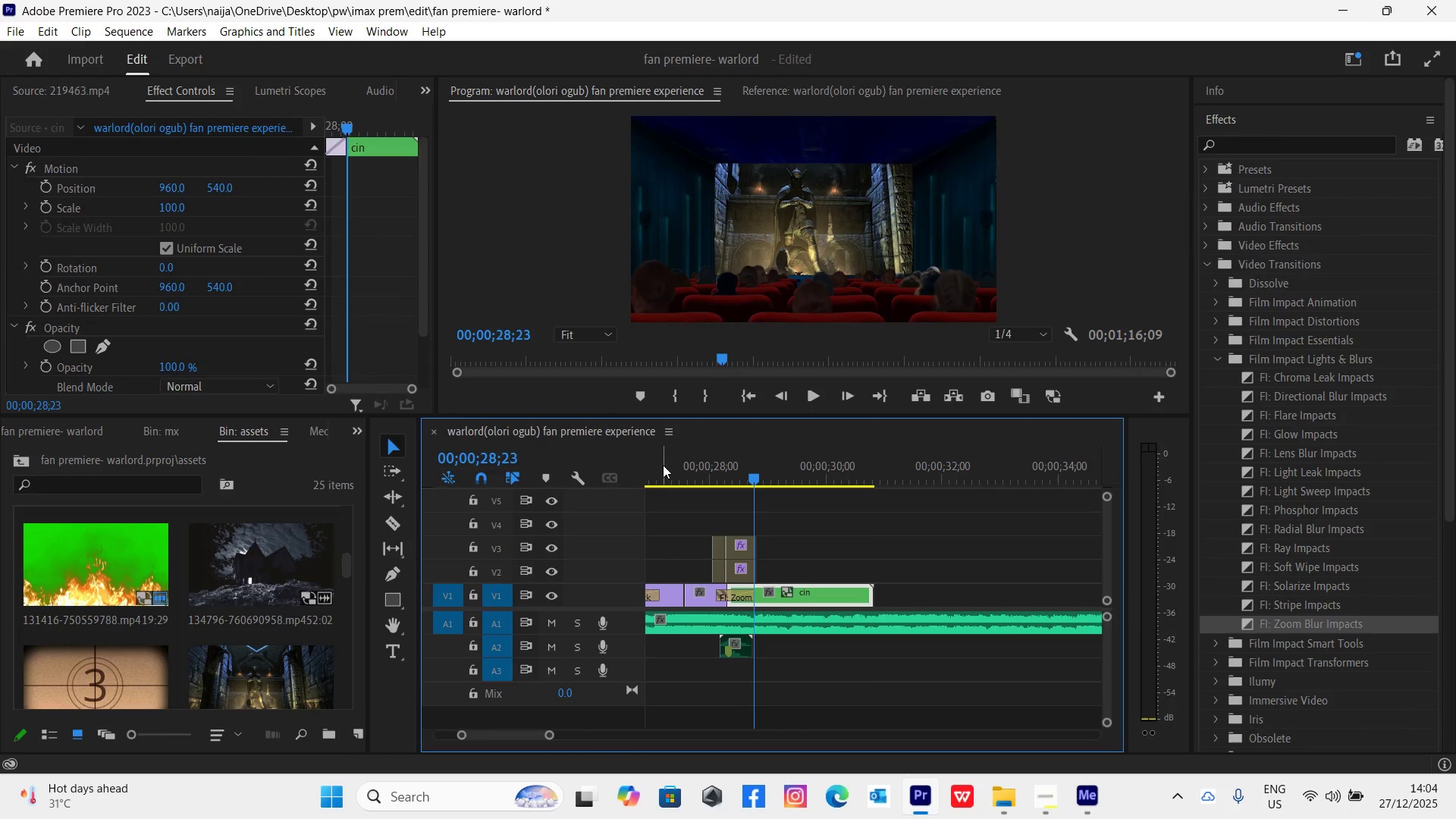 
left_click([663, 465])
 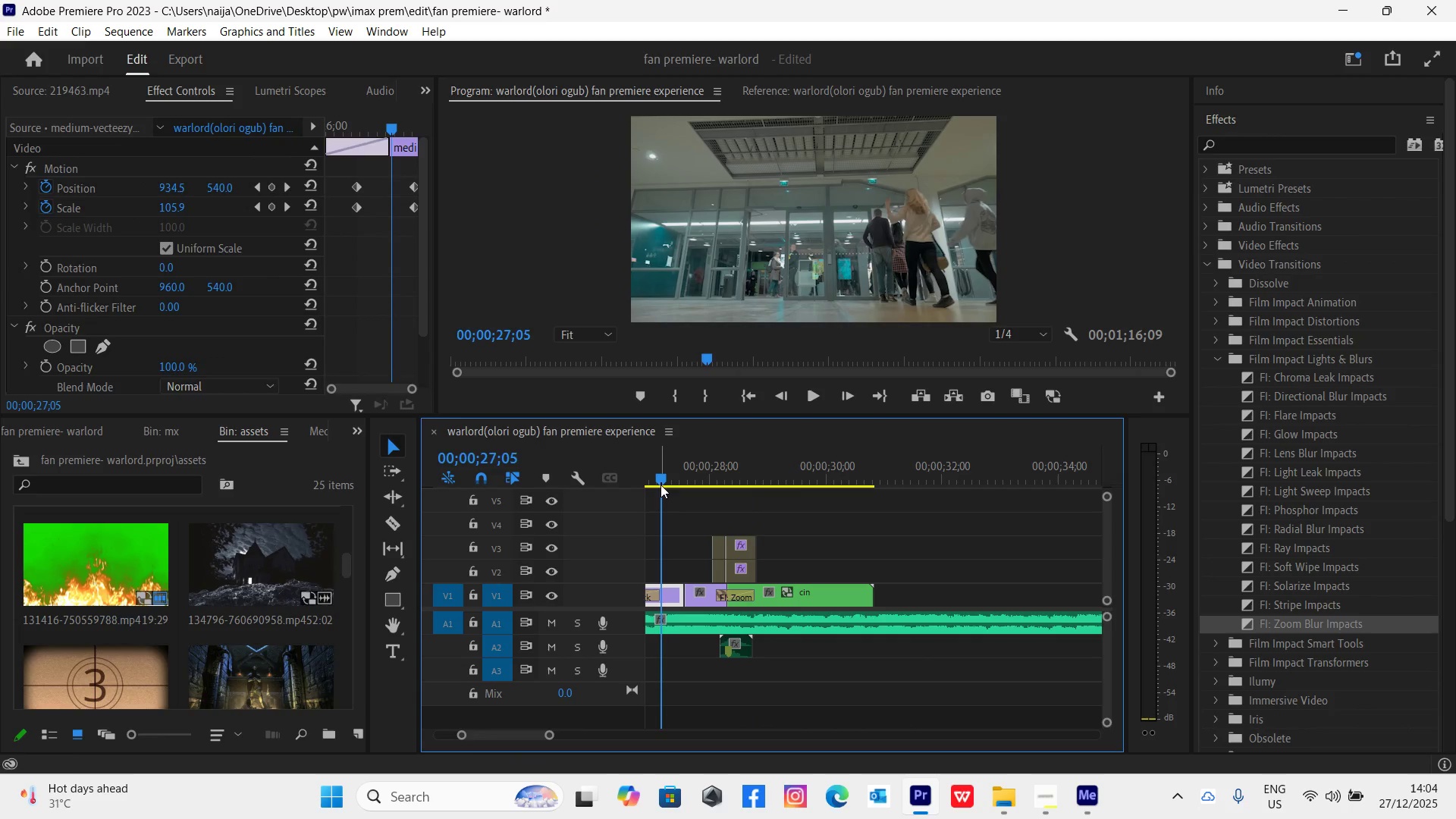 
key(Space)
 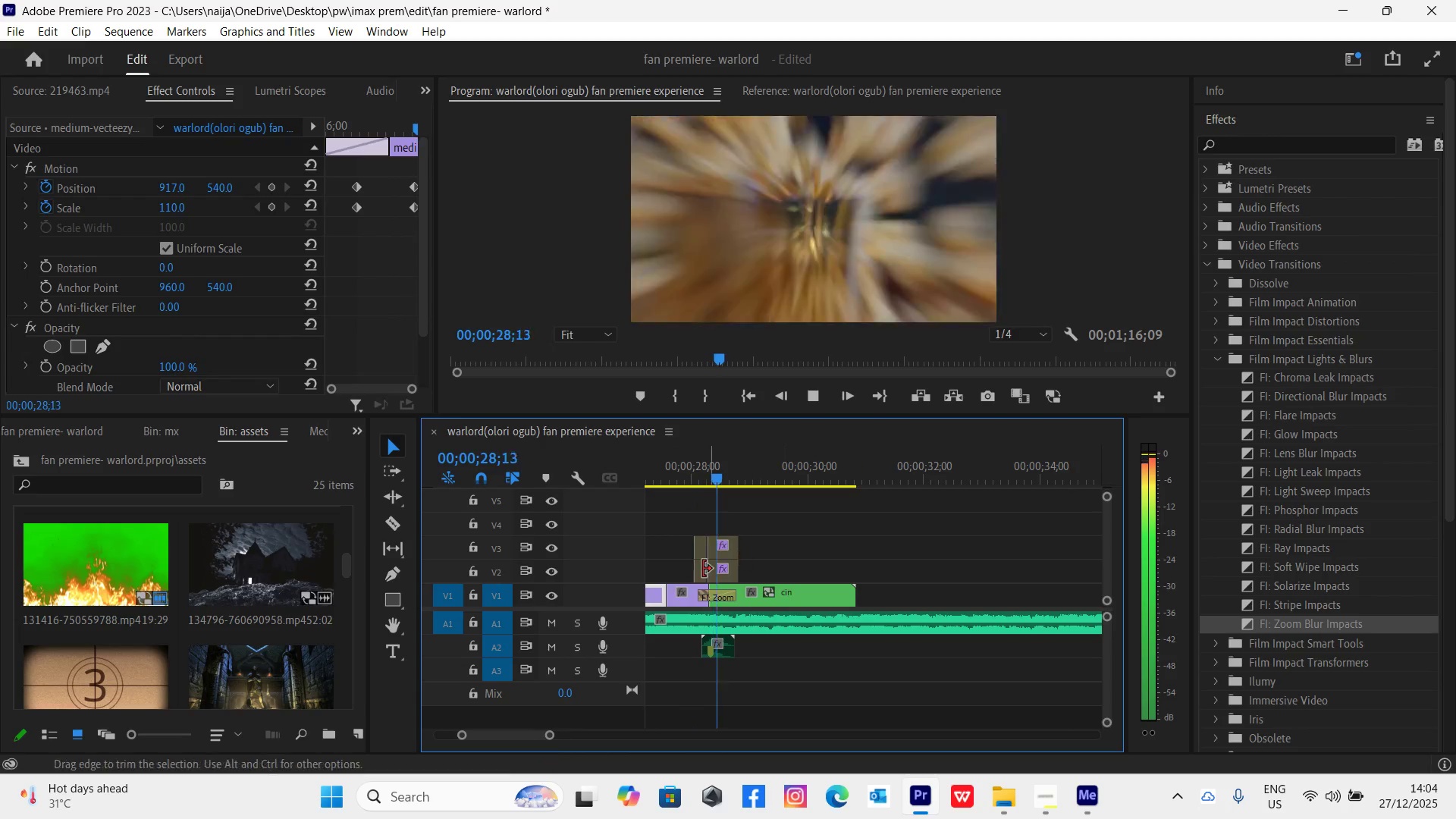 
key(Space)
 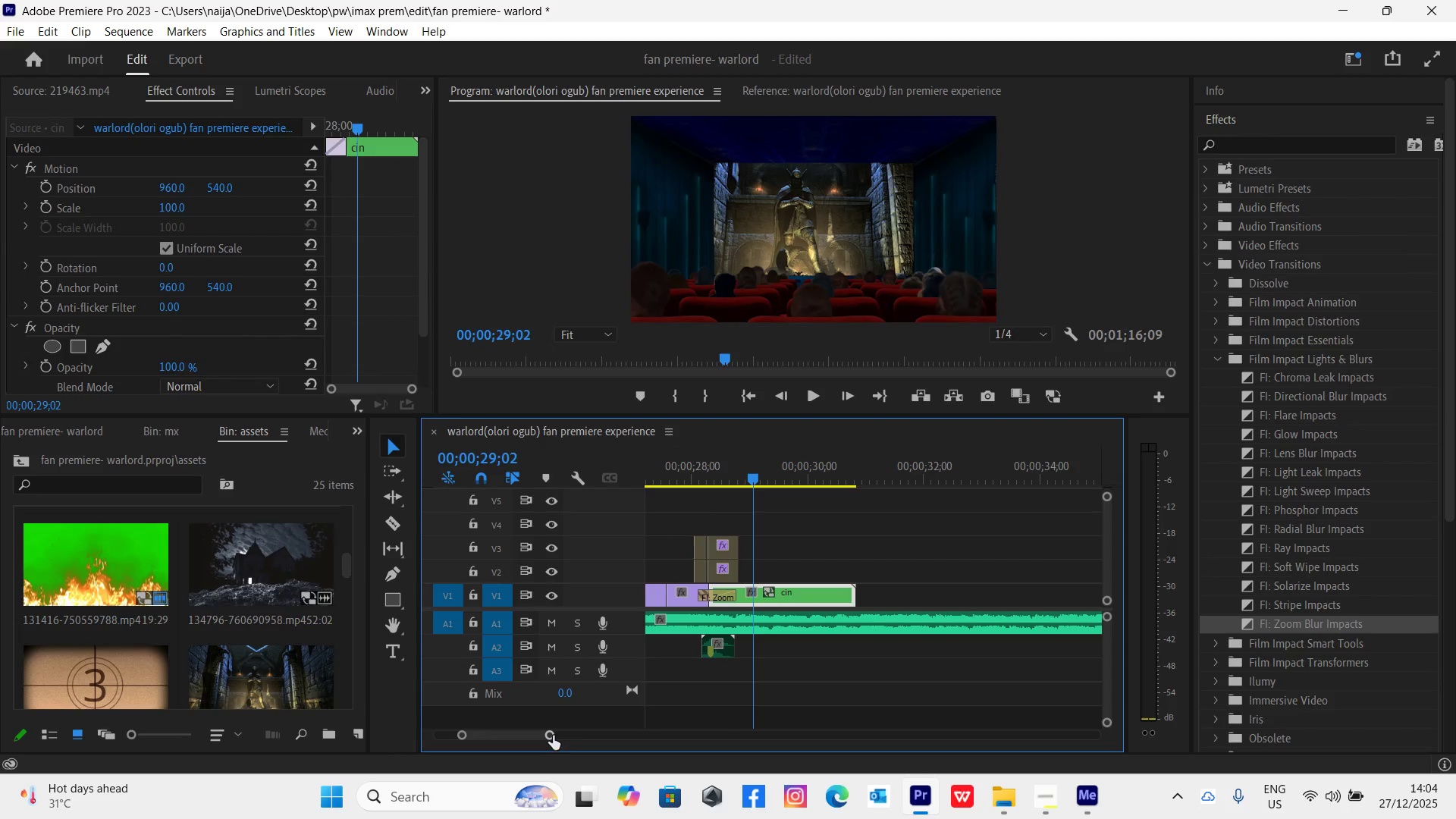 
left_click_drag(start_coordinate=[553, 736], to_coordinate=[561, 739])
 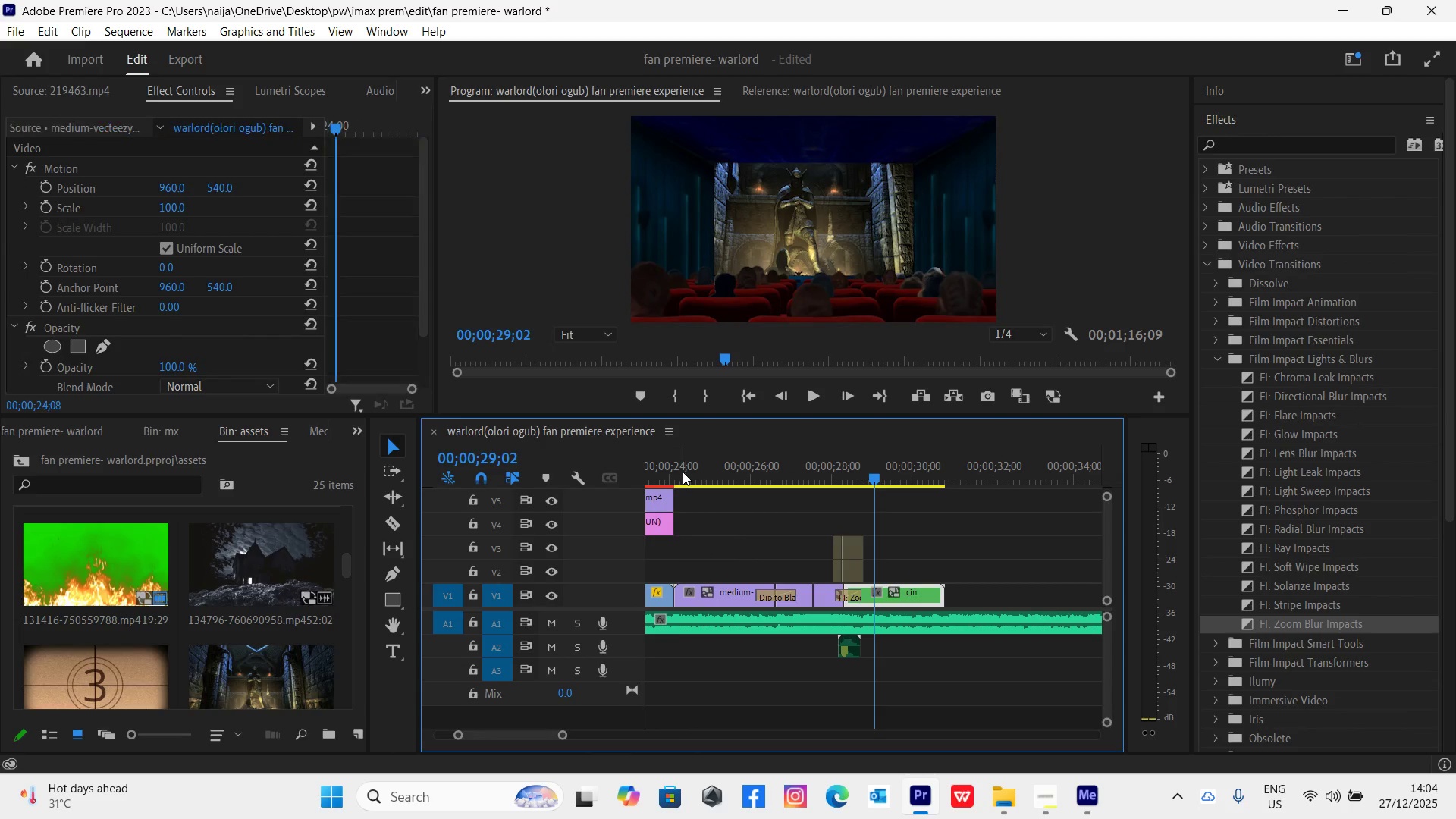 
key(Space)
 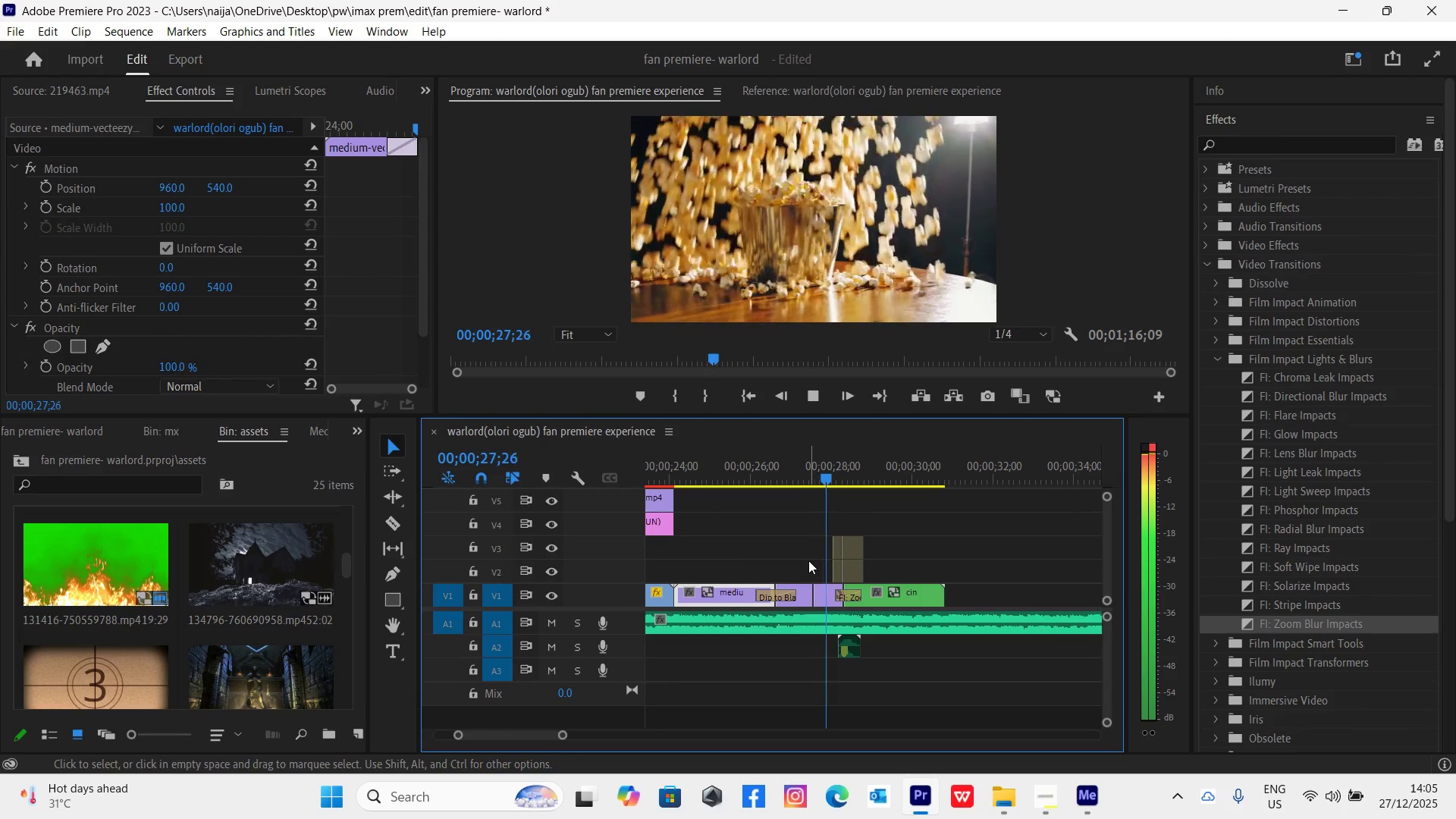 
wait(5.03)
 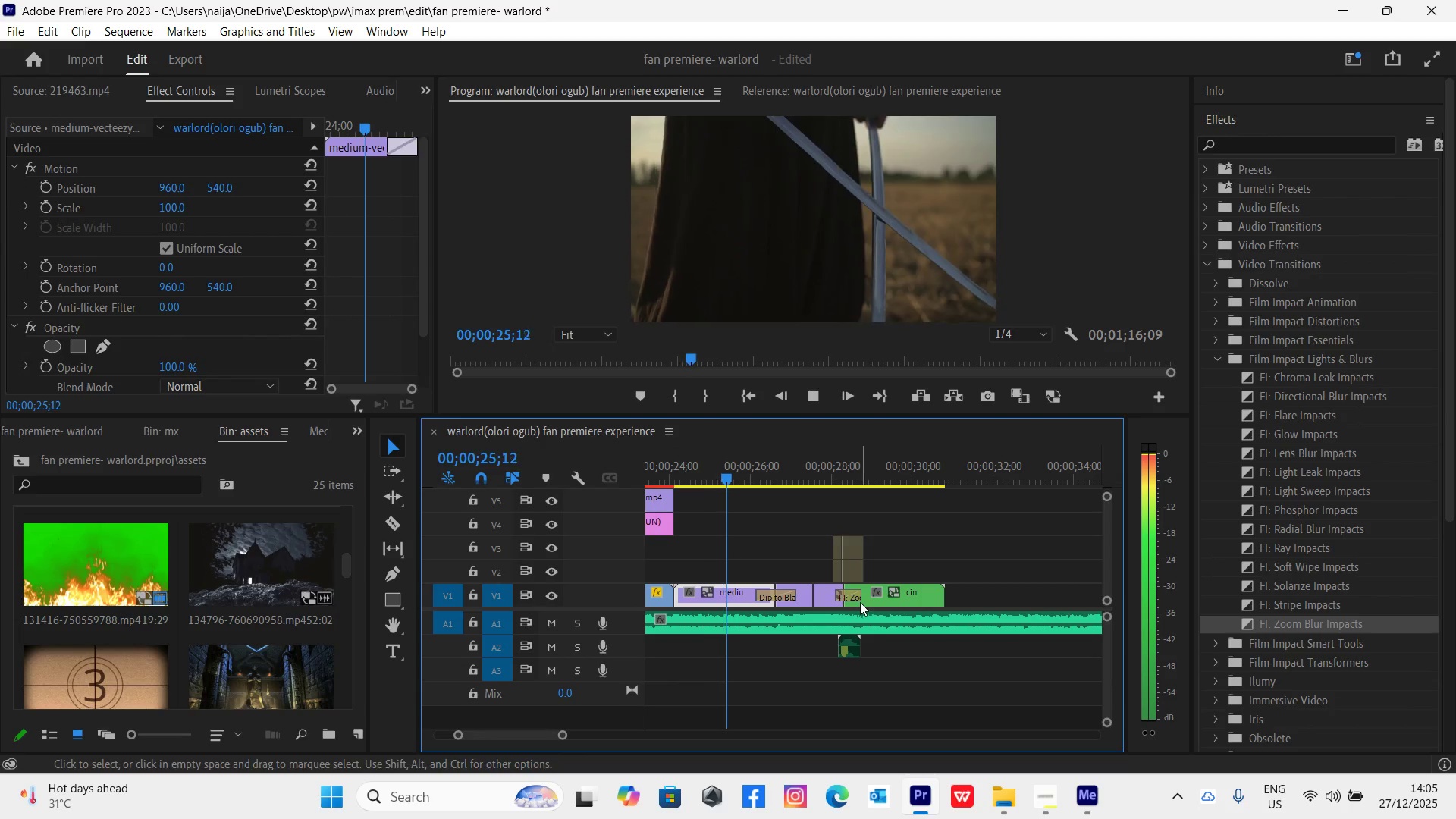 
key(Space)
 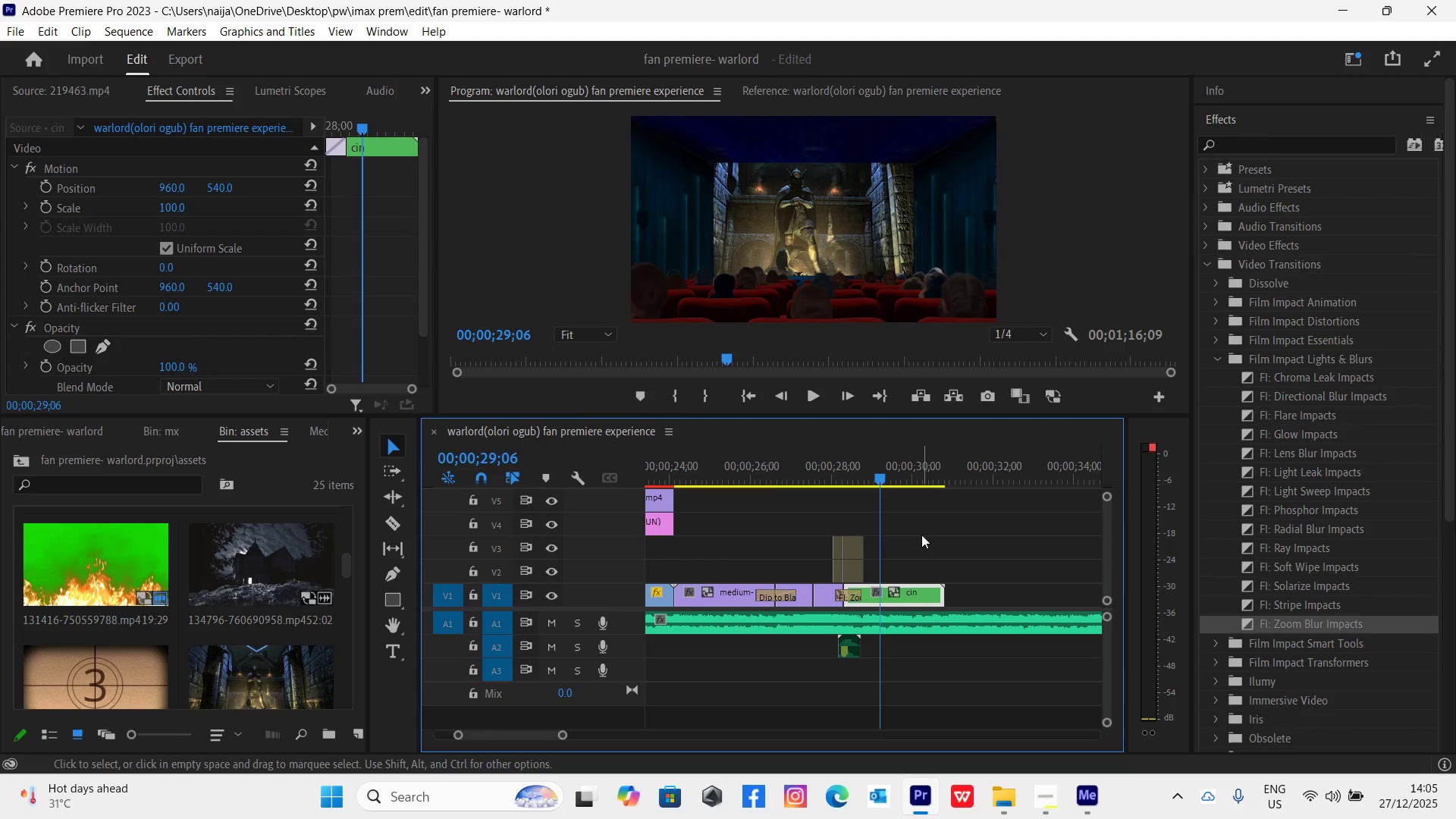 
key(Control+S)
 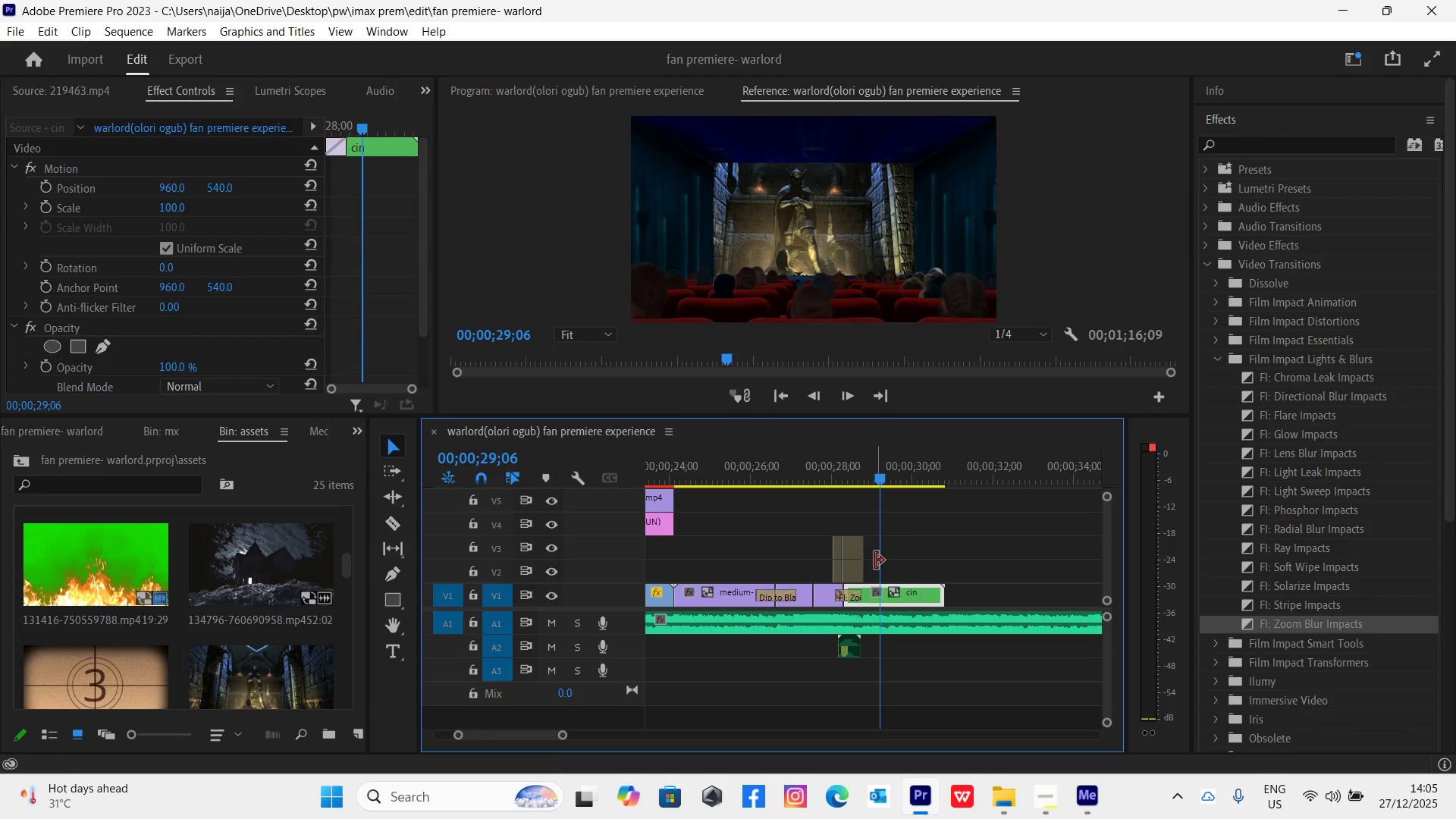 
left_click([723, 472])
 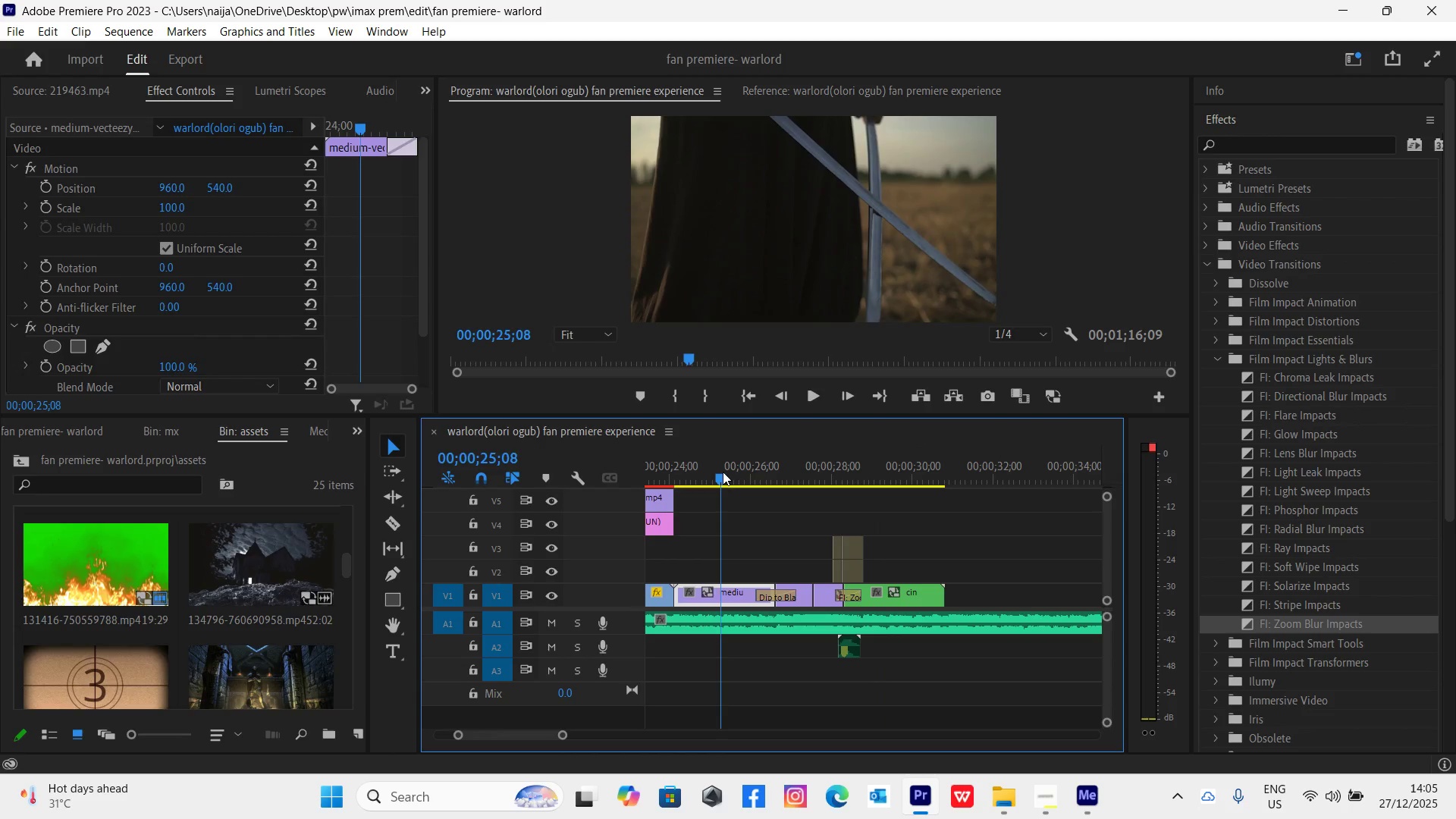 
key(Space)
 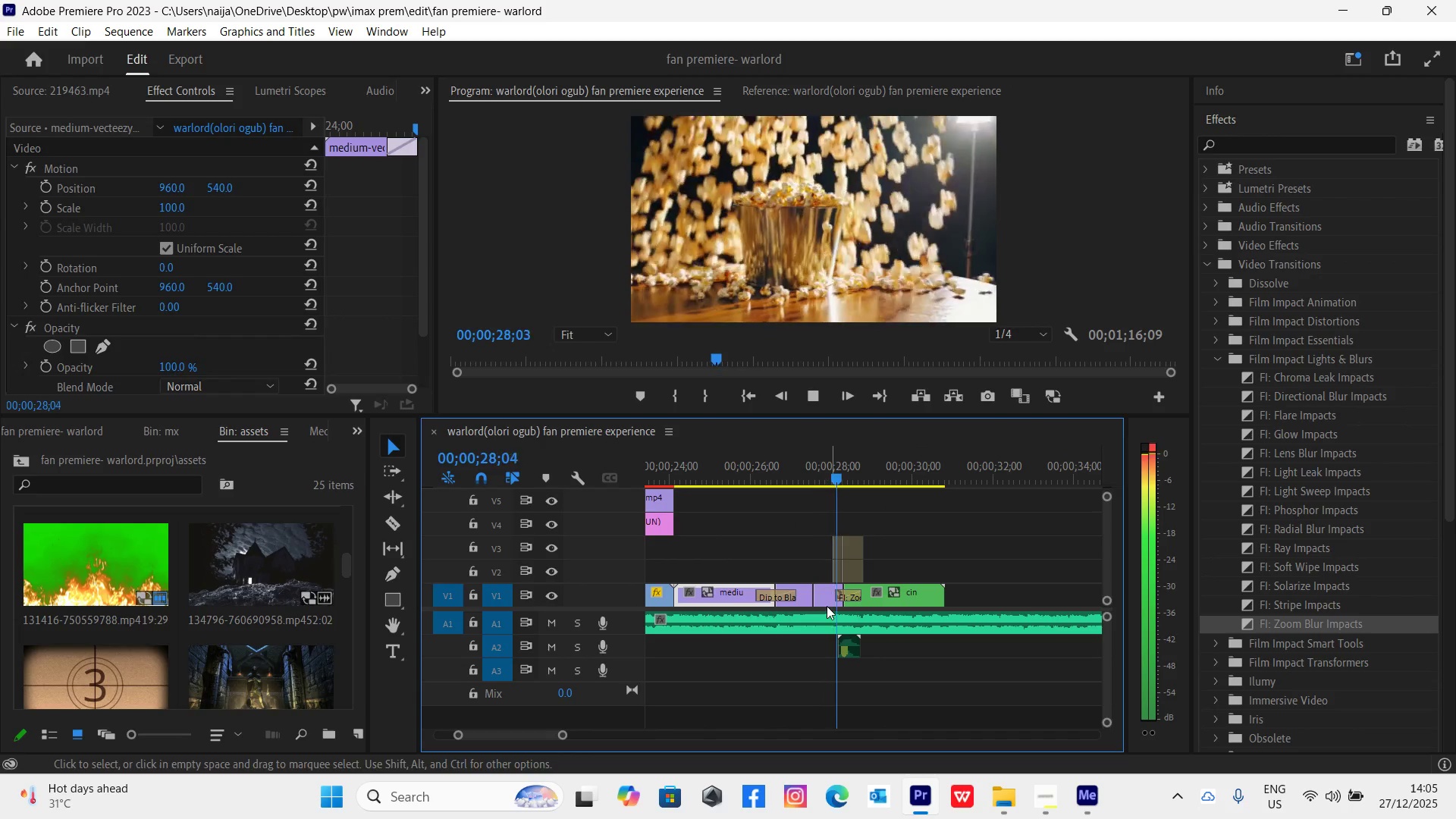 
key(Space)
 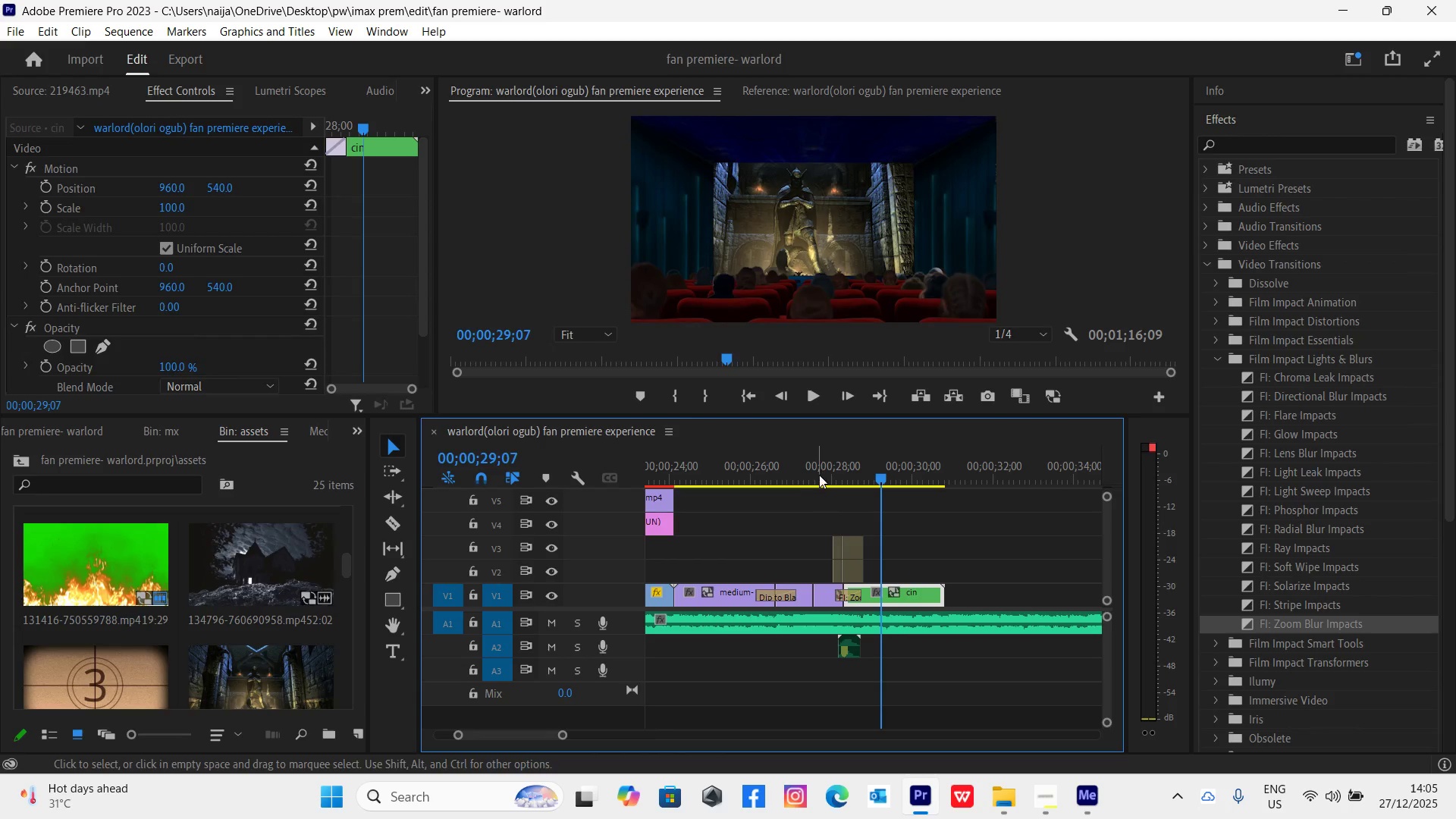 
left_click([819, 472])
 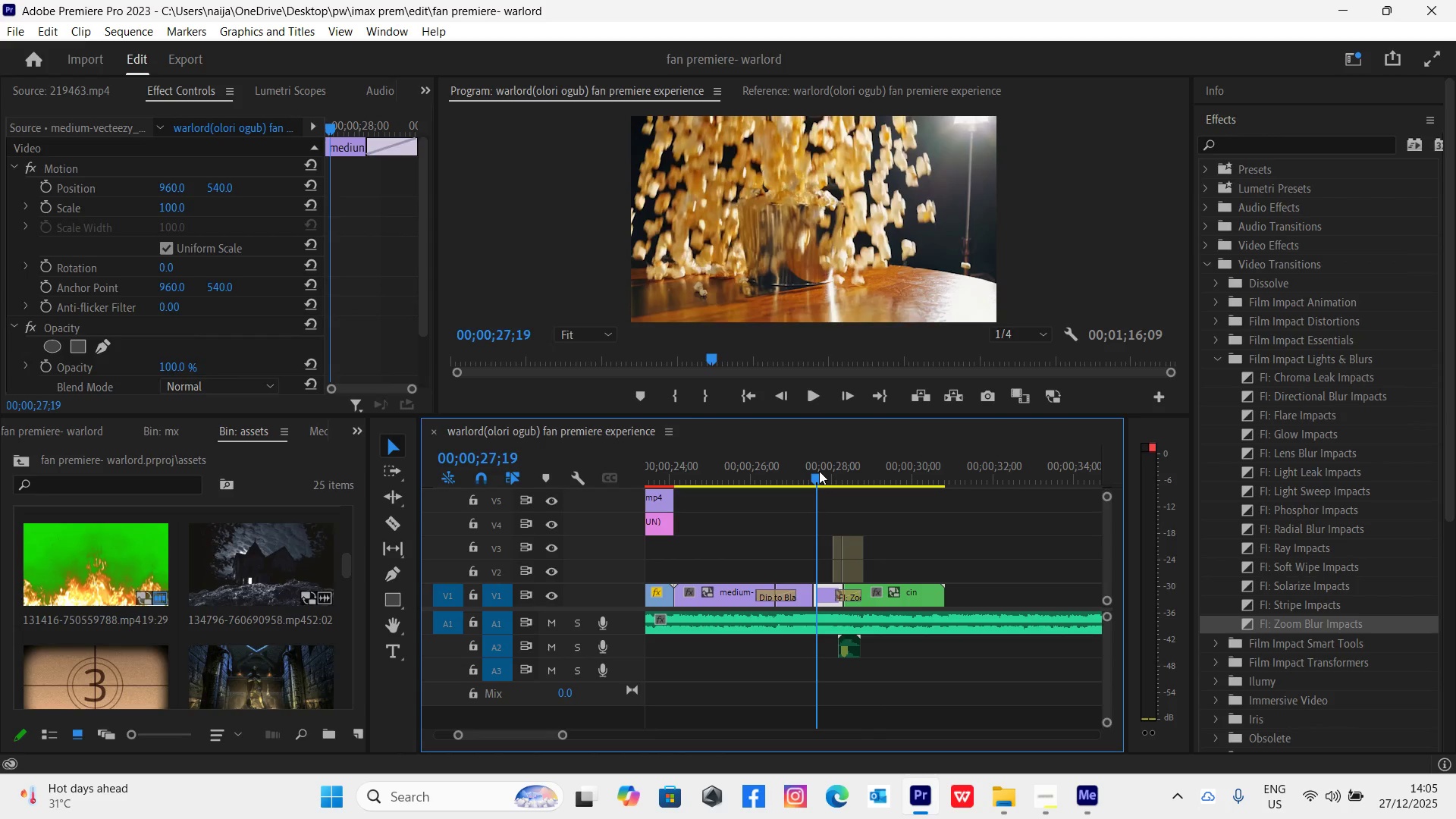 
key(Equal)
 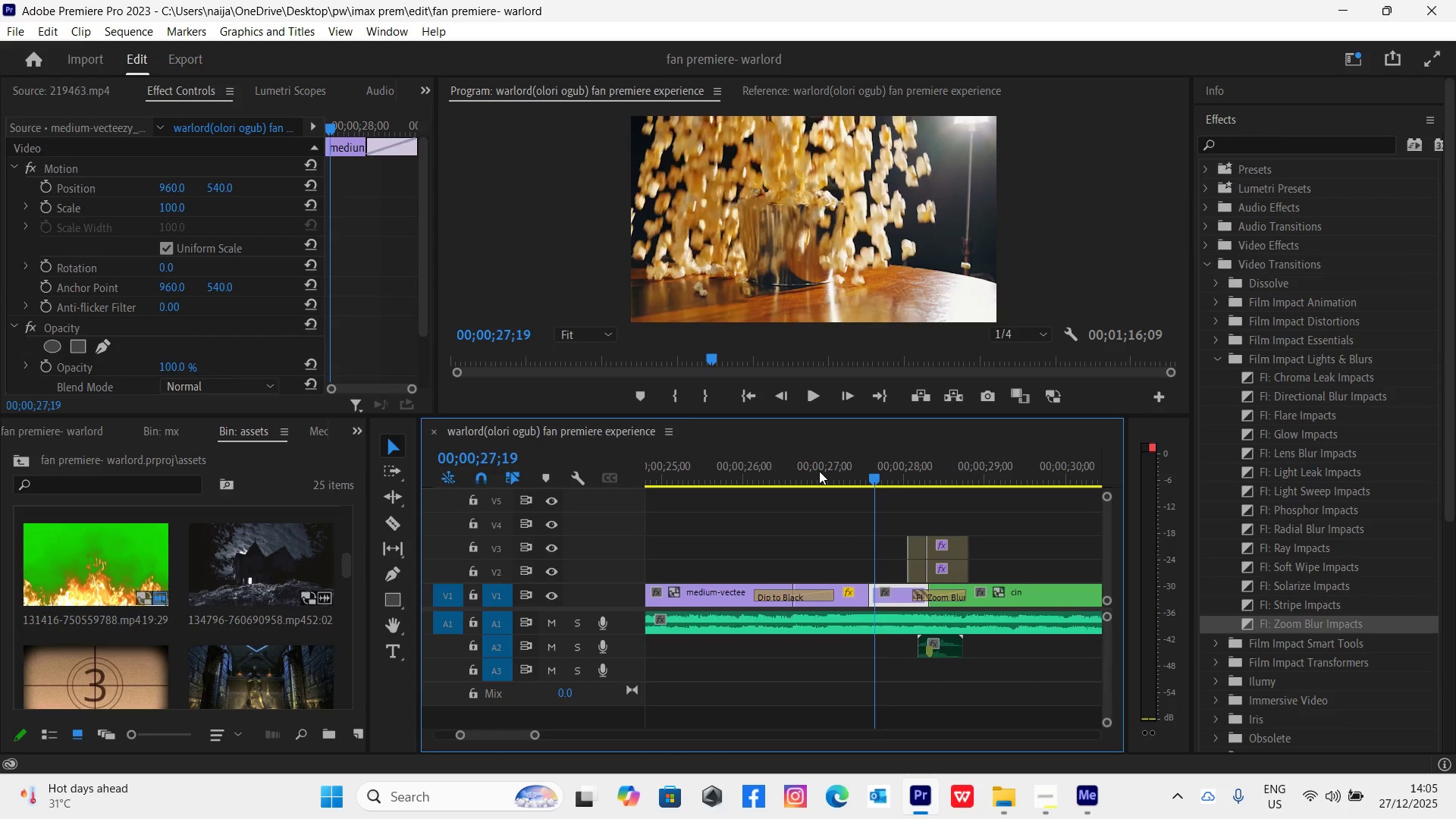 
key(Equal)
 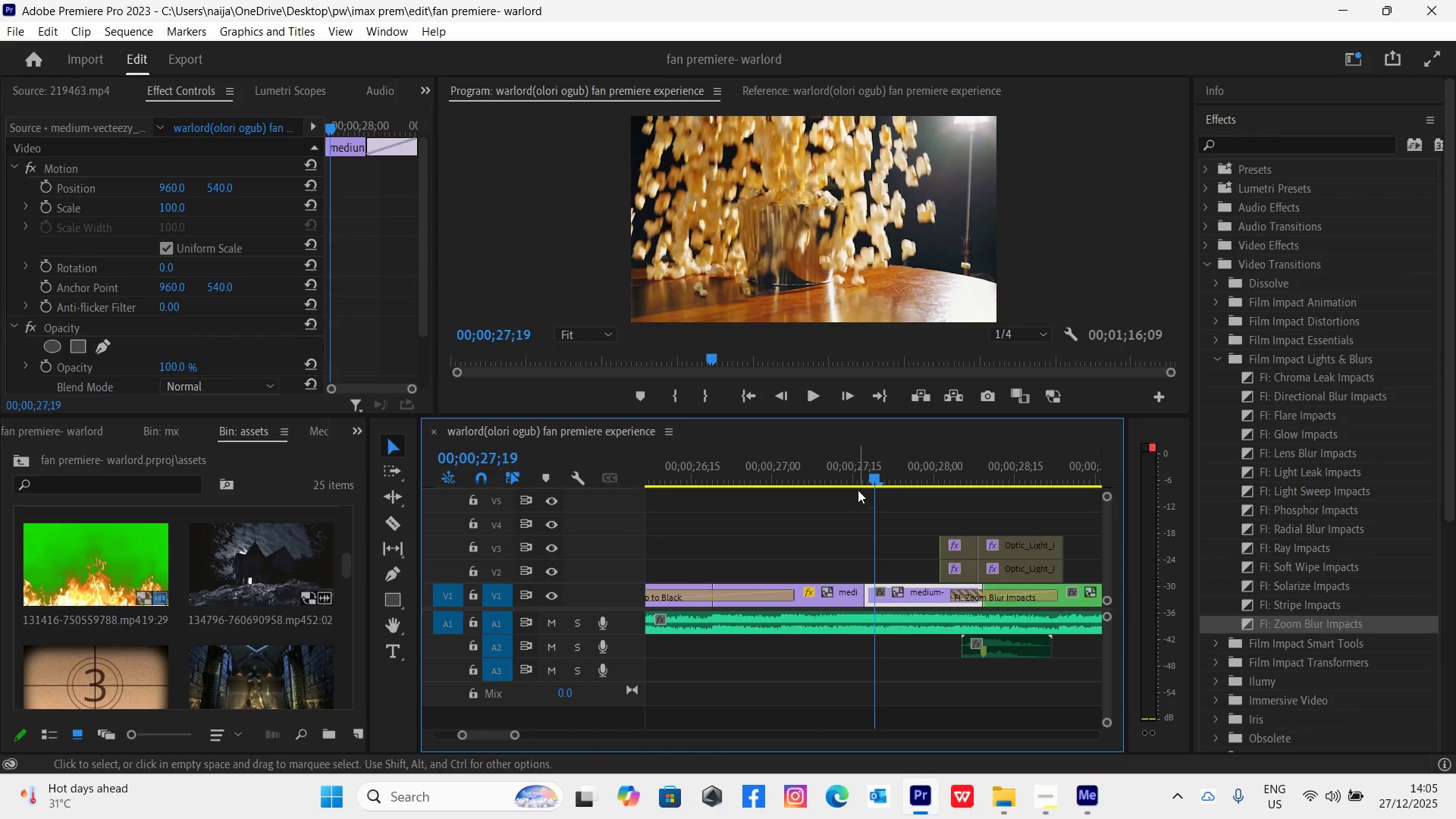 
left_click([864, 478])
 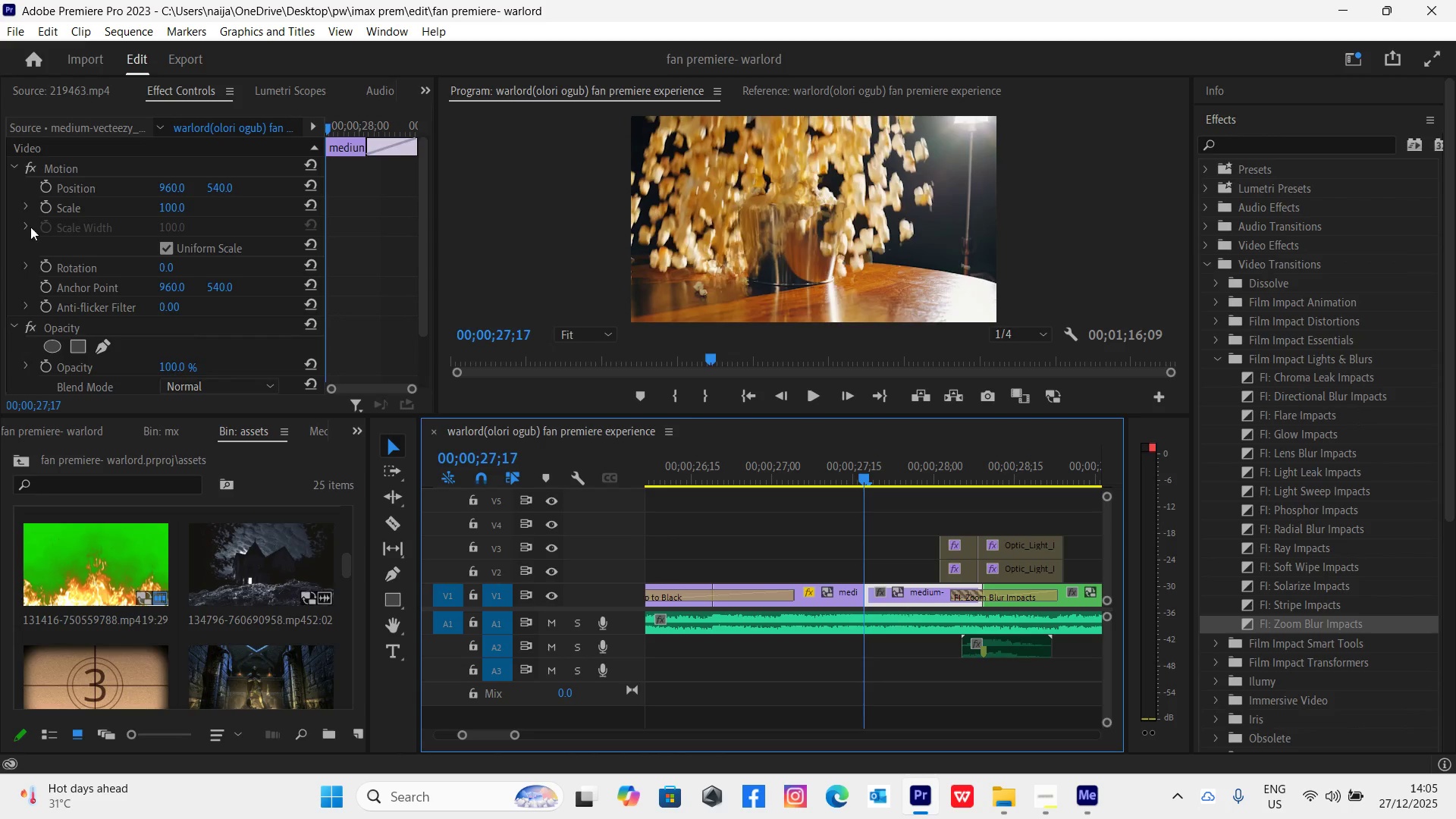 
left_click([41, 207])
 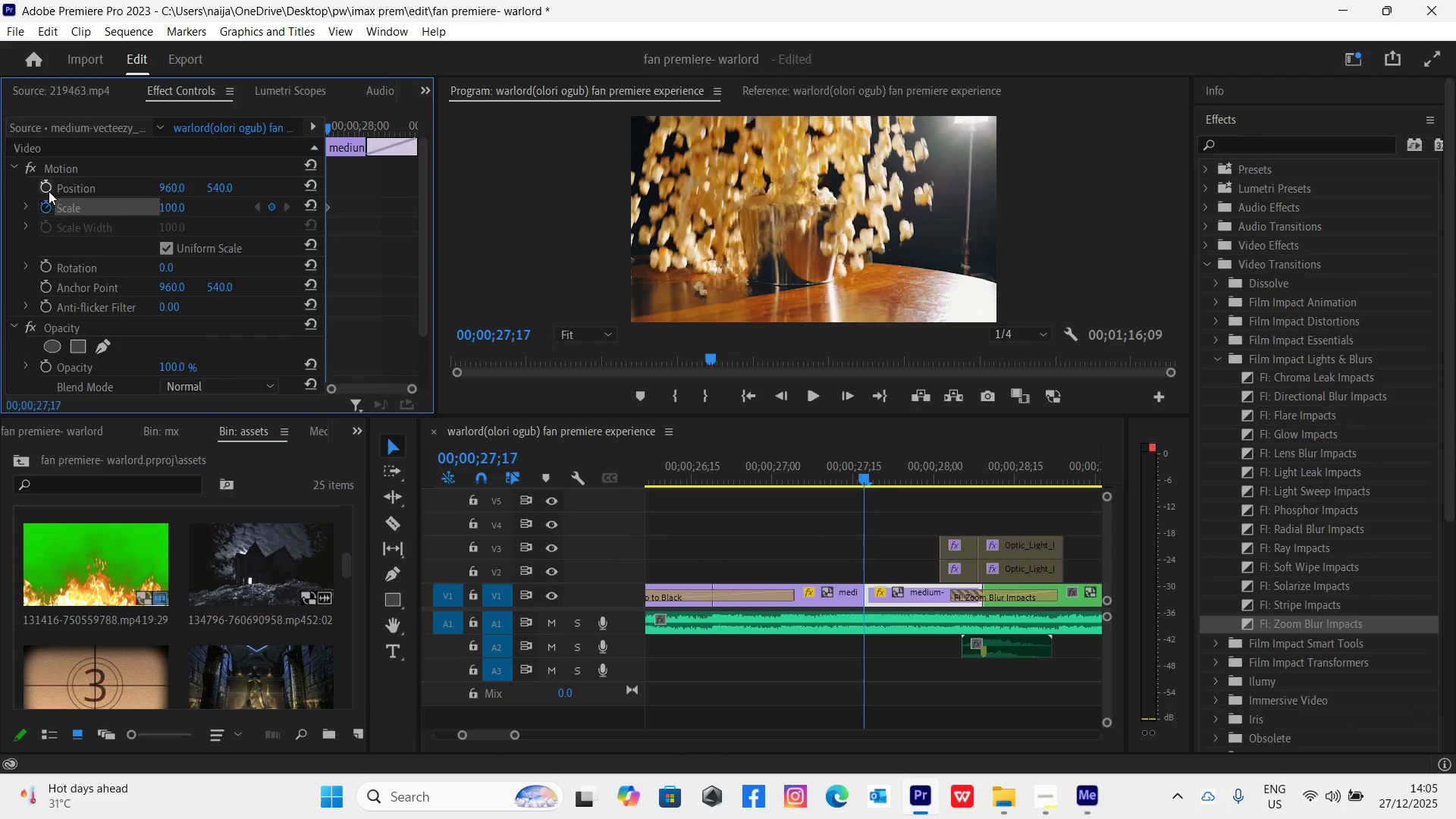 
left_click([48, 184])
 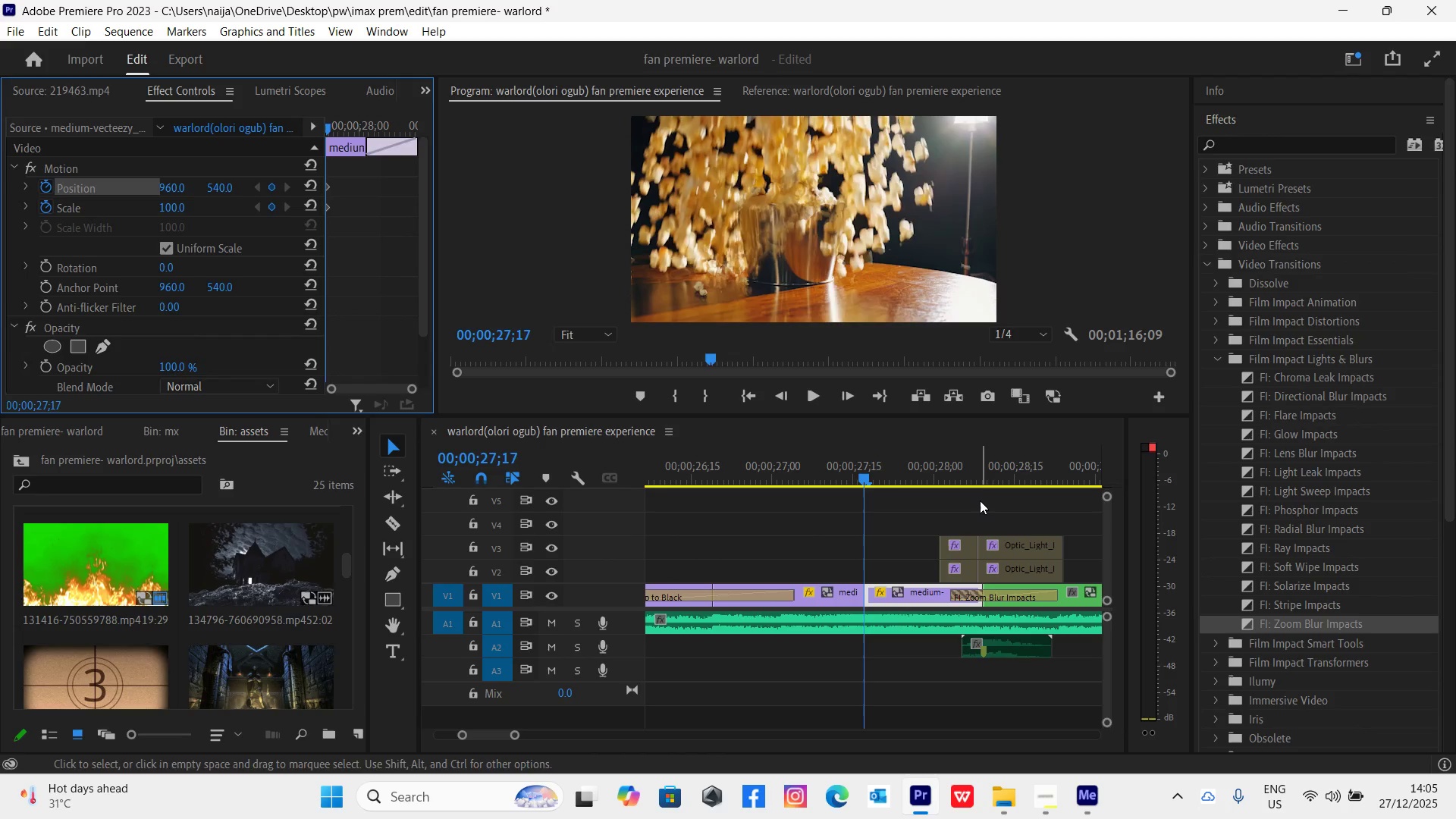 
left_click([980, 478])
 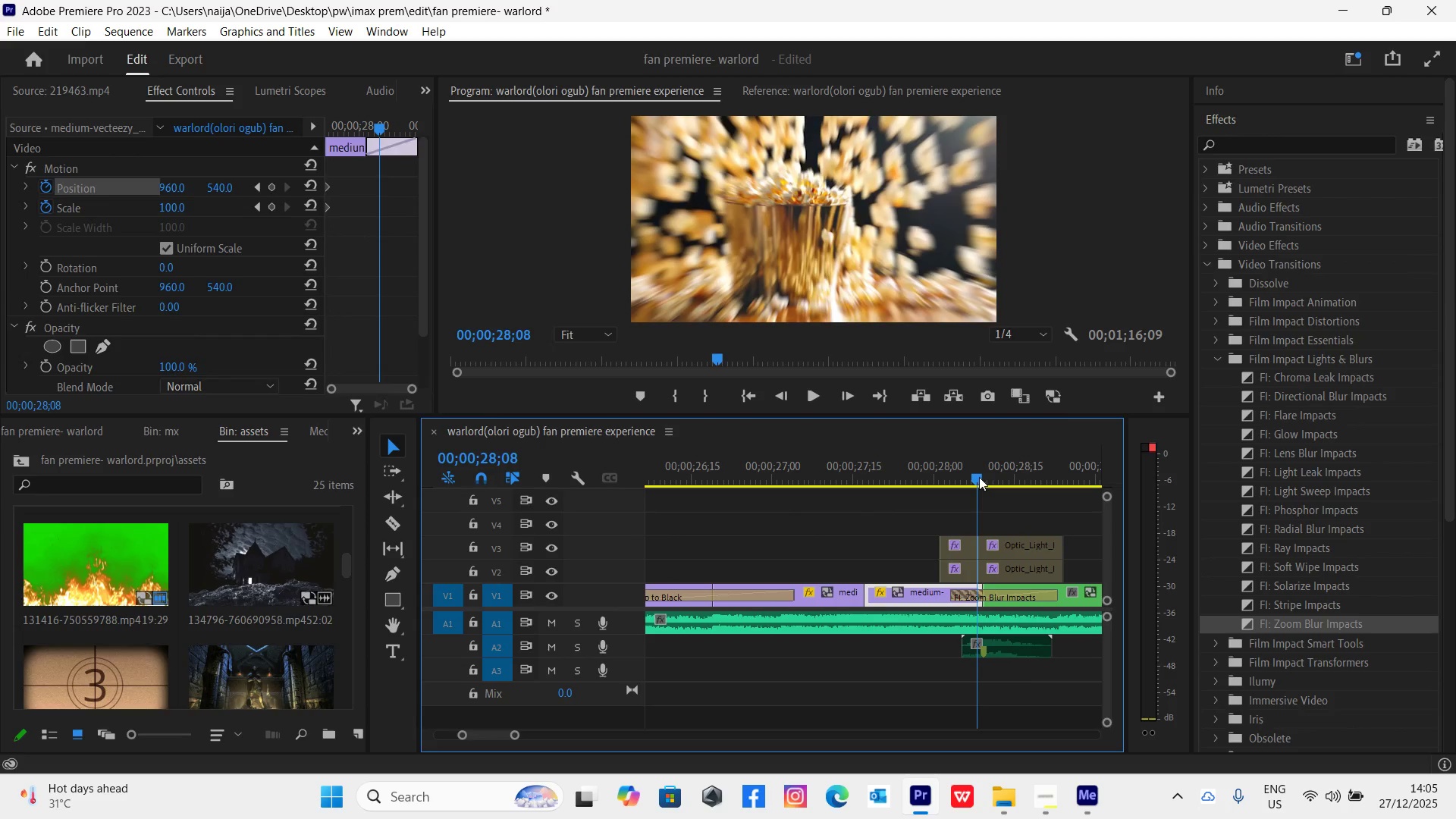 
key(ArrowRight)
 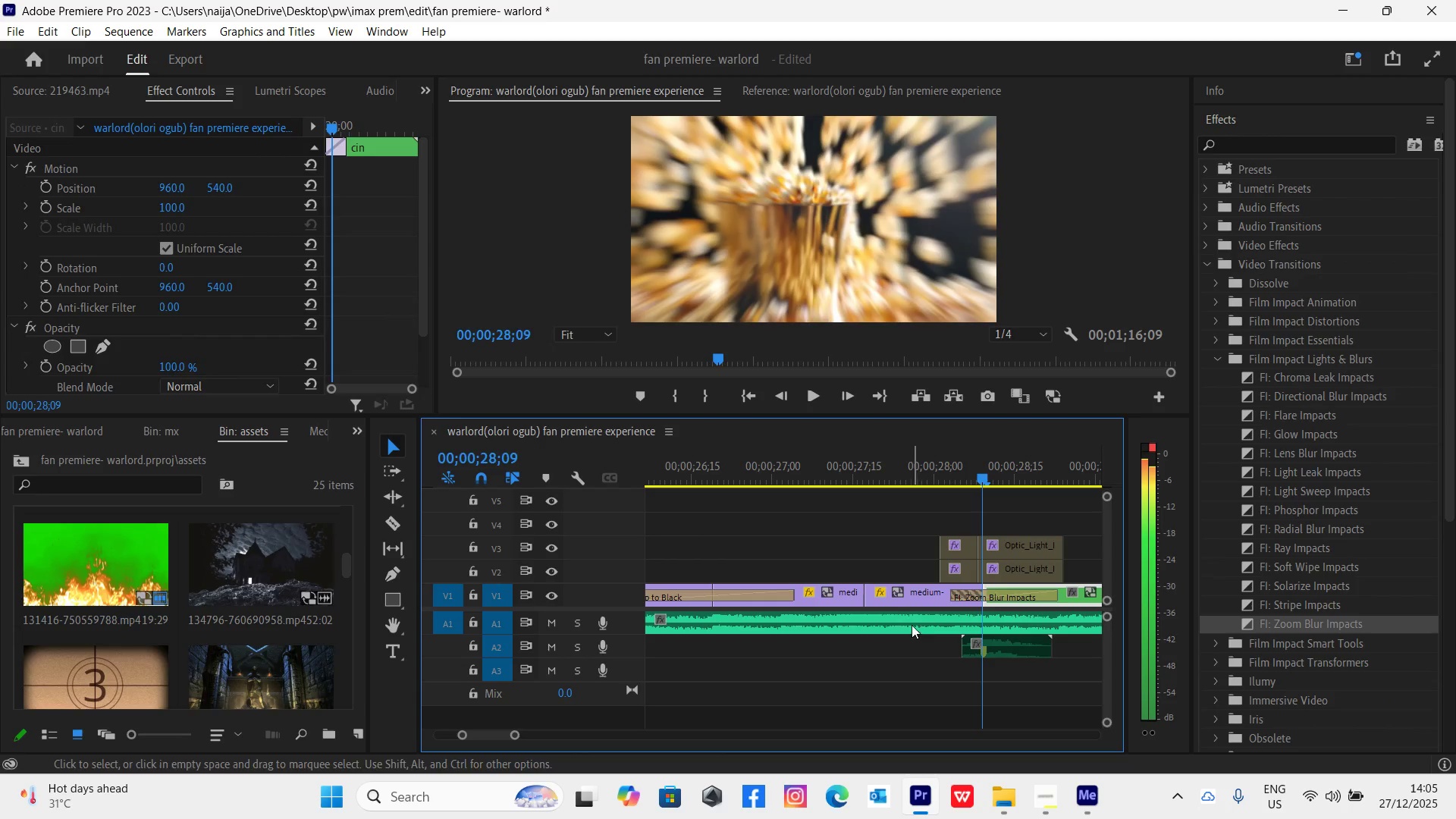 
left_click([915, 591])
 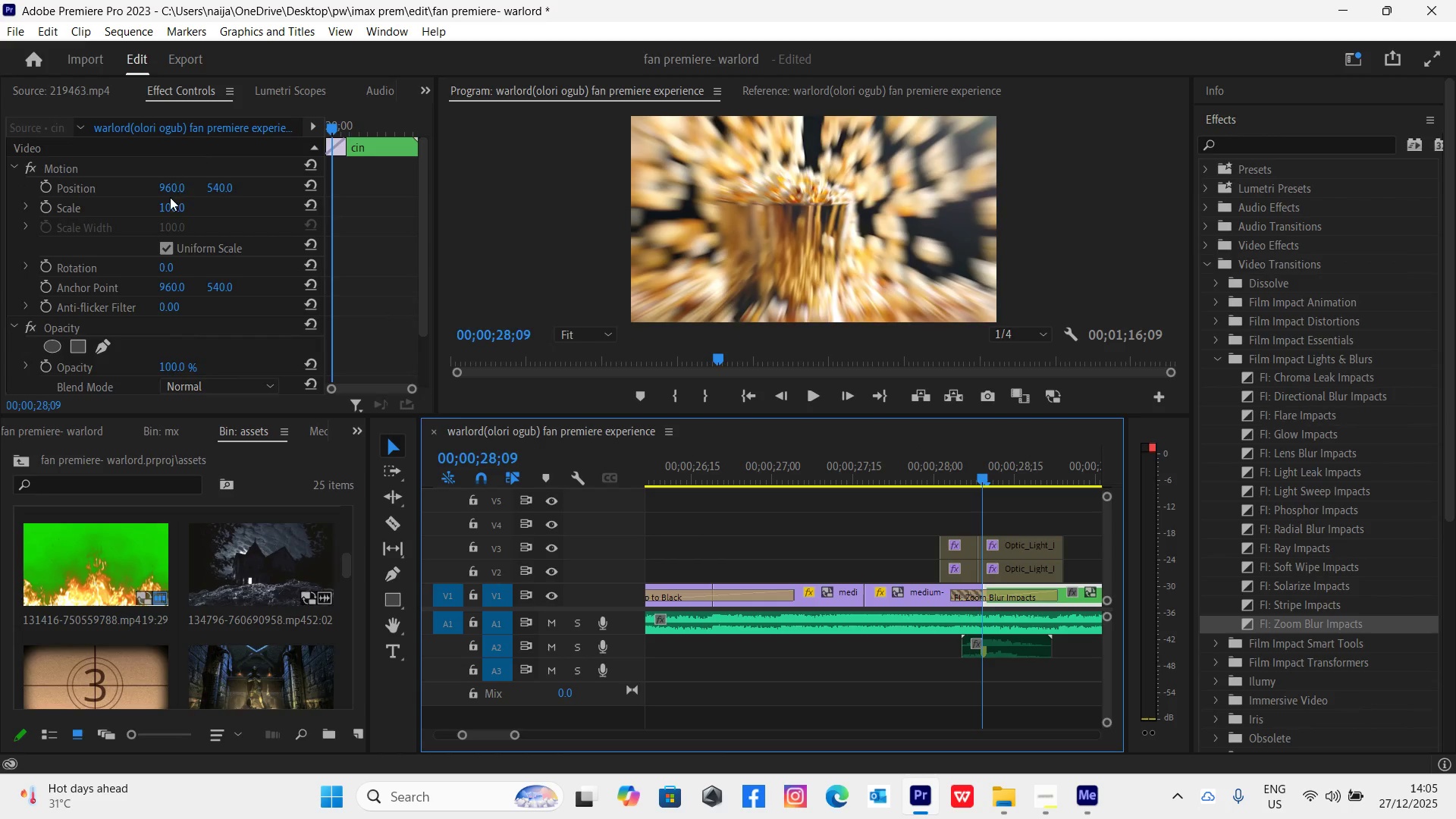 
left_click([170, 206])
 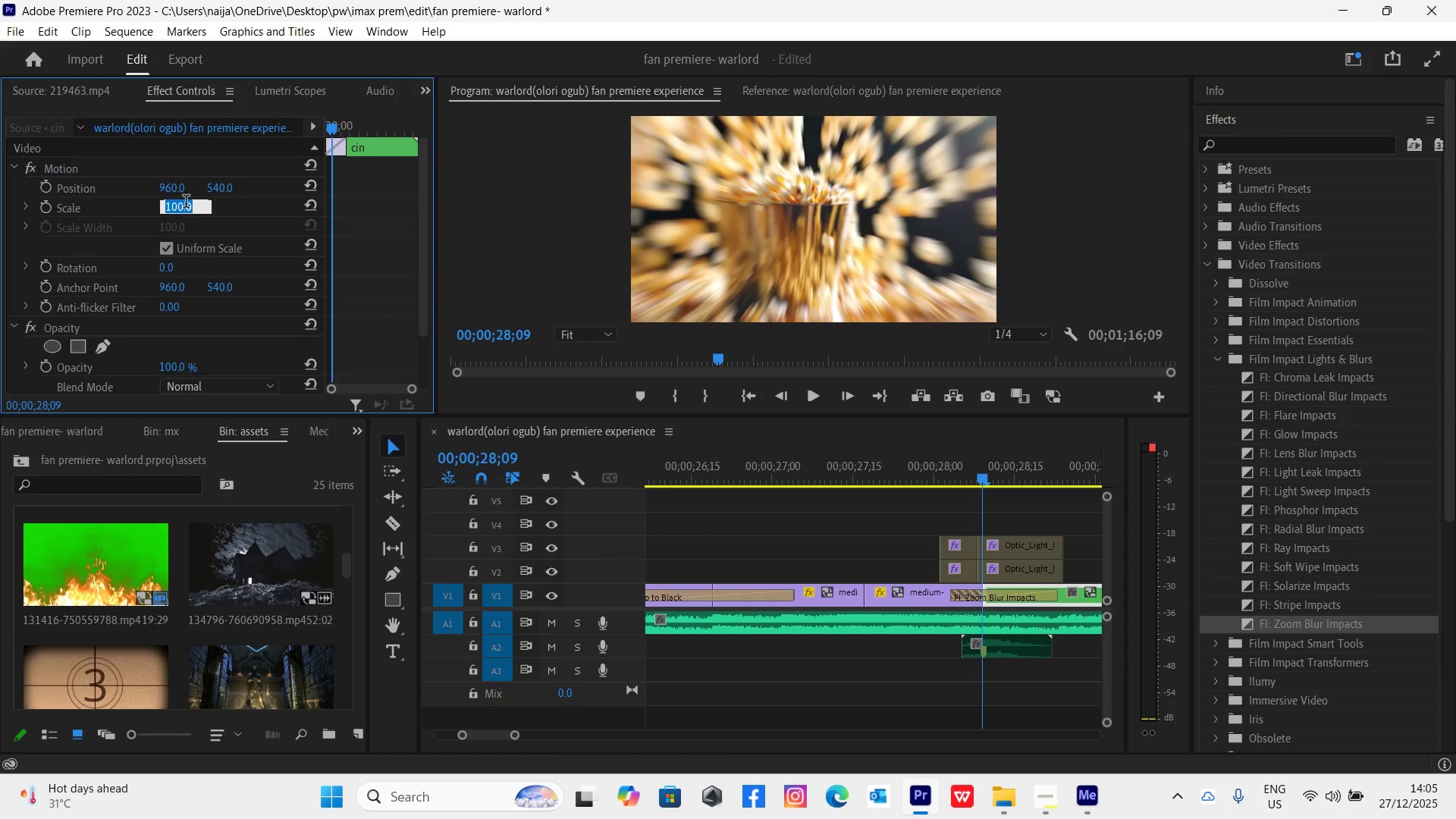 
type(105)
 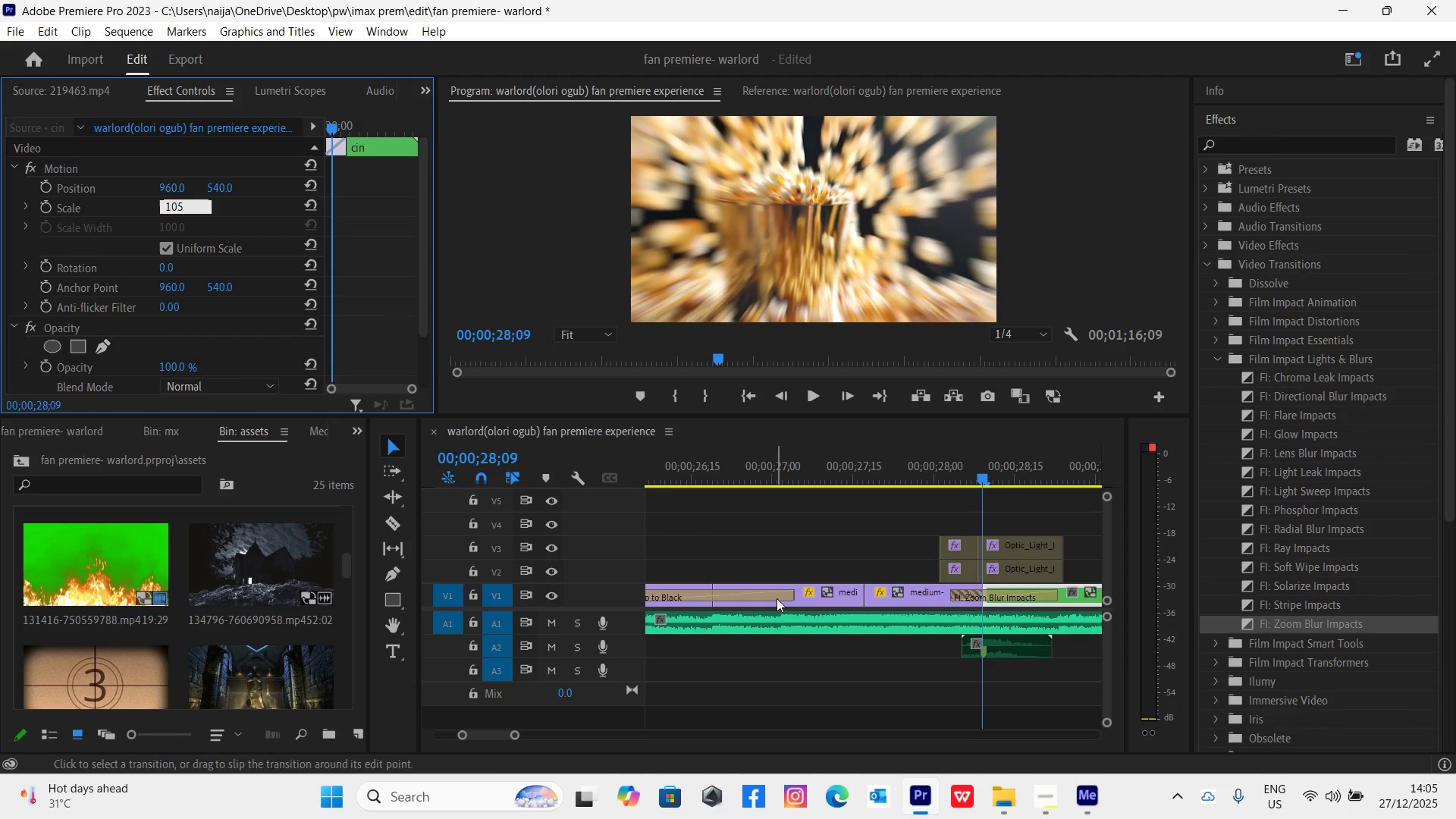 
left_click([932, 592])
 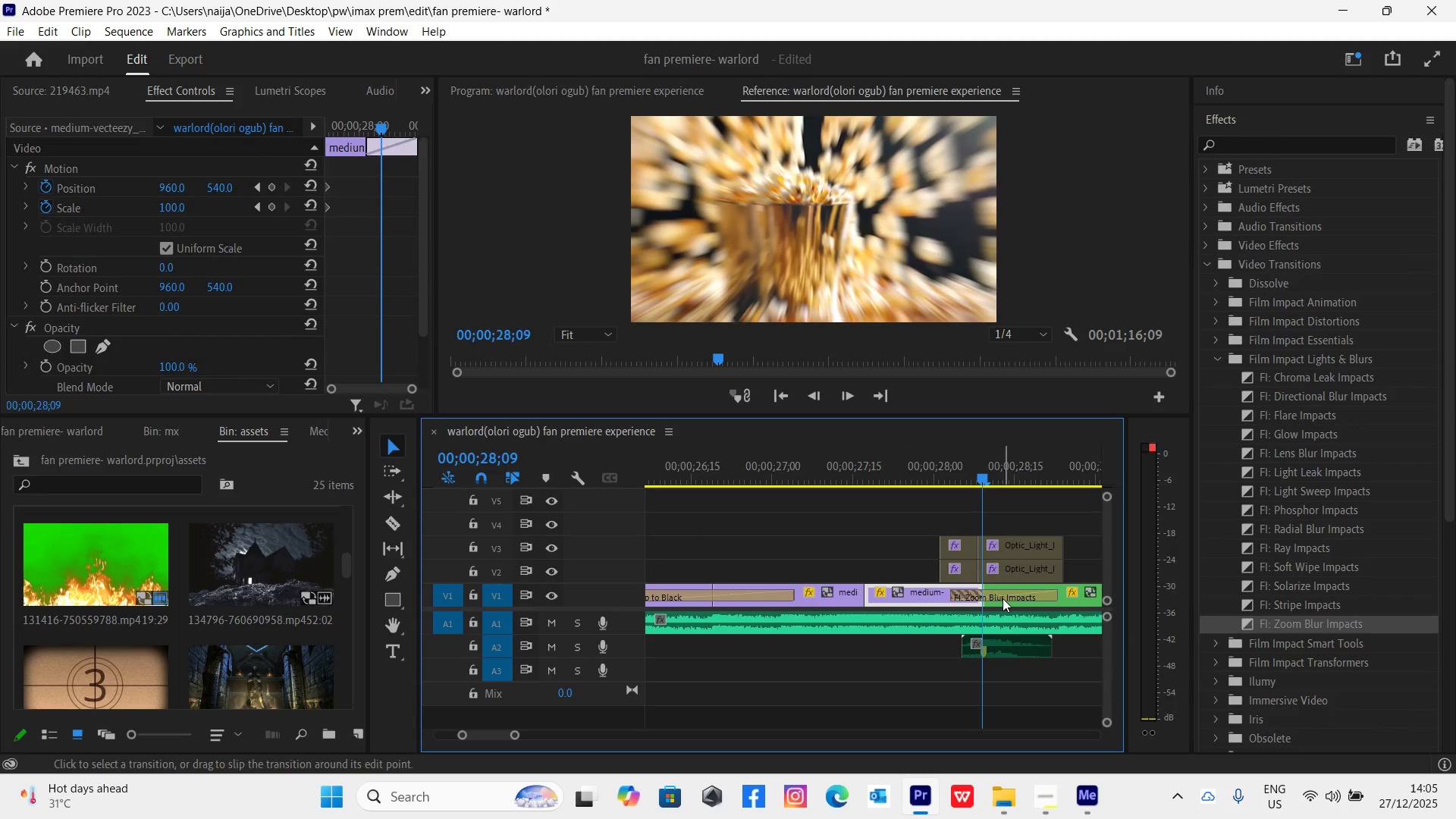 
left_click([1065, 596])
 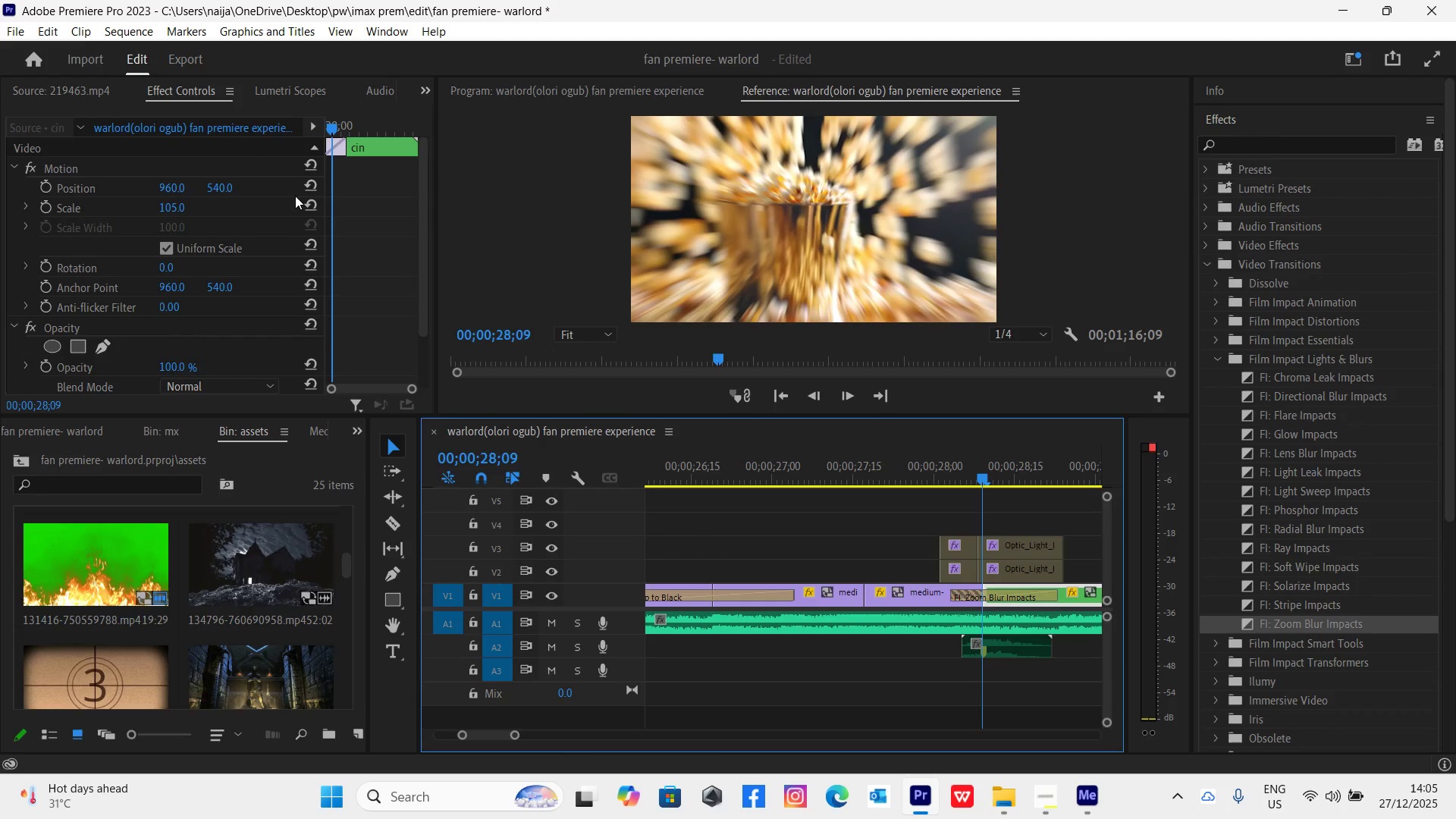 
left_click([309, 210])
 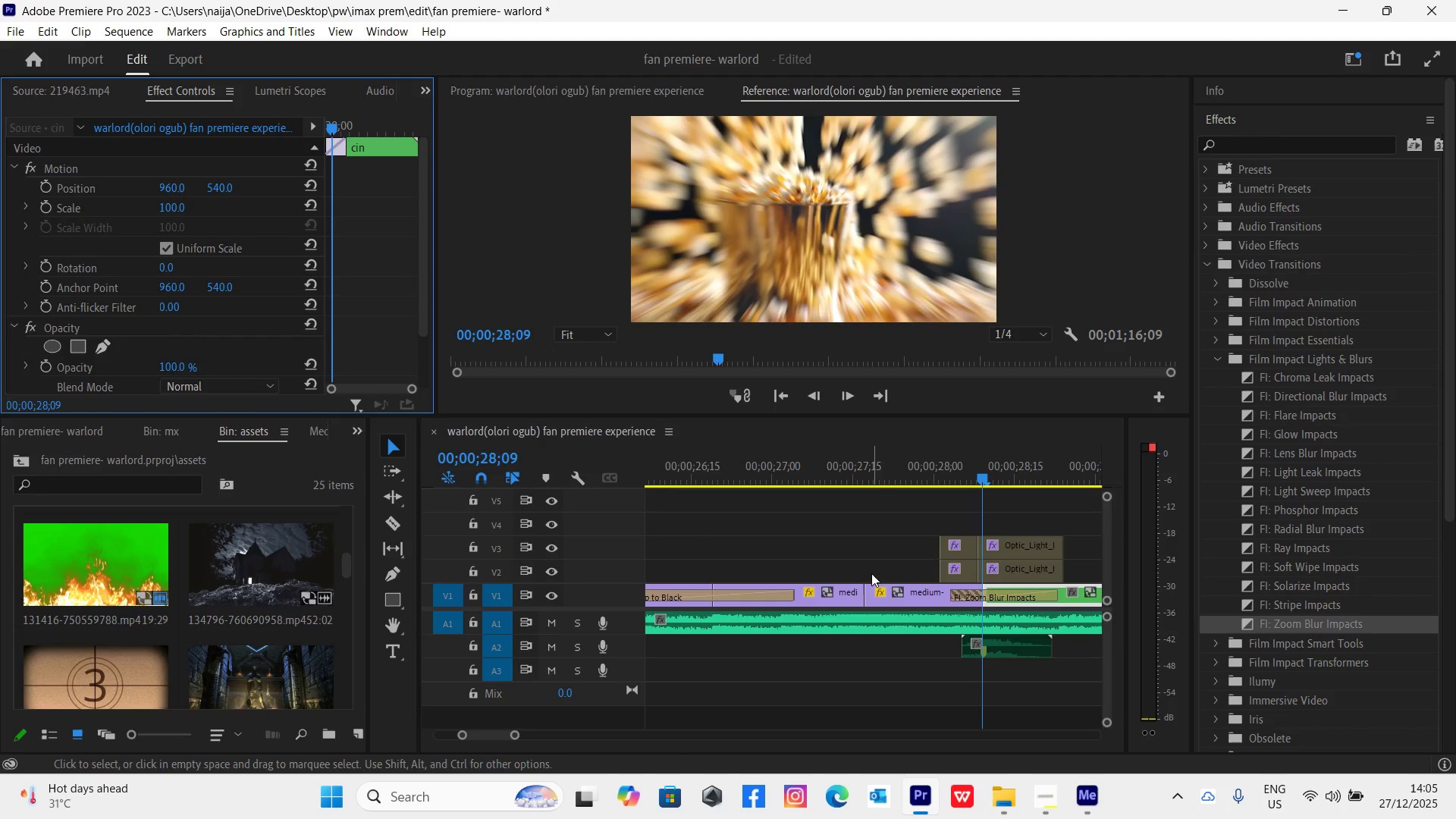 
left_click([894, 588])
 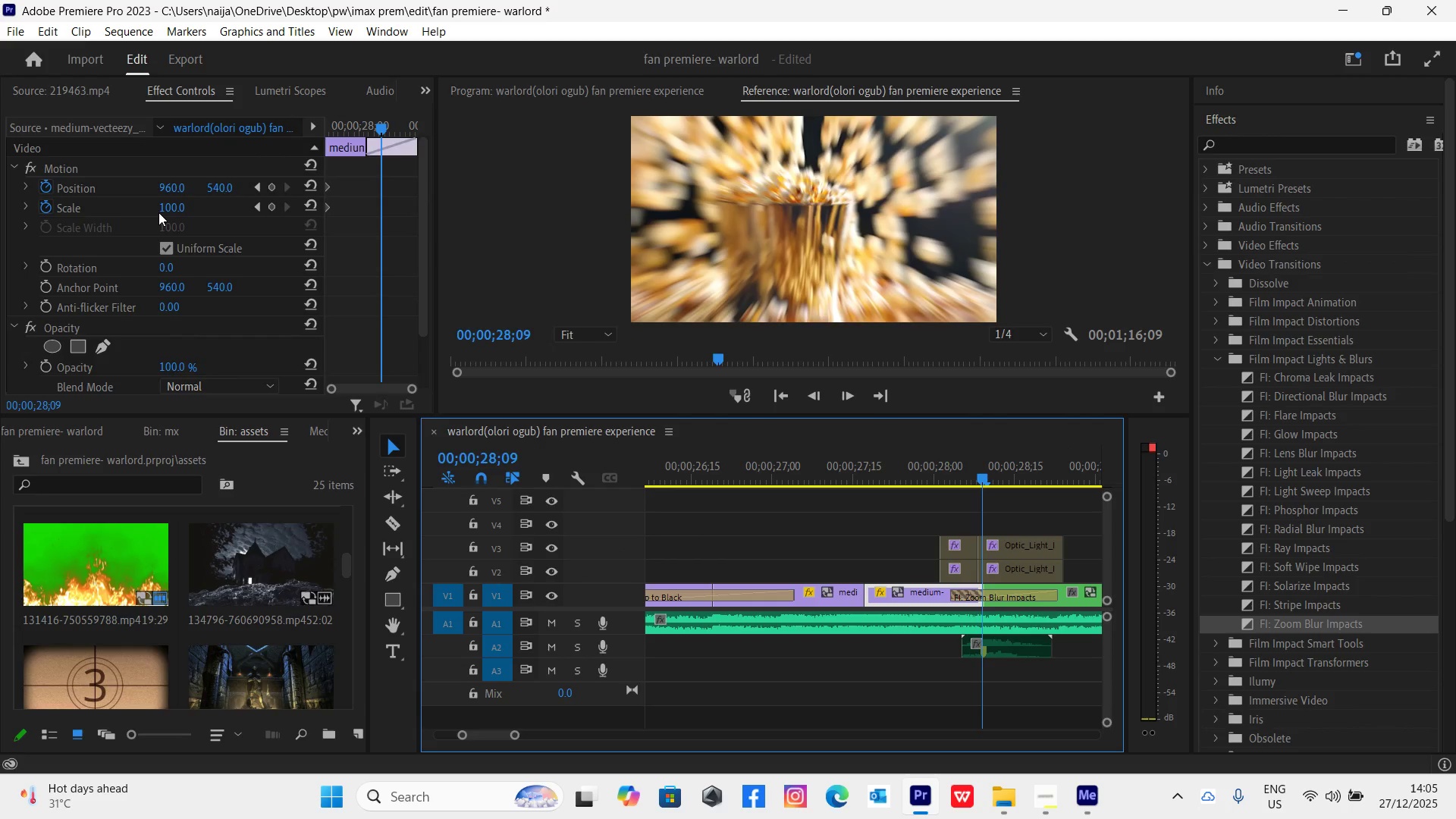 
left_click([171, 204])
 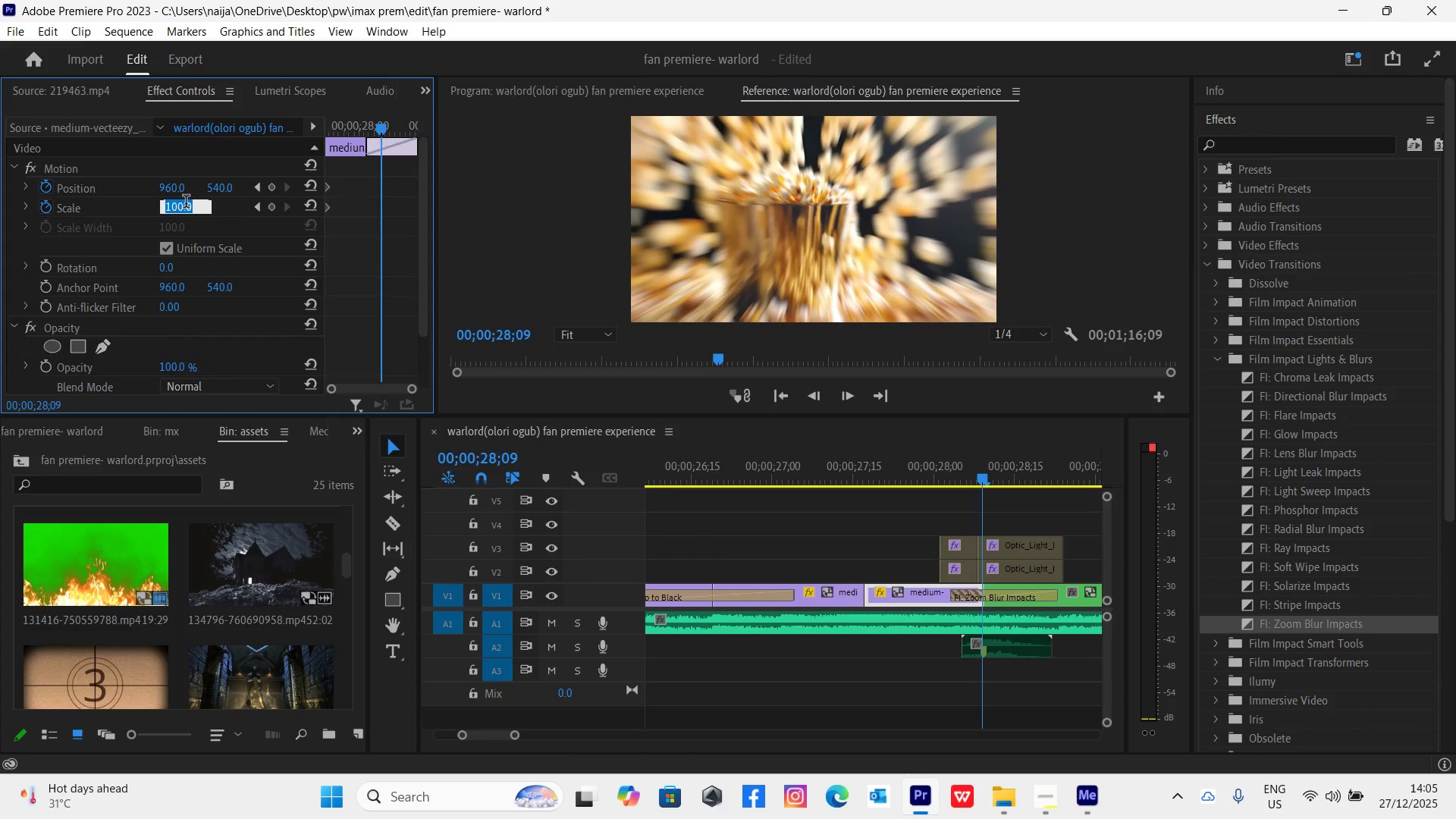 
type(105)
 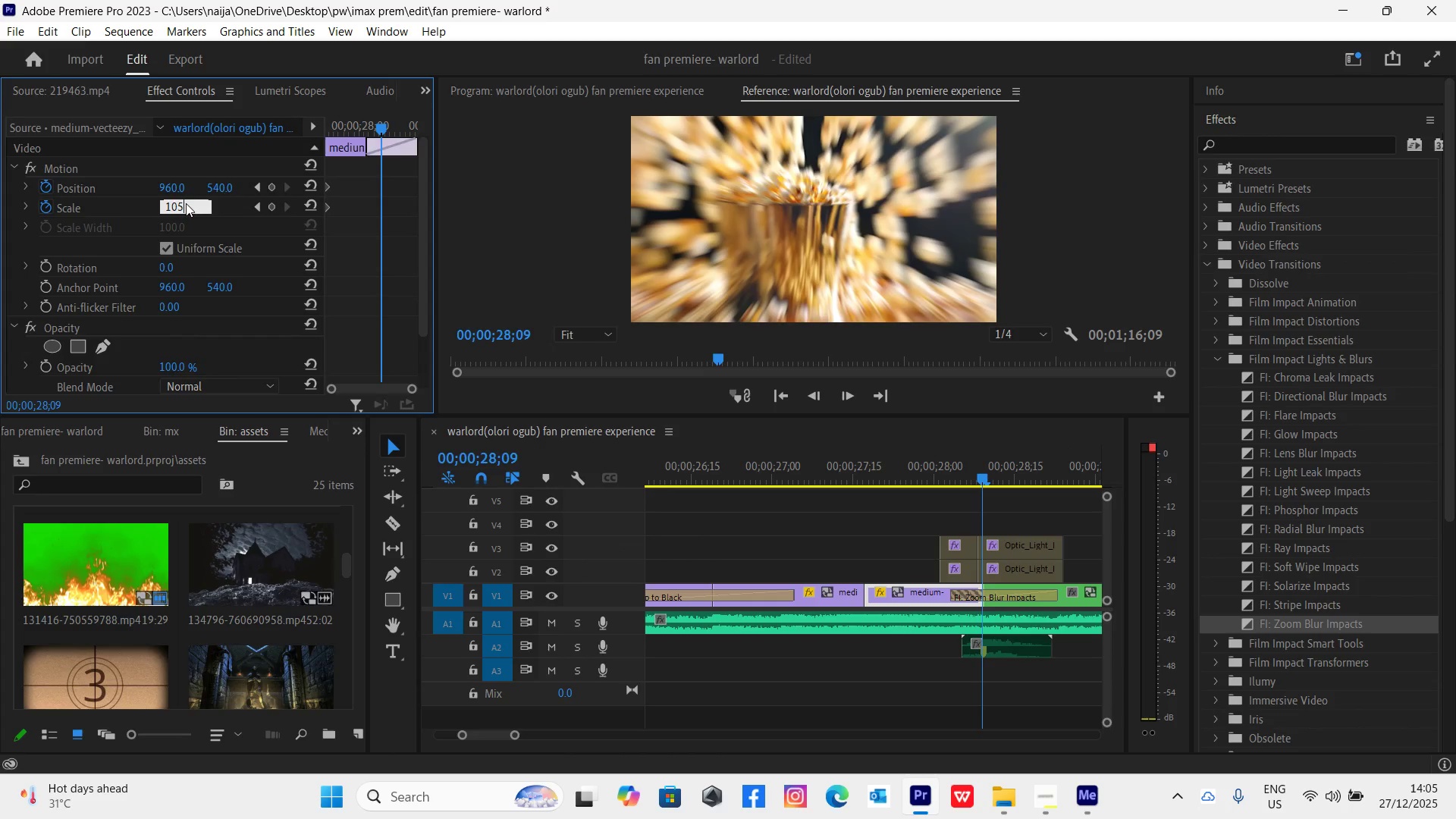 
key(Enter)
 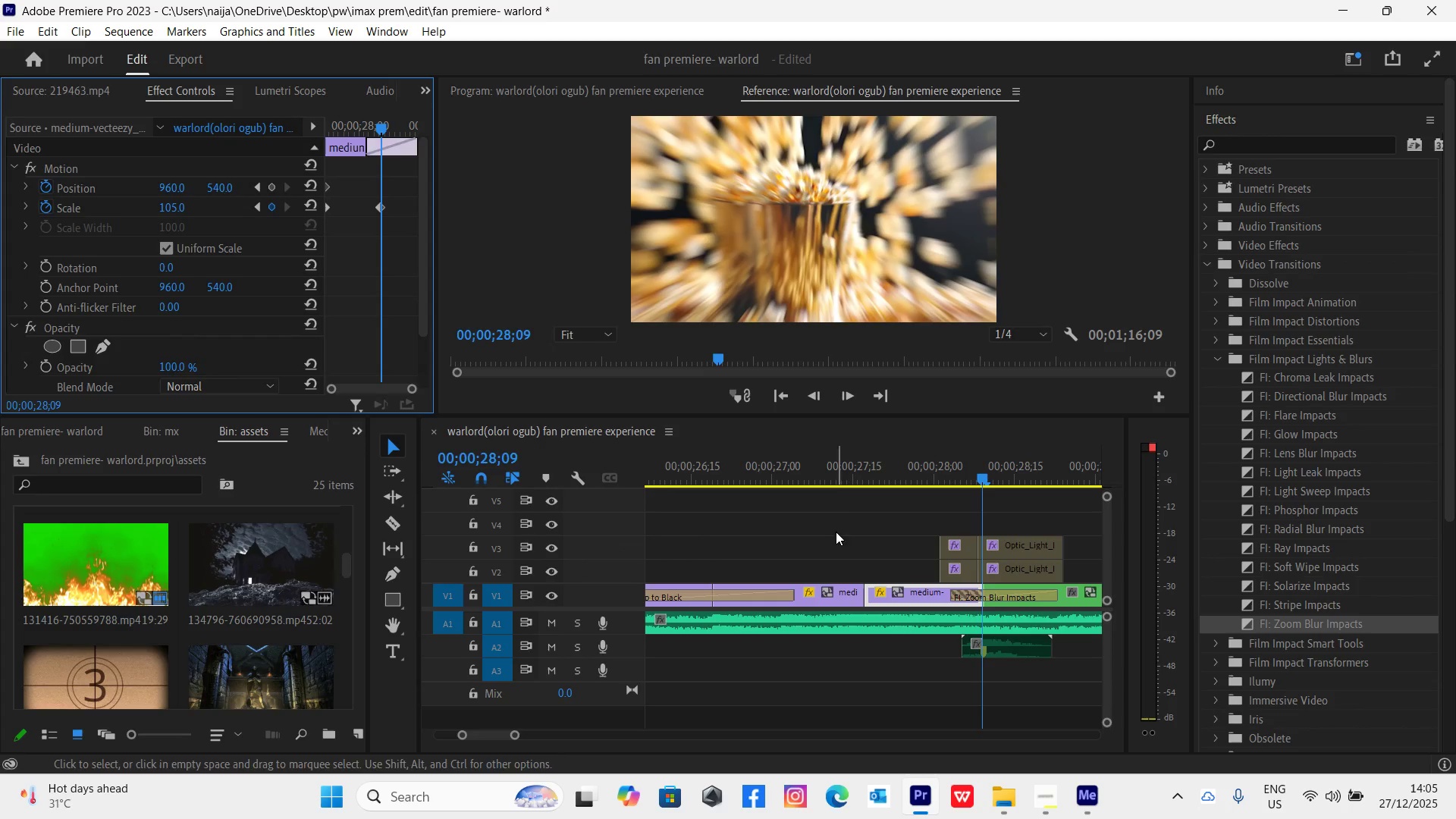 
left_click([839, 484])
 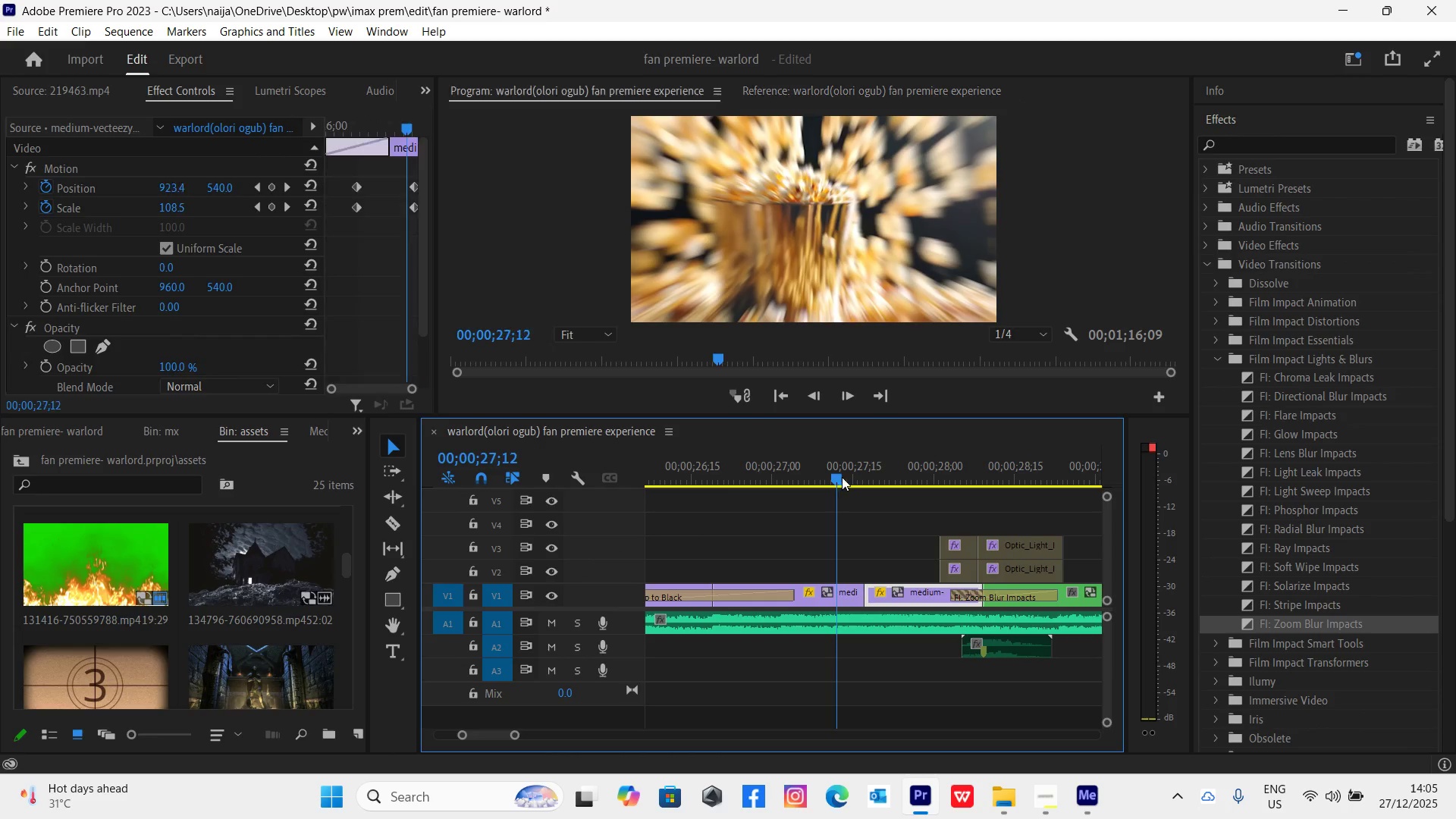 
key(Space)
 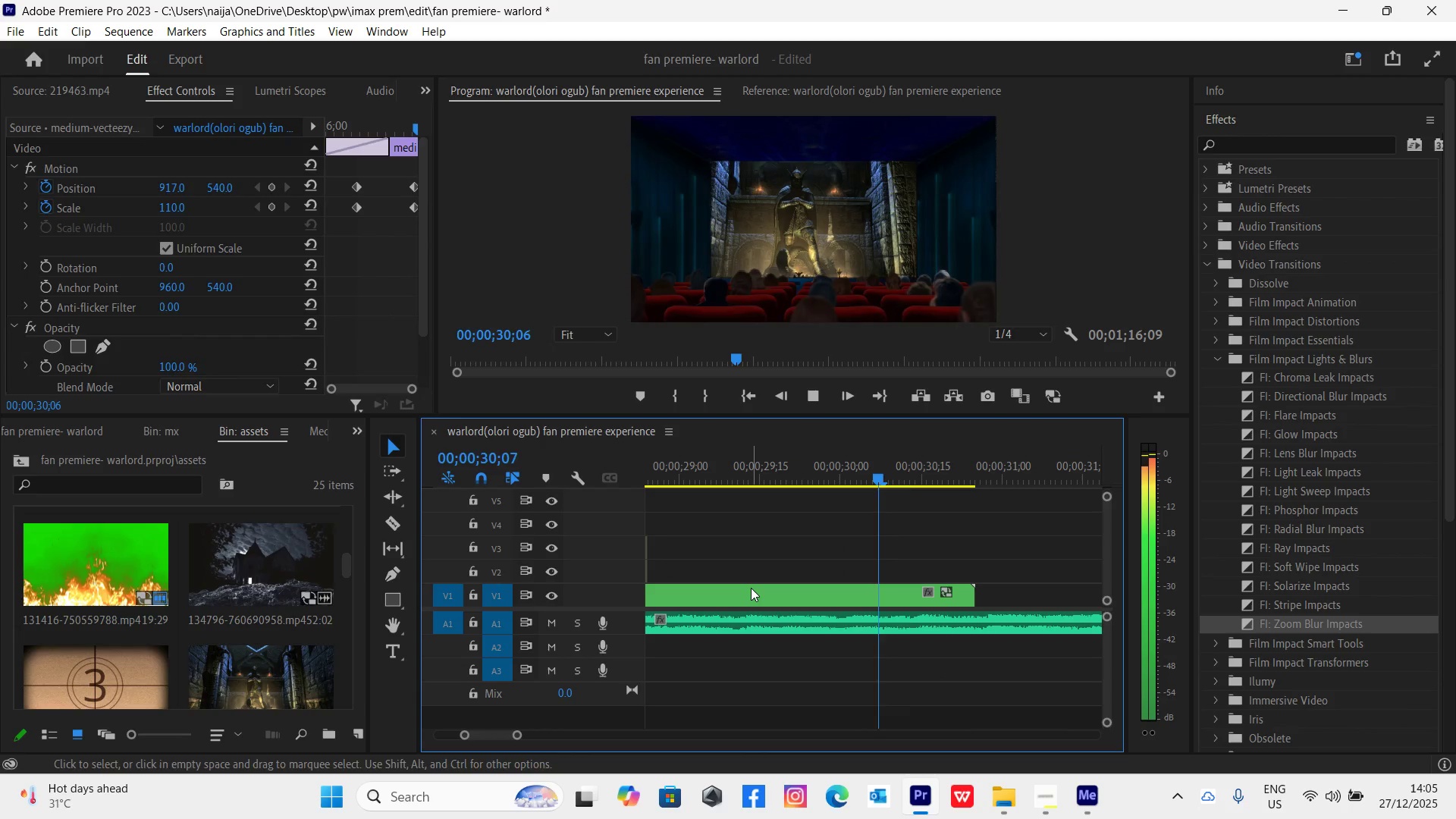 
key(Space)
 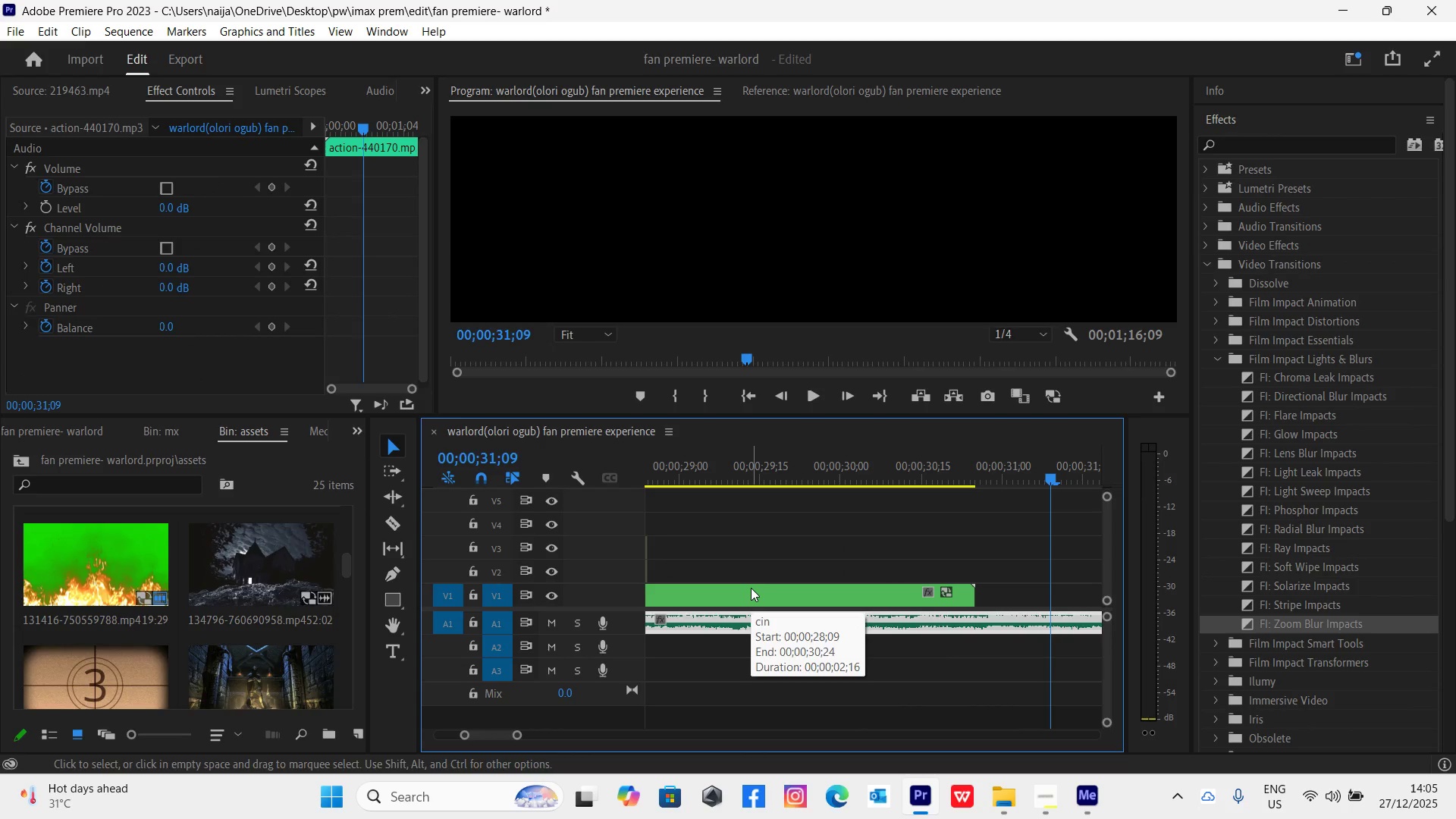 
key(Control+S)
 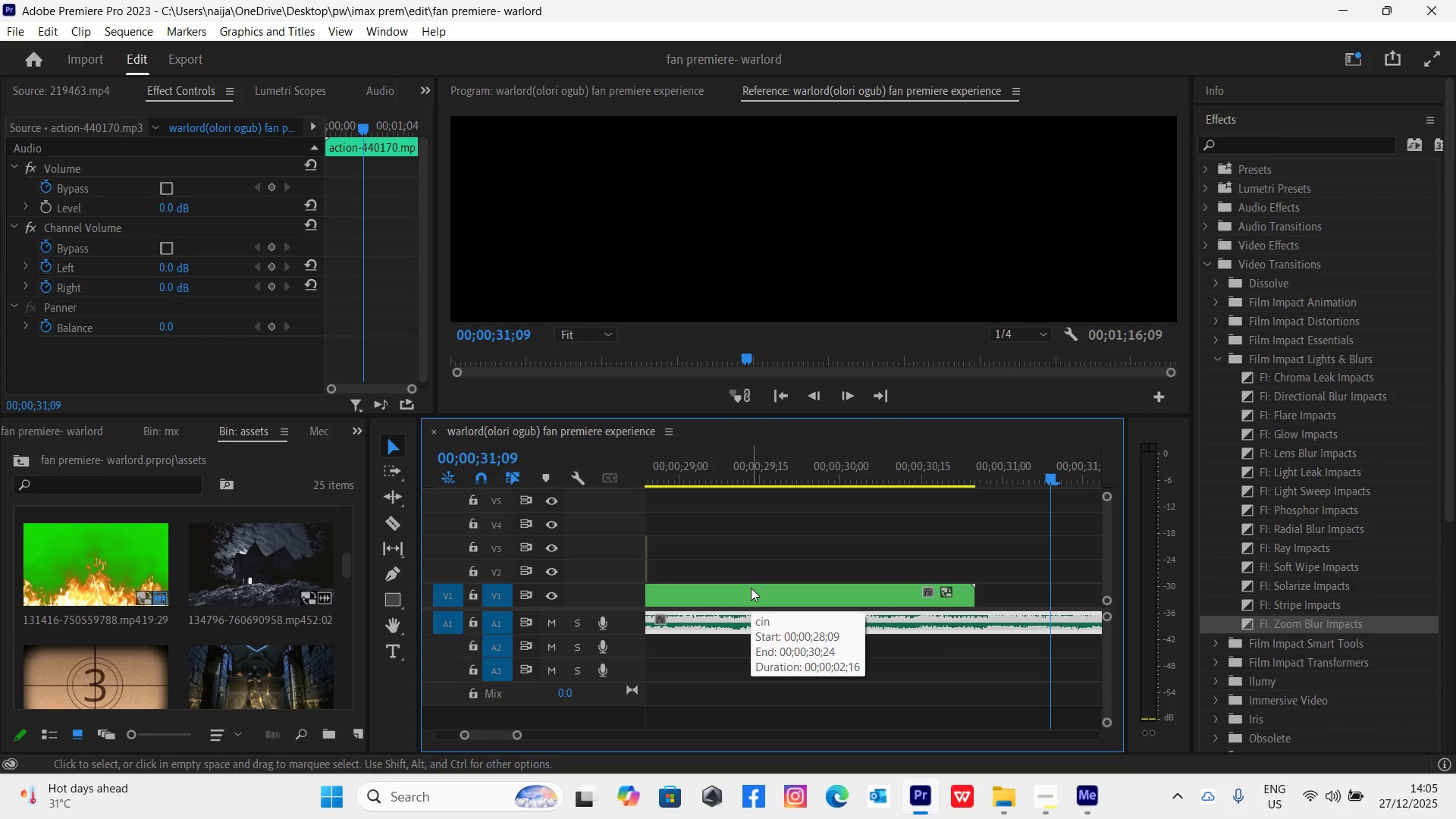 
key(Minus)
 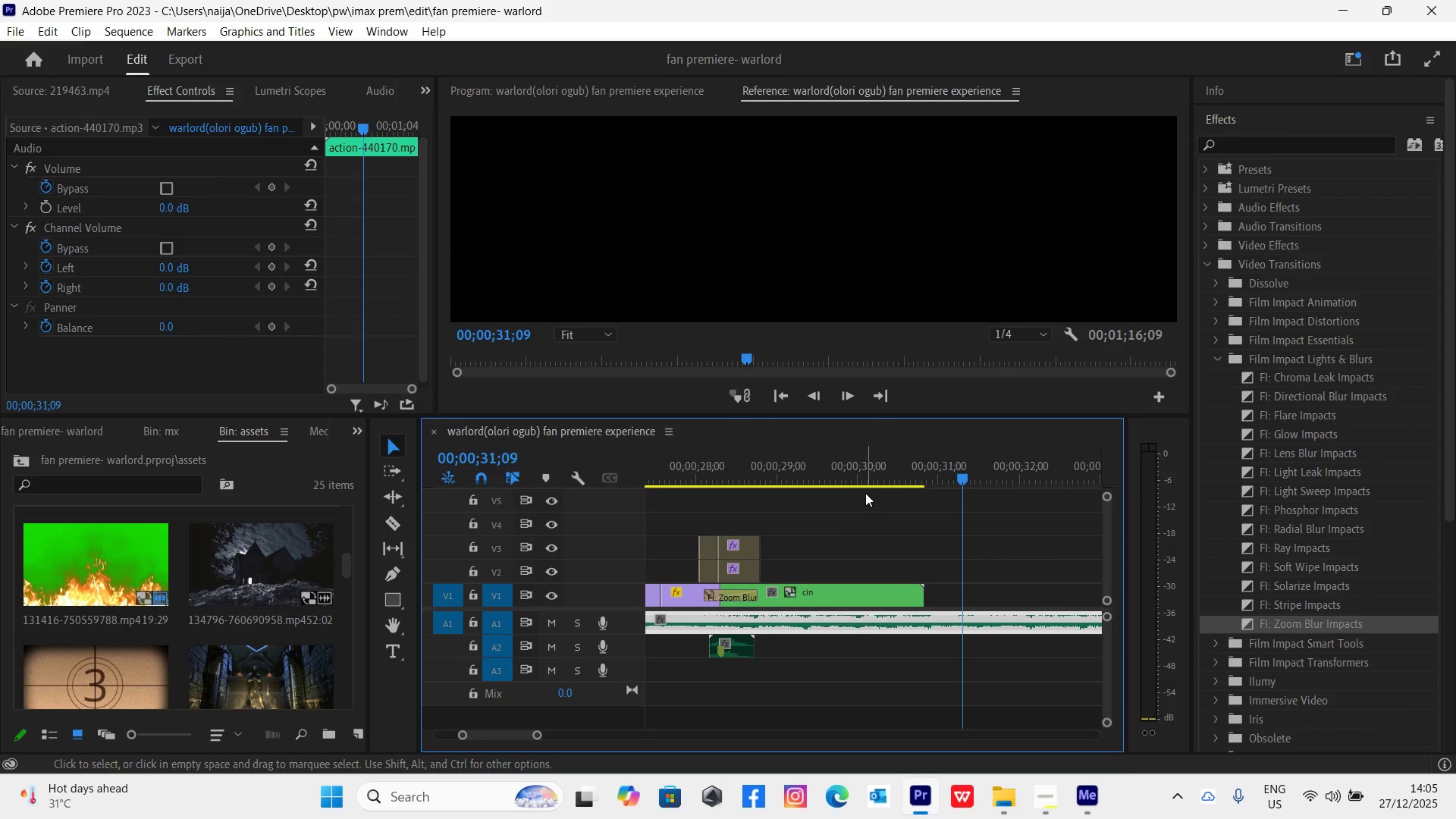 
key(Space)
 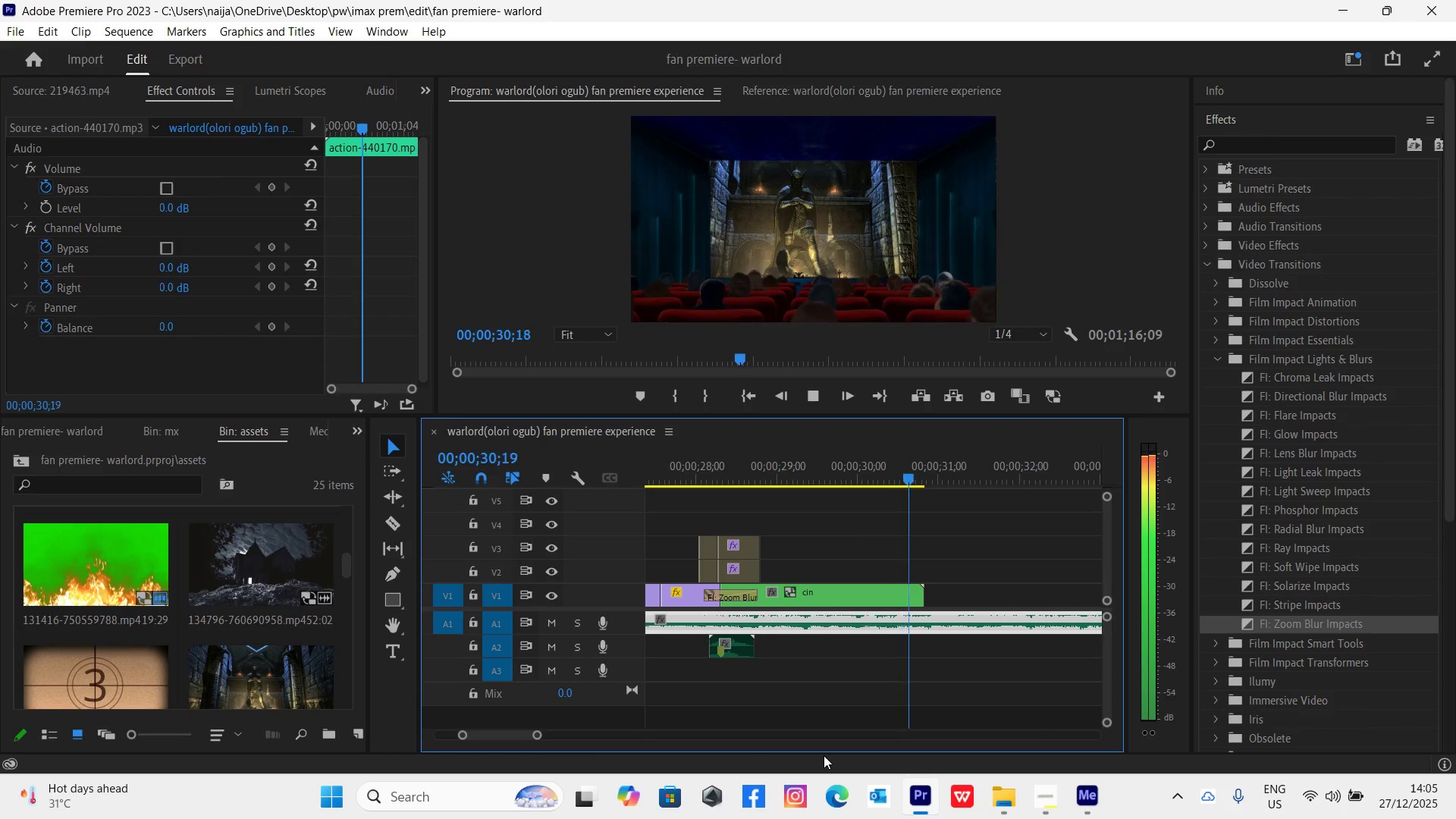 
key(Space)
 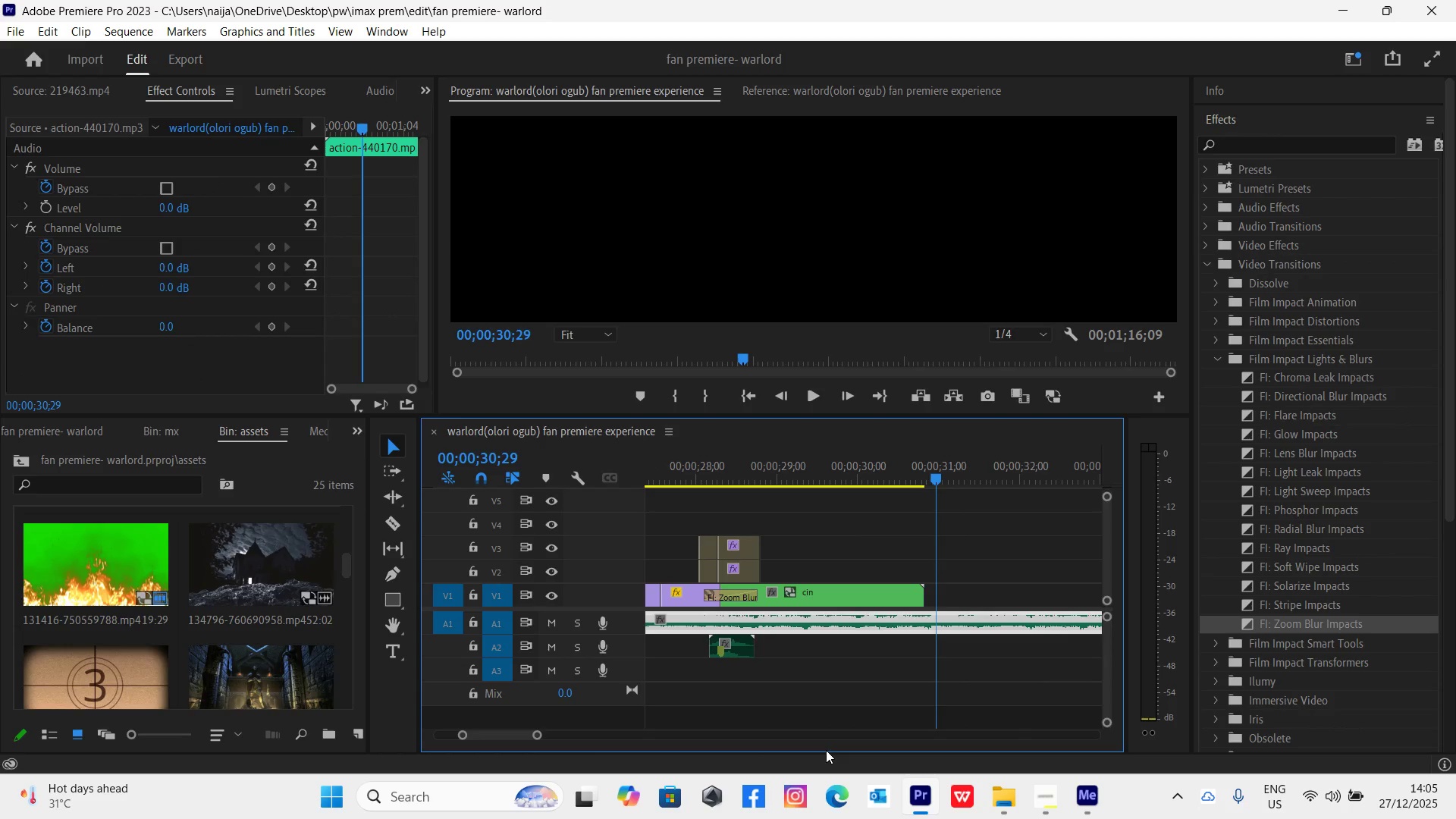 
key(Equal)
 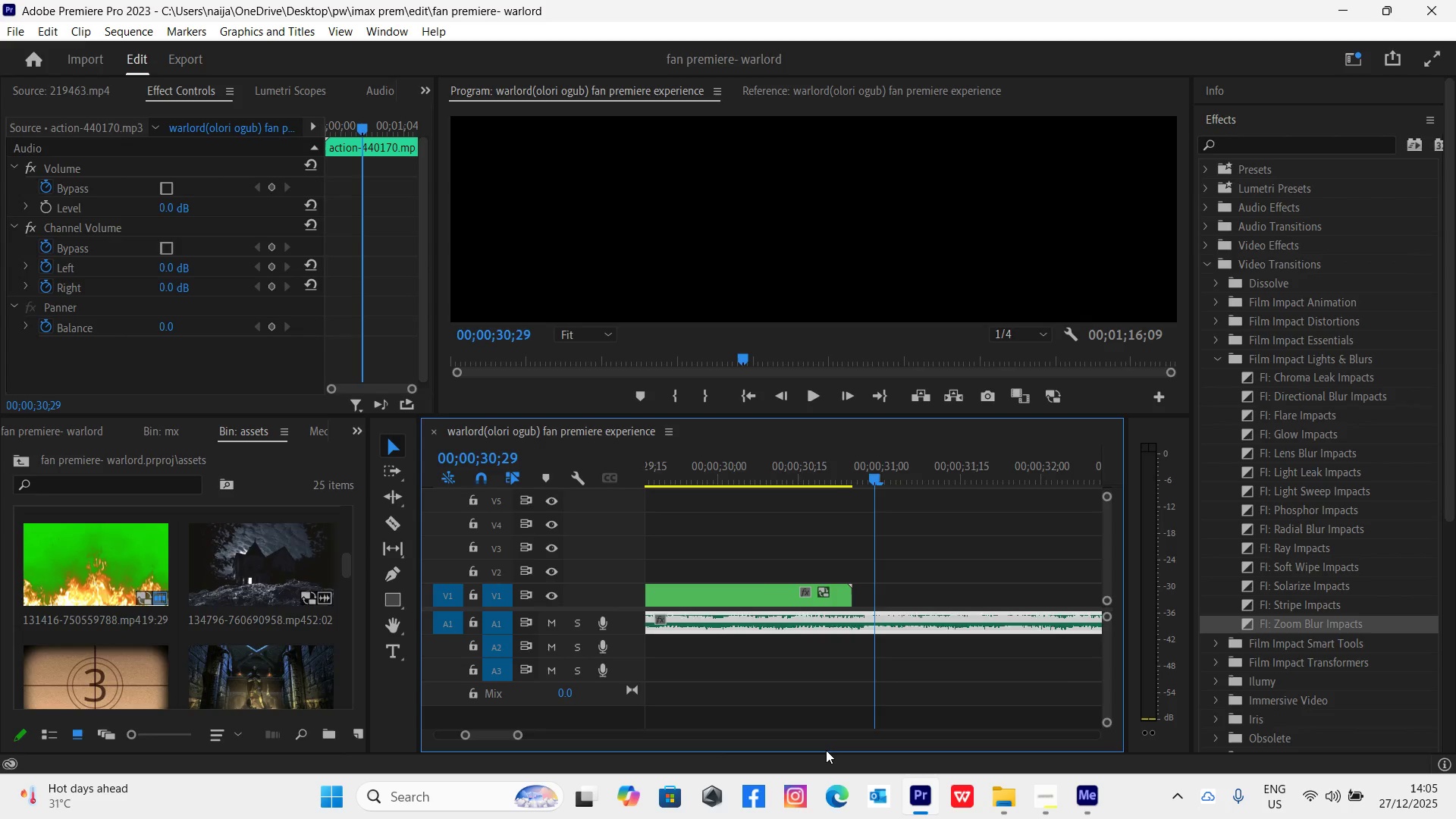 
key(Equal)
 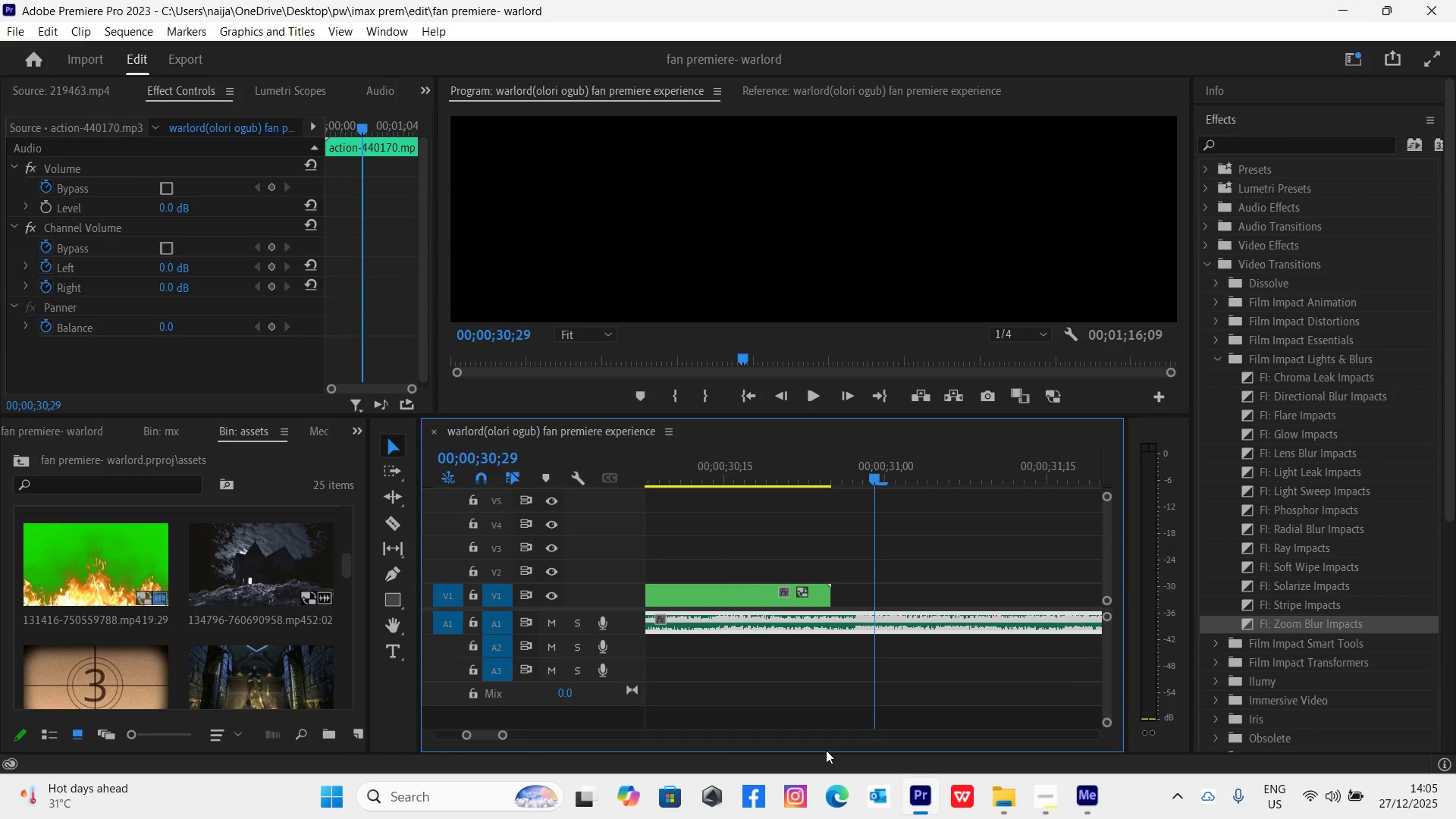 
key(Equal)
 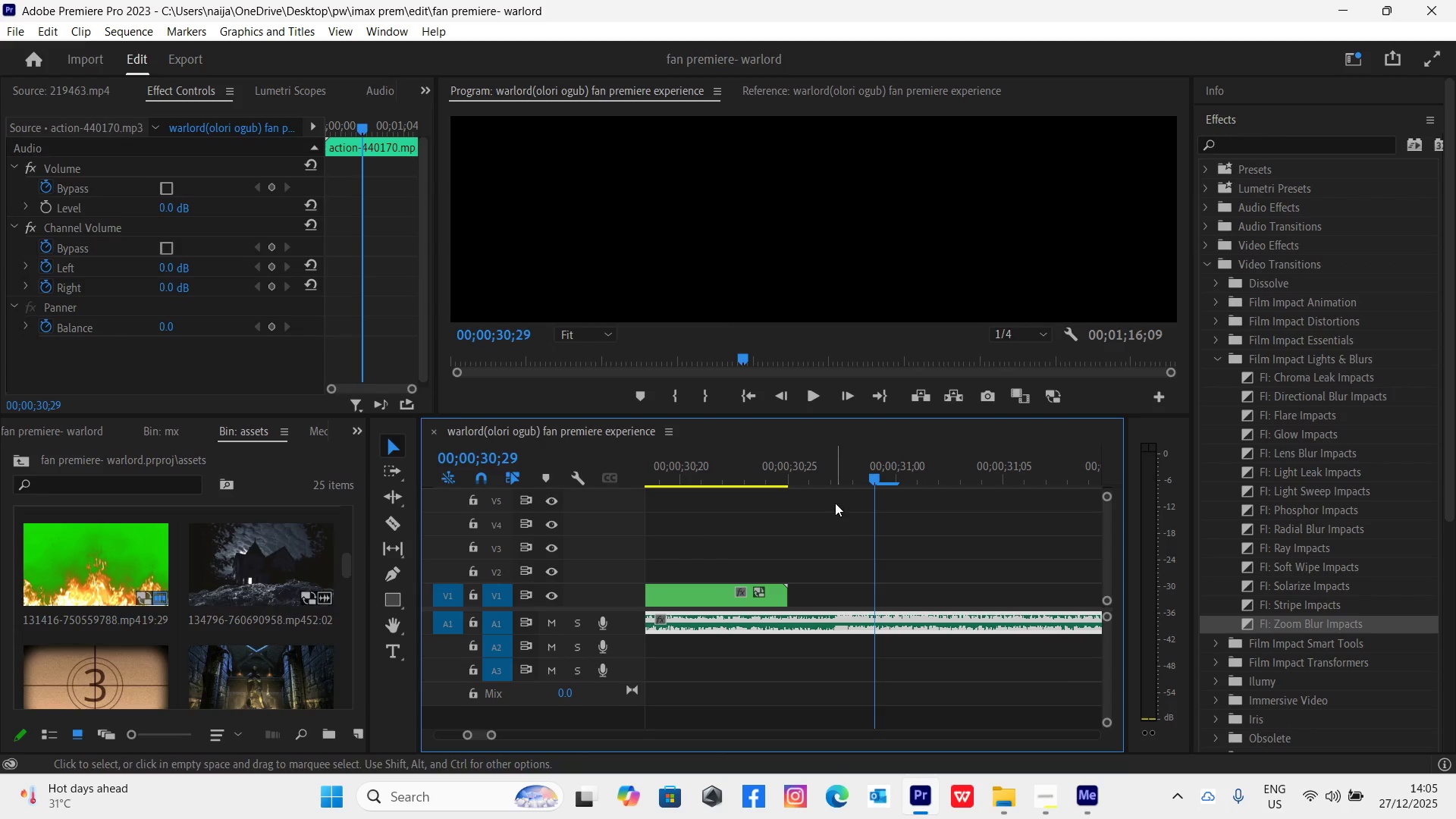 
left_click([833, 472])
 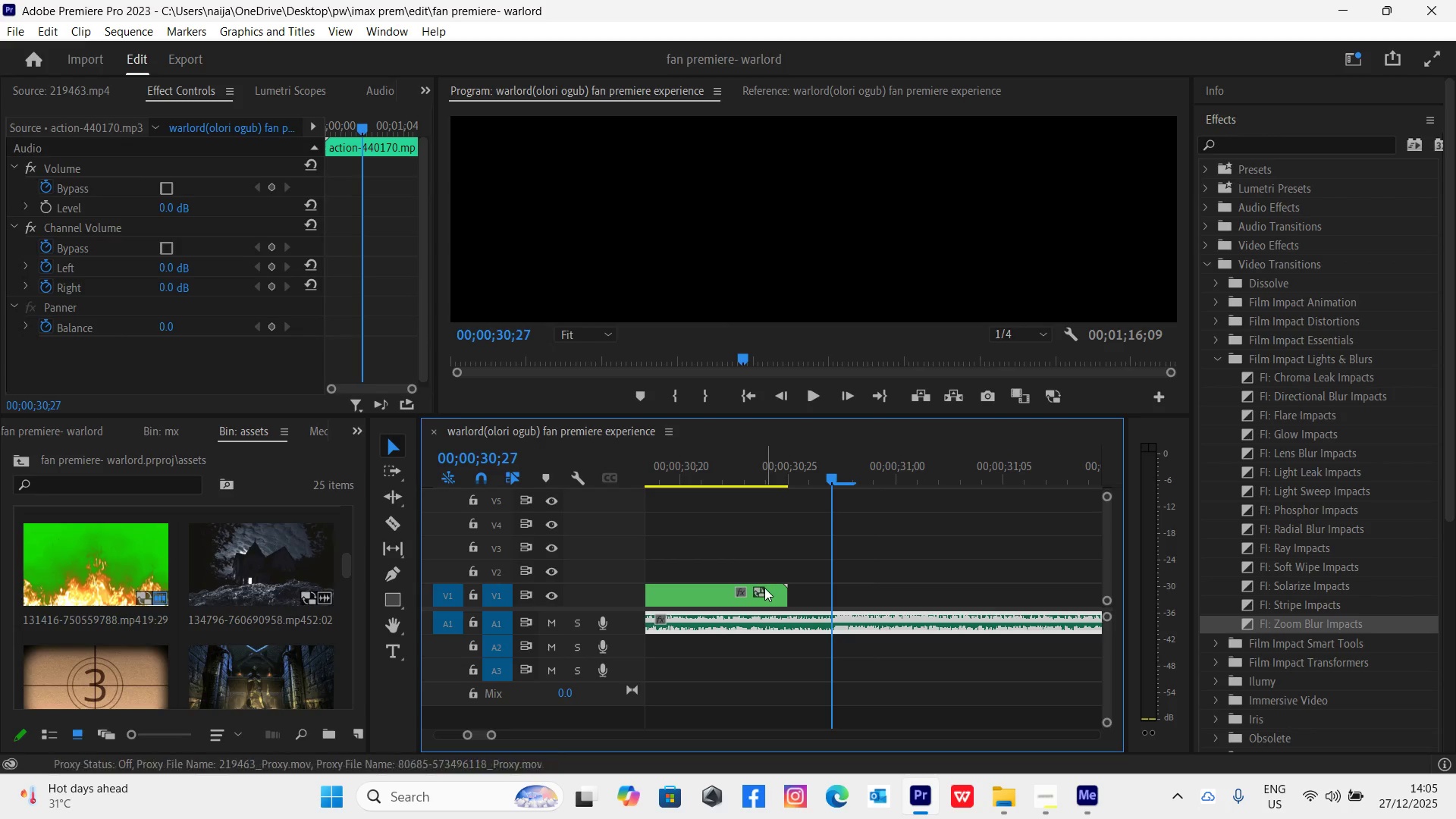 
double_click([764, 591])
 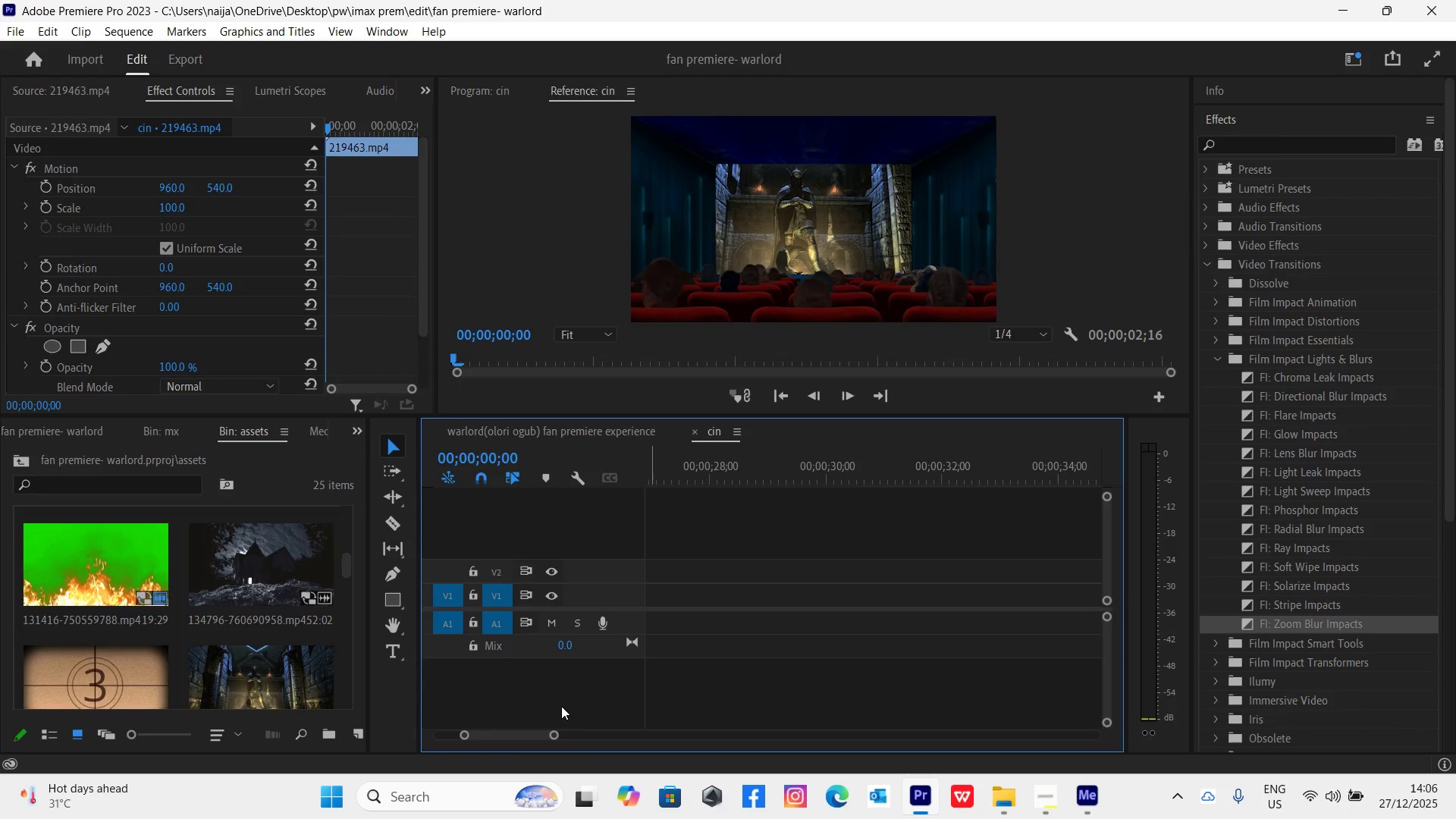 
left_click_drag(start_coordinate=[554, 736], to_coordinate=[638, 743])
 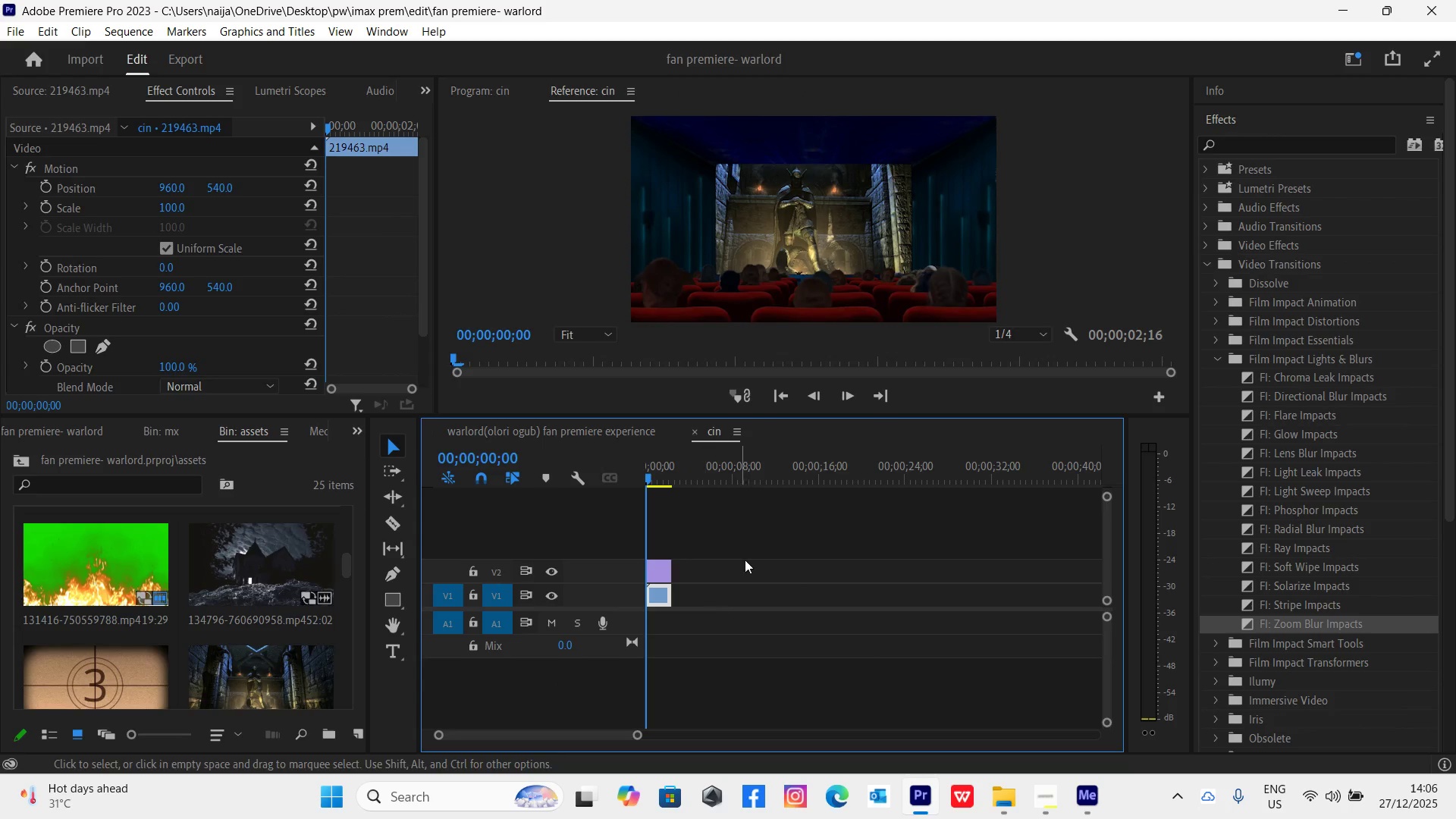 
left_click_drag(start_coordinate=[748, 549], to_coordinate=[668, 604])
 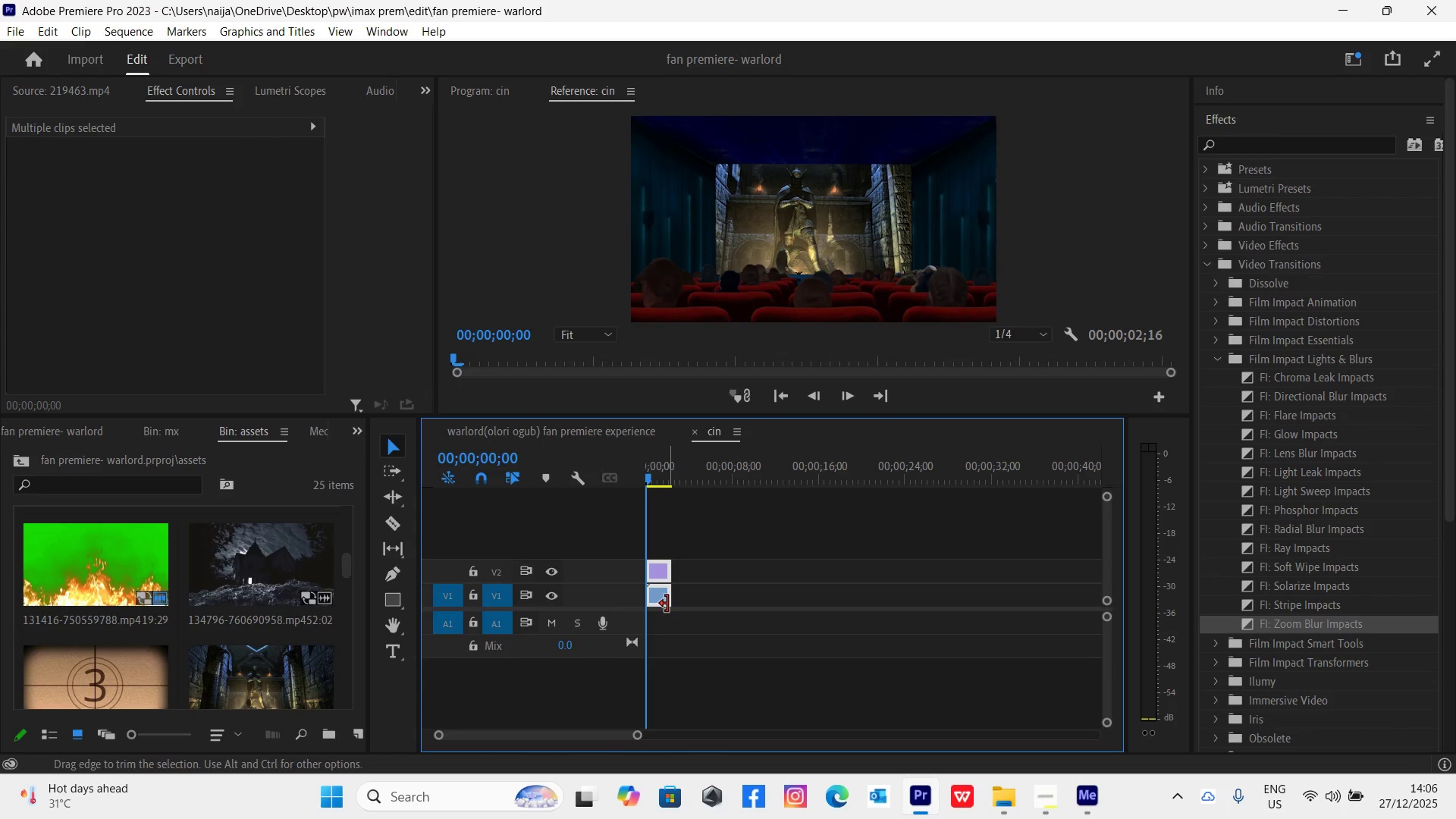 
left_click_drag(start_coordinate=[667, 604], to_coordinate=[731, 601])
 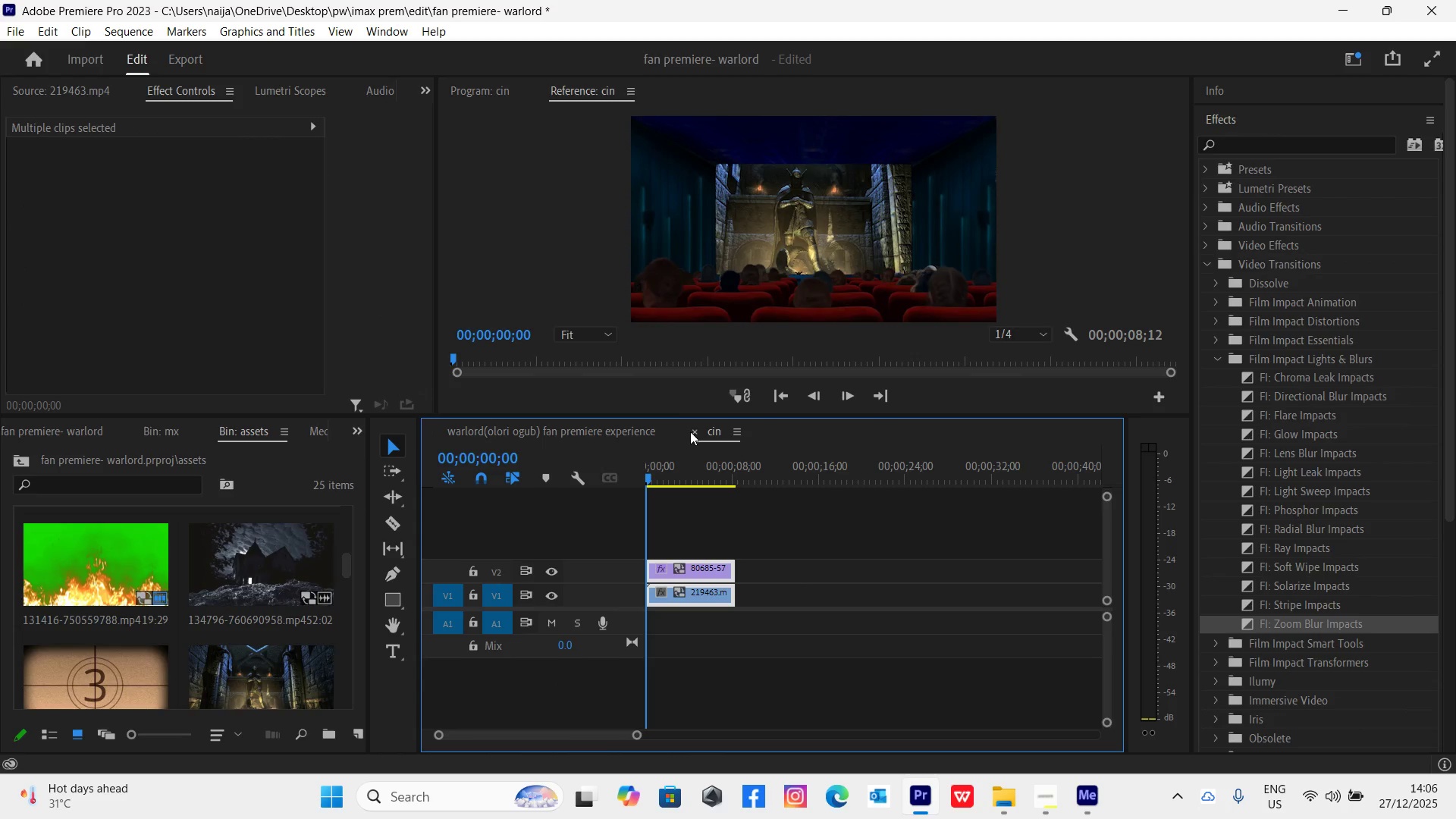 
left_click([695, 428])
 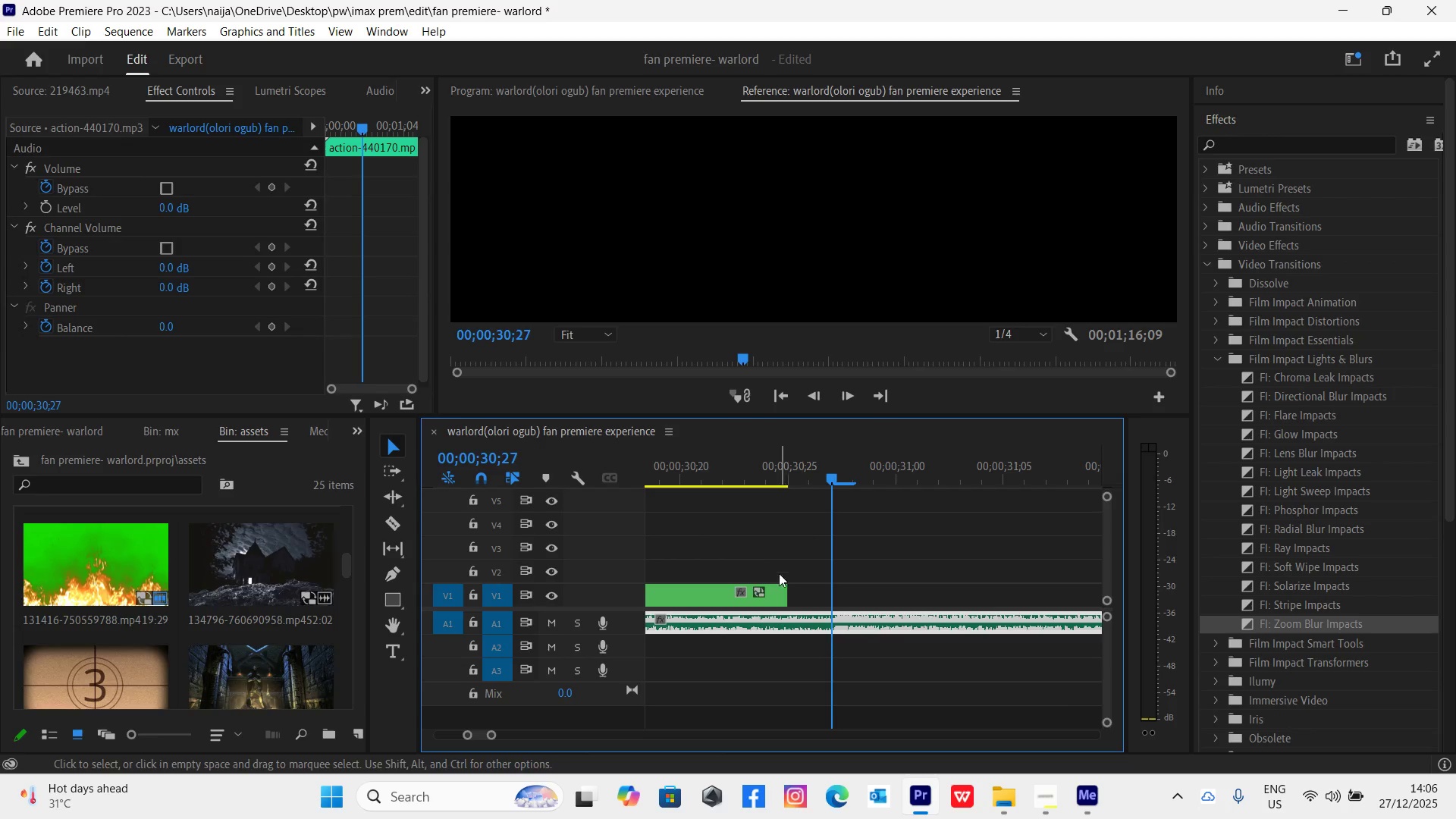 
left_click_drag(start_coordinate=[785, 590], to_coordinate=[821, 615])
 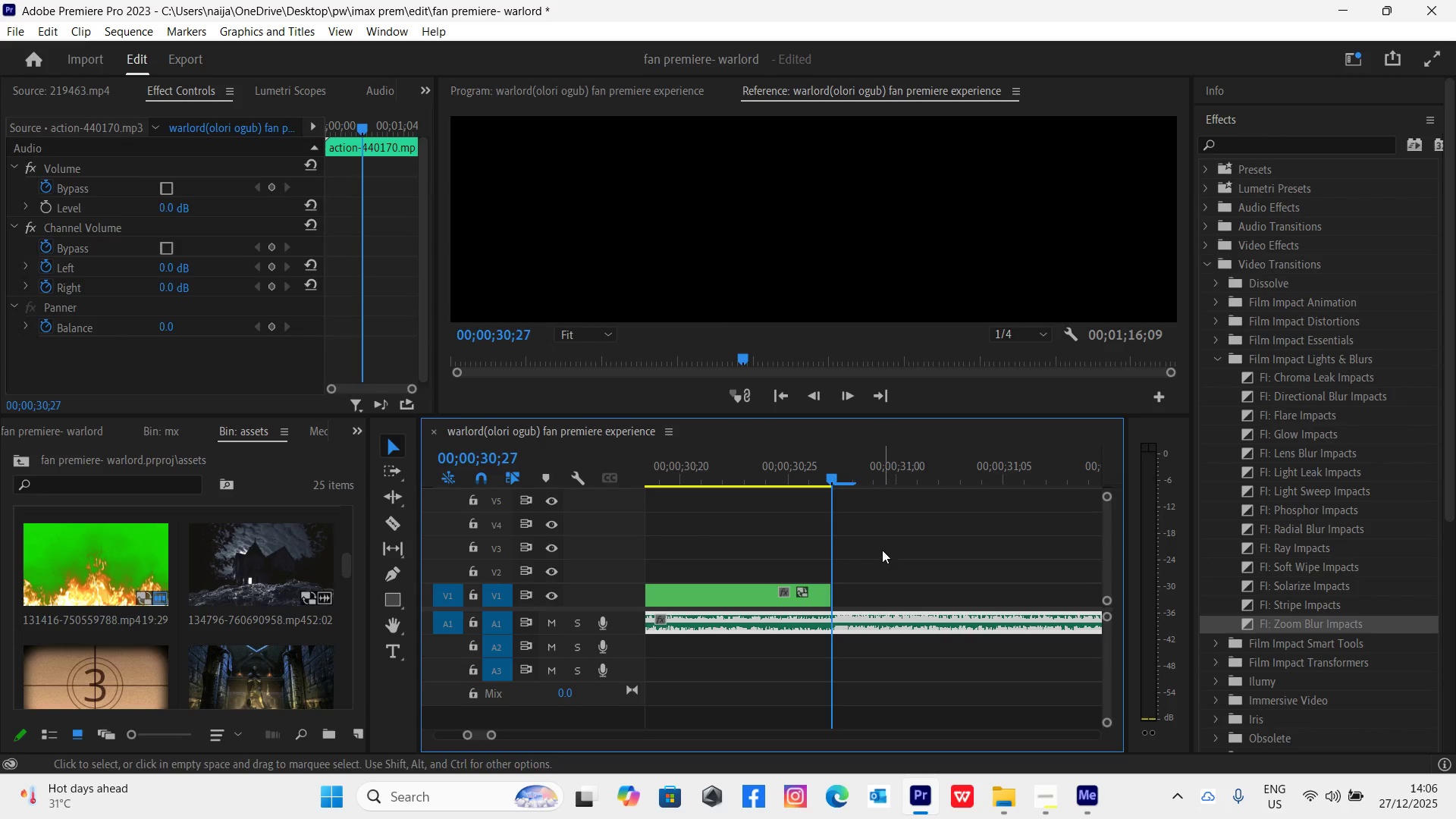 
key(Shift+ShiftLeft)
 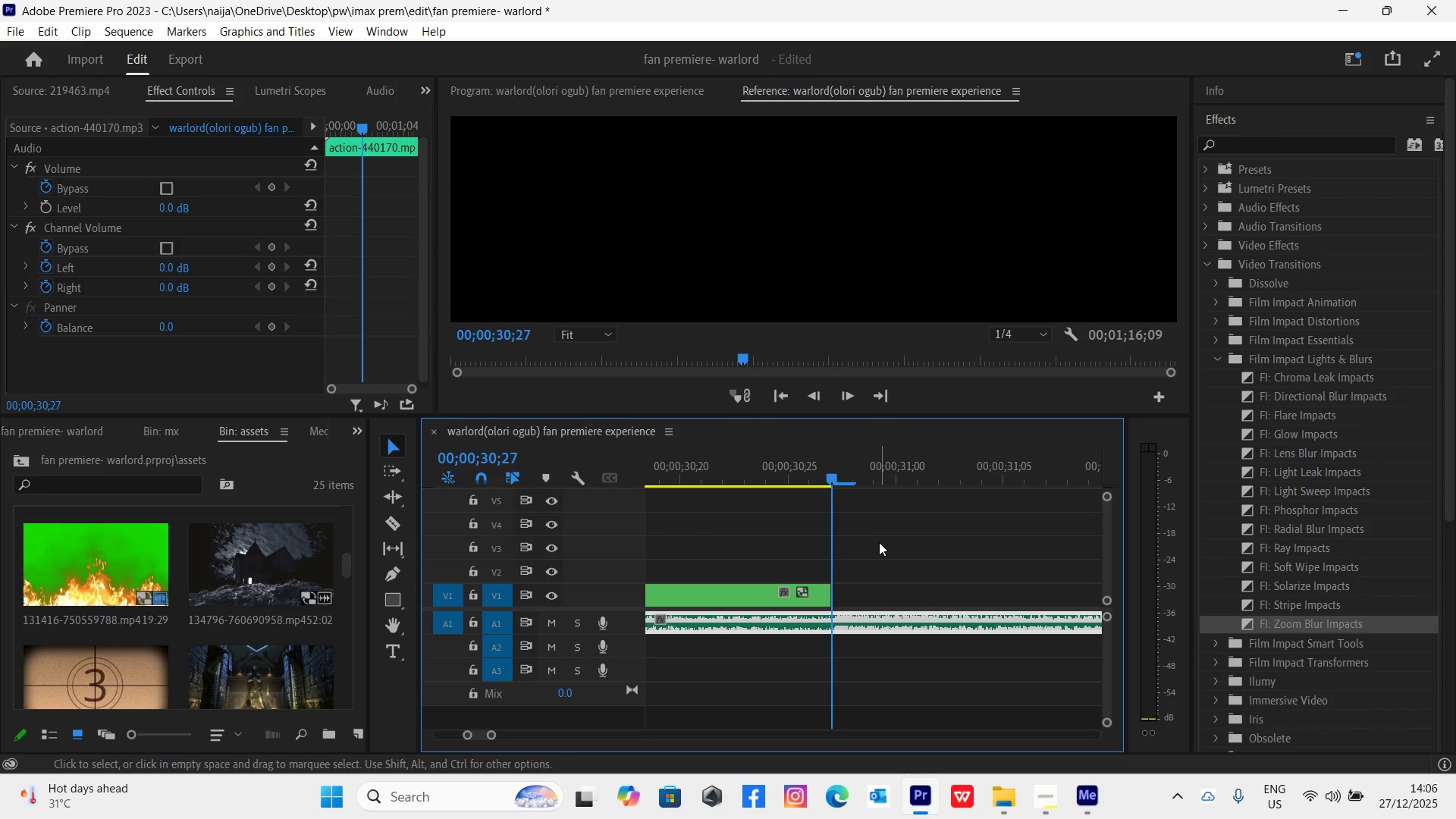 
key(Control+S)
 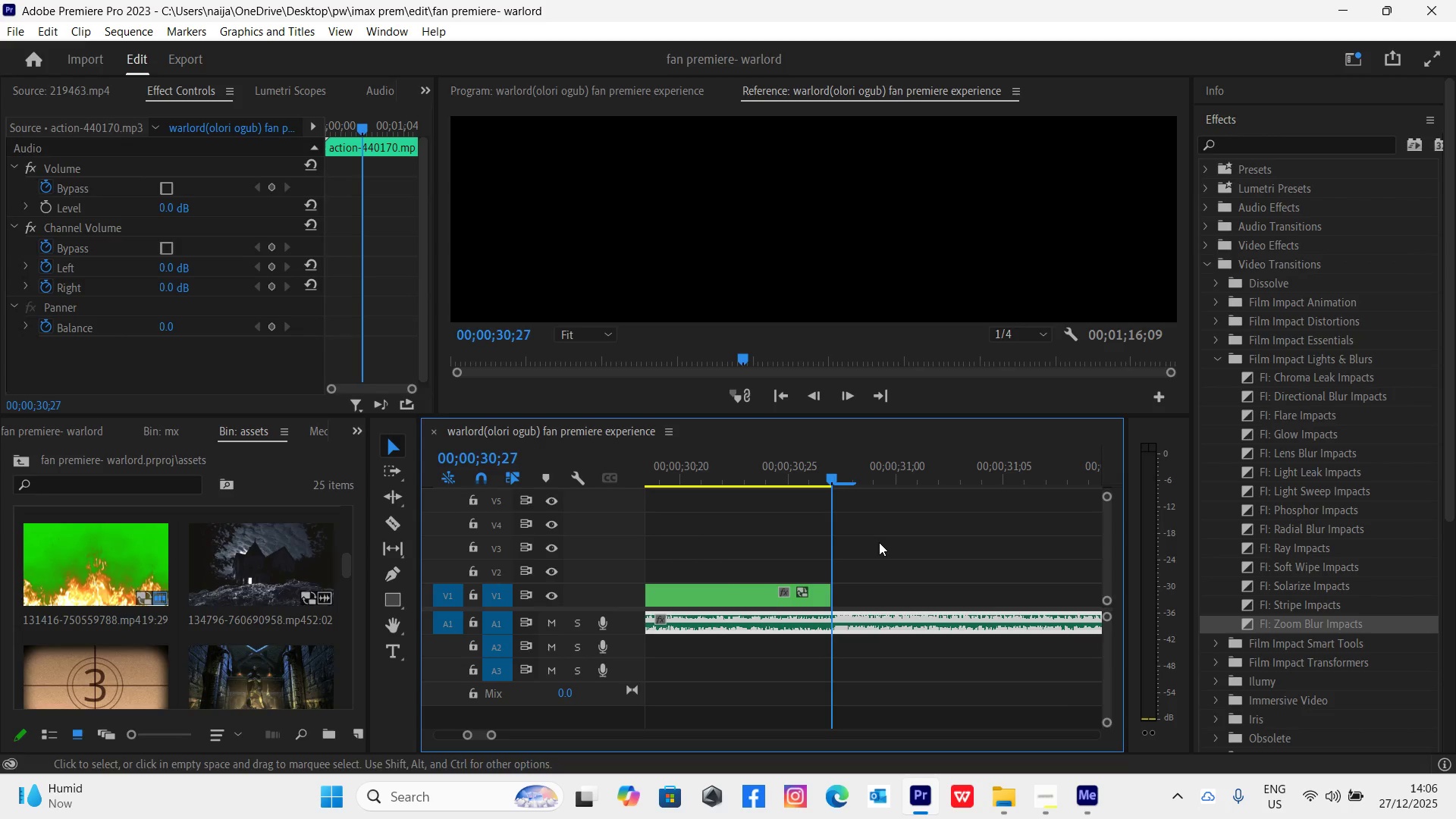 
wait(44.16)
 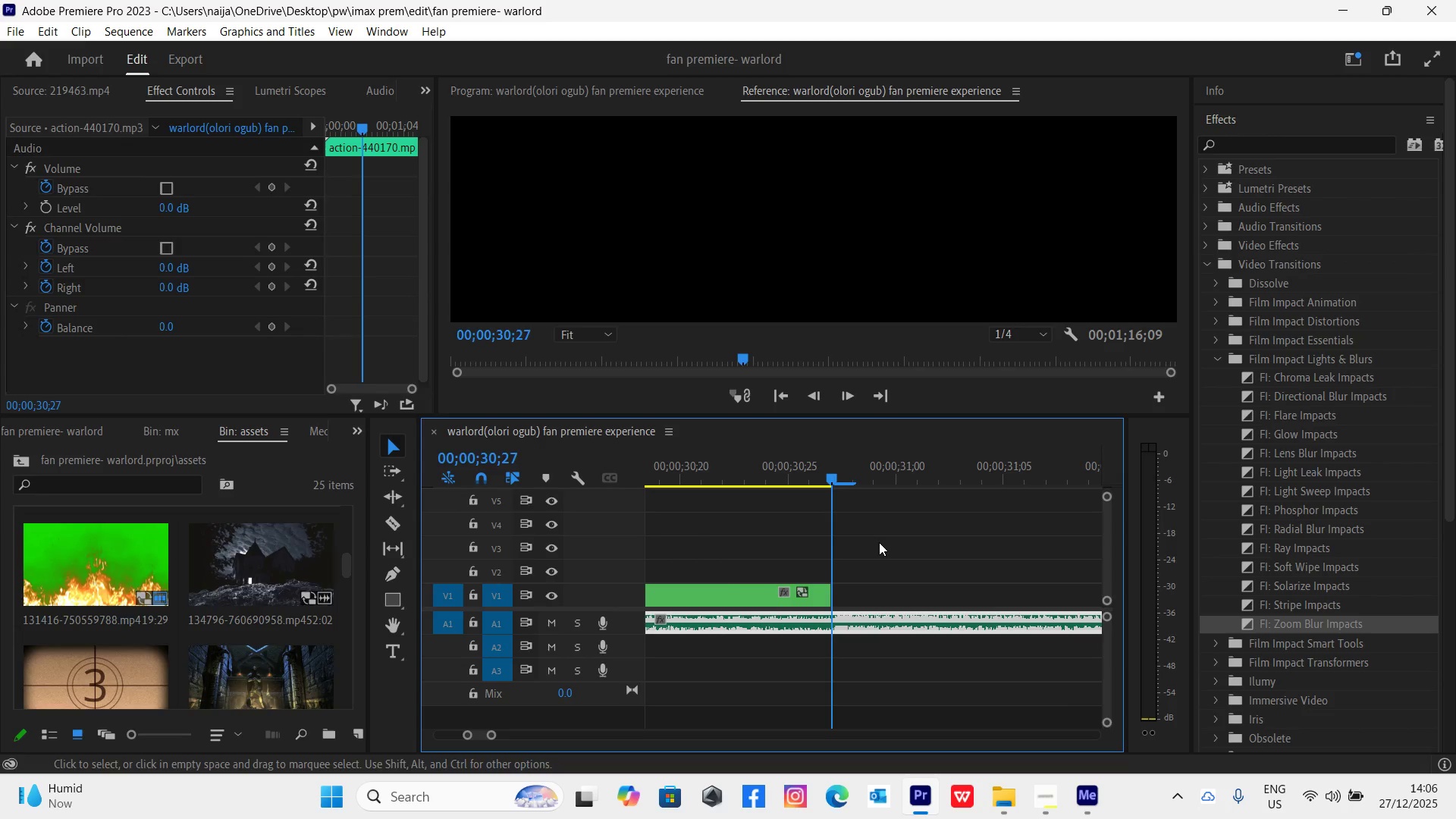 
double_click([744, 595])
 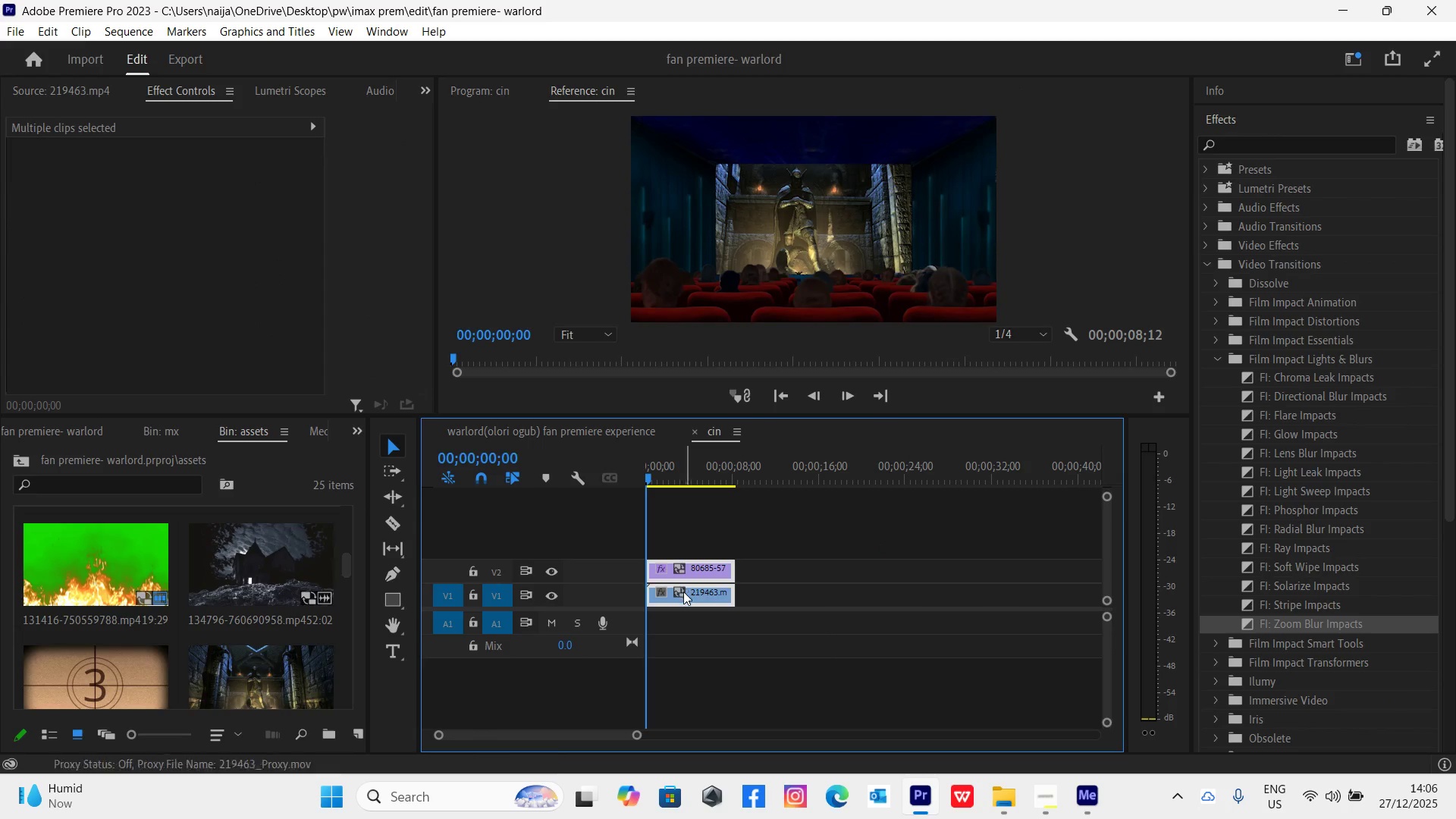 
left_click([830, 588])
 